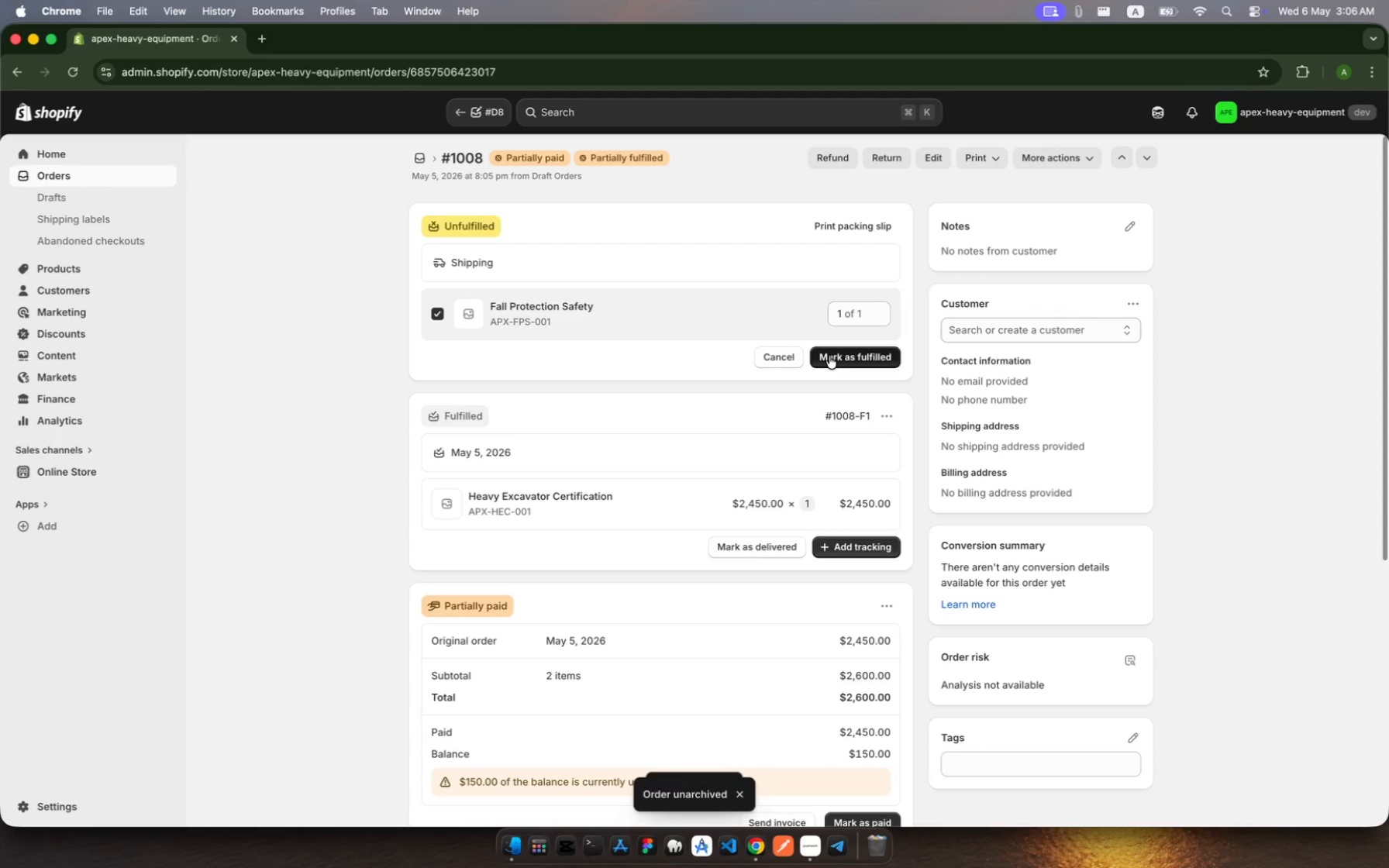 
left_click([829, 356])
 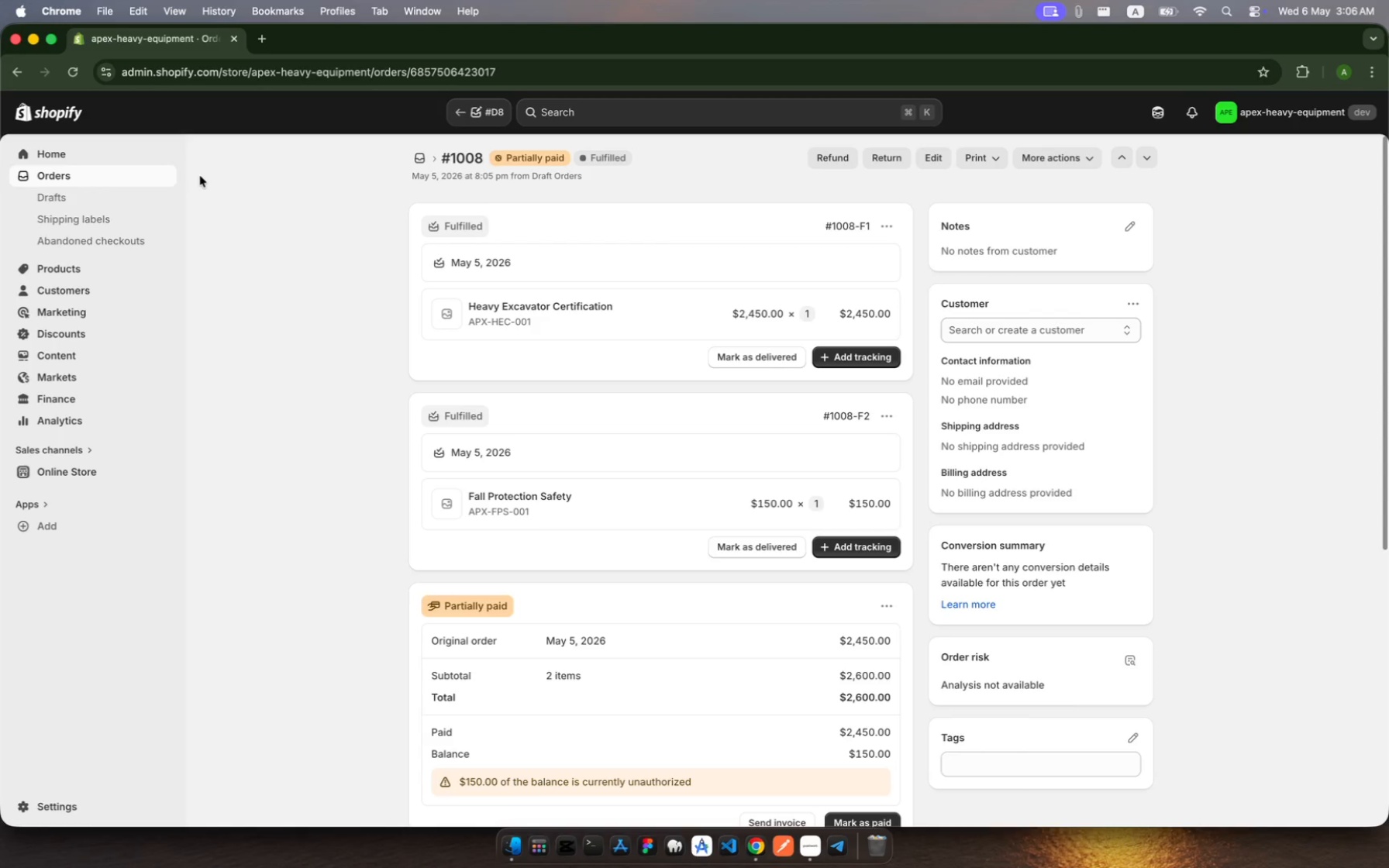 
wait(12.69)
 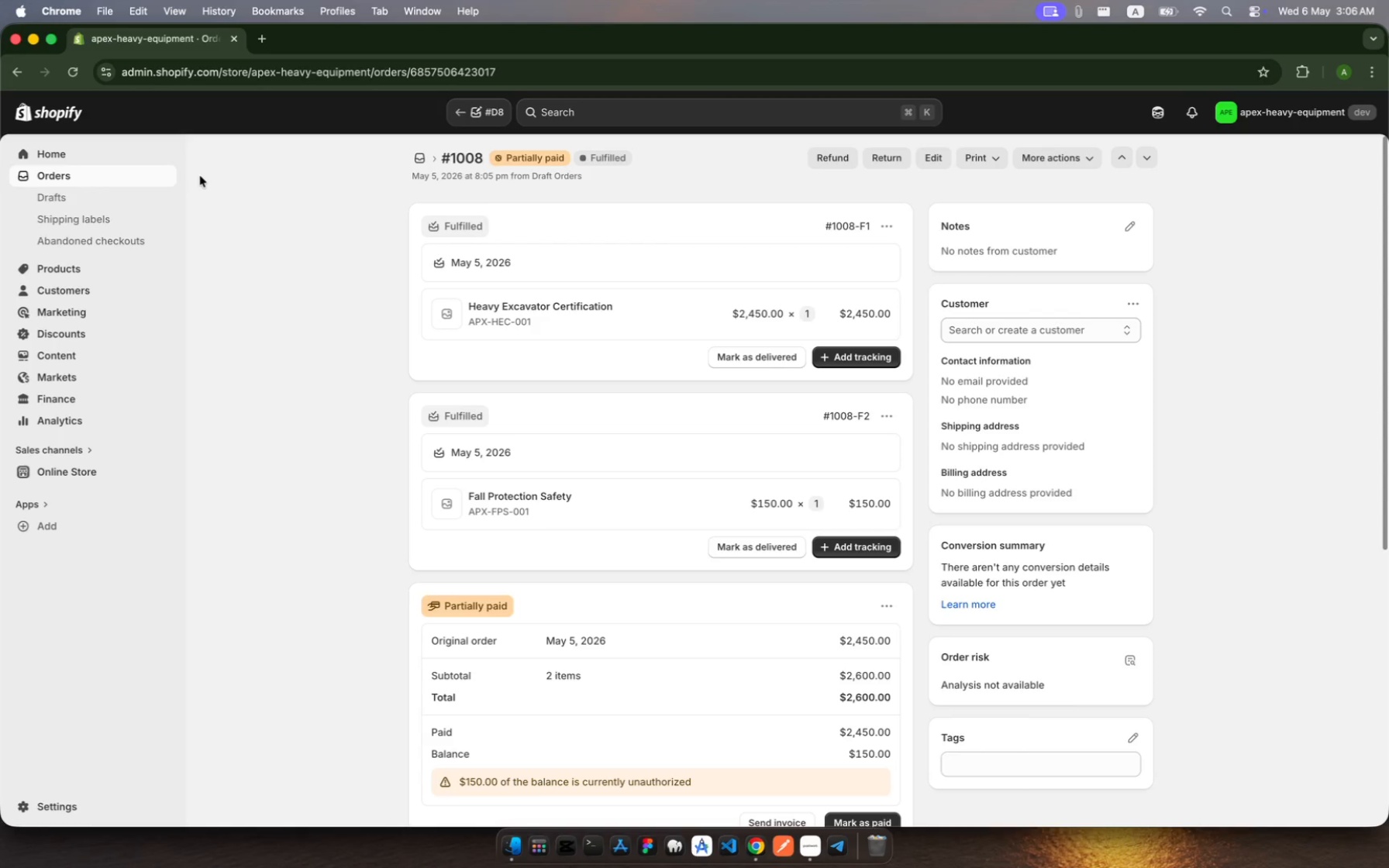 
left_click([107, 179])
 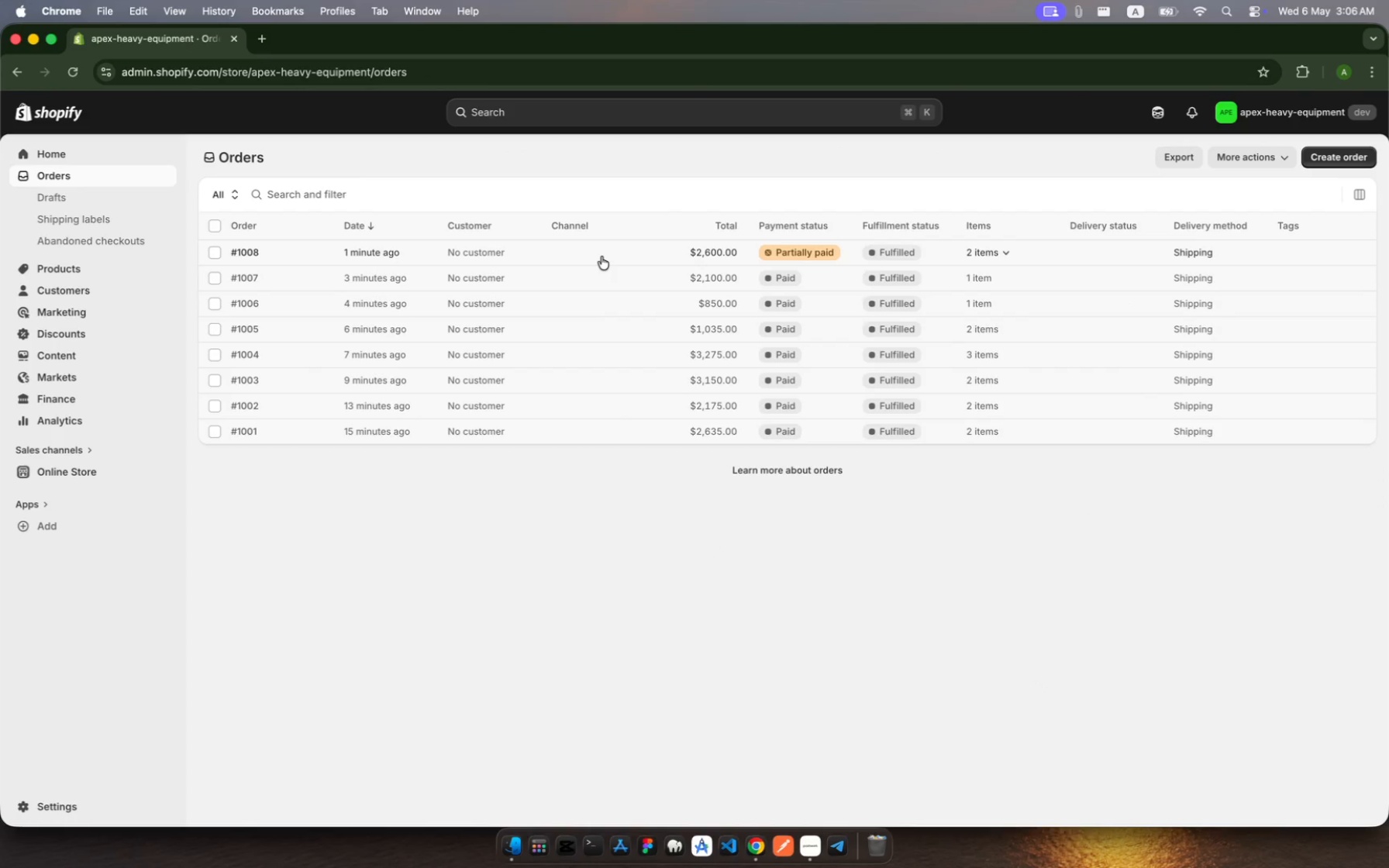 
left_click([591, 260])
 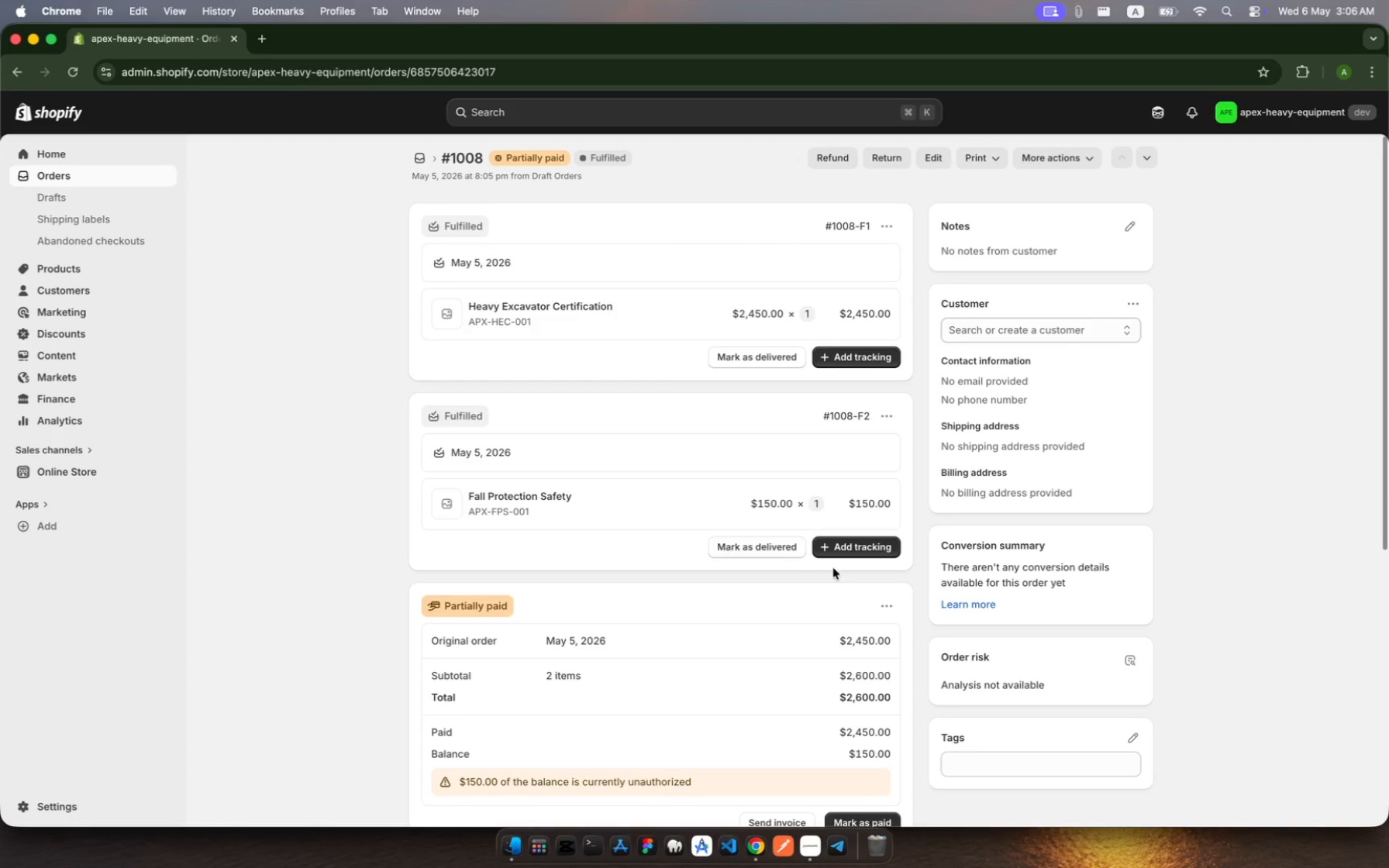 
scroll: coordinate [863, 570], scroll_direction: down, amount: 19.0
 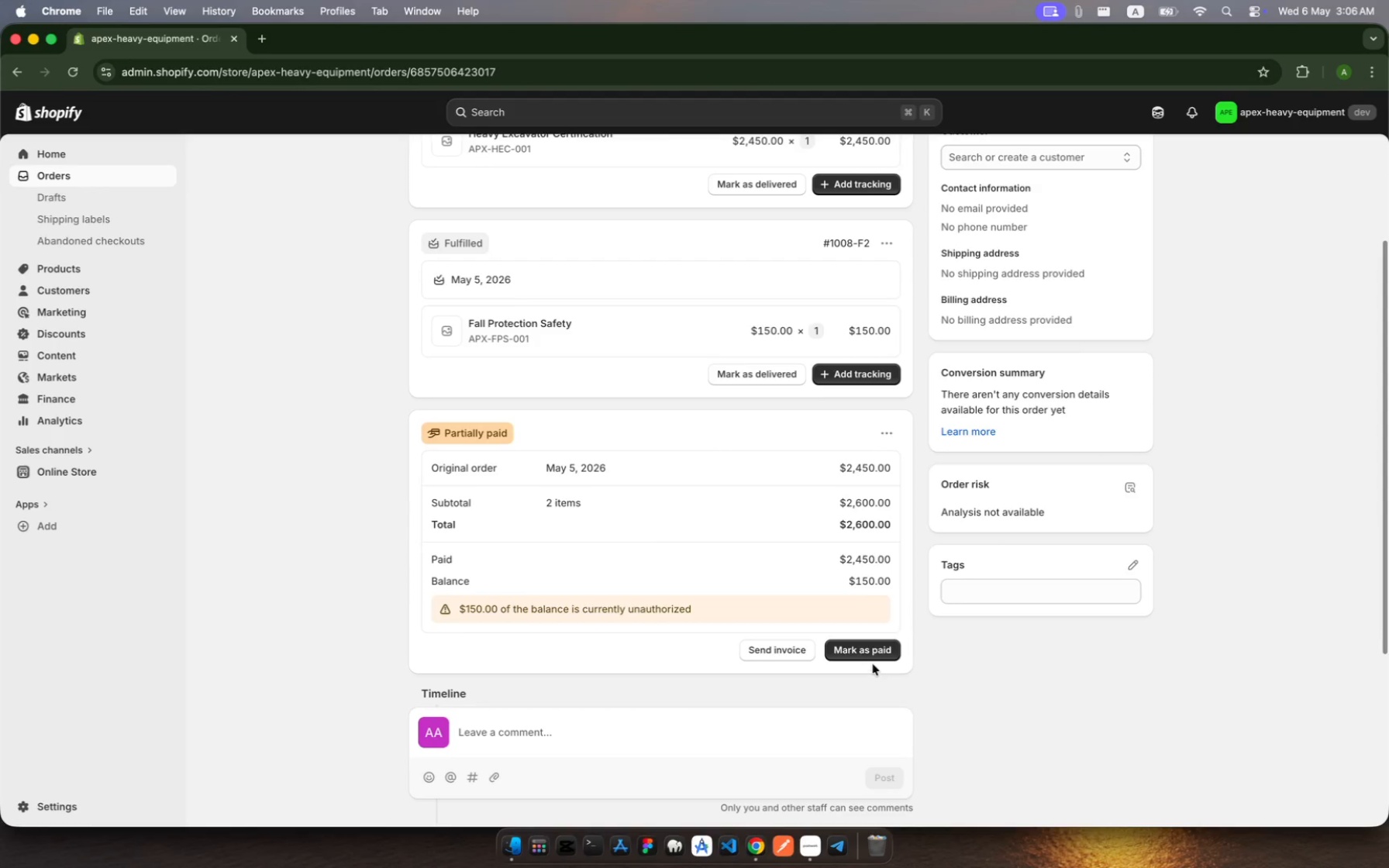 
left_click([873, 658])
 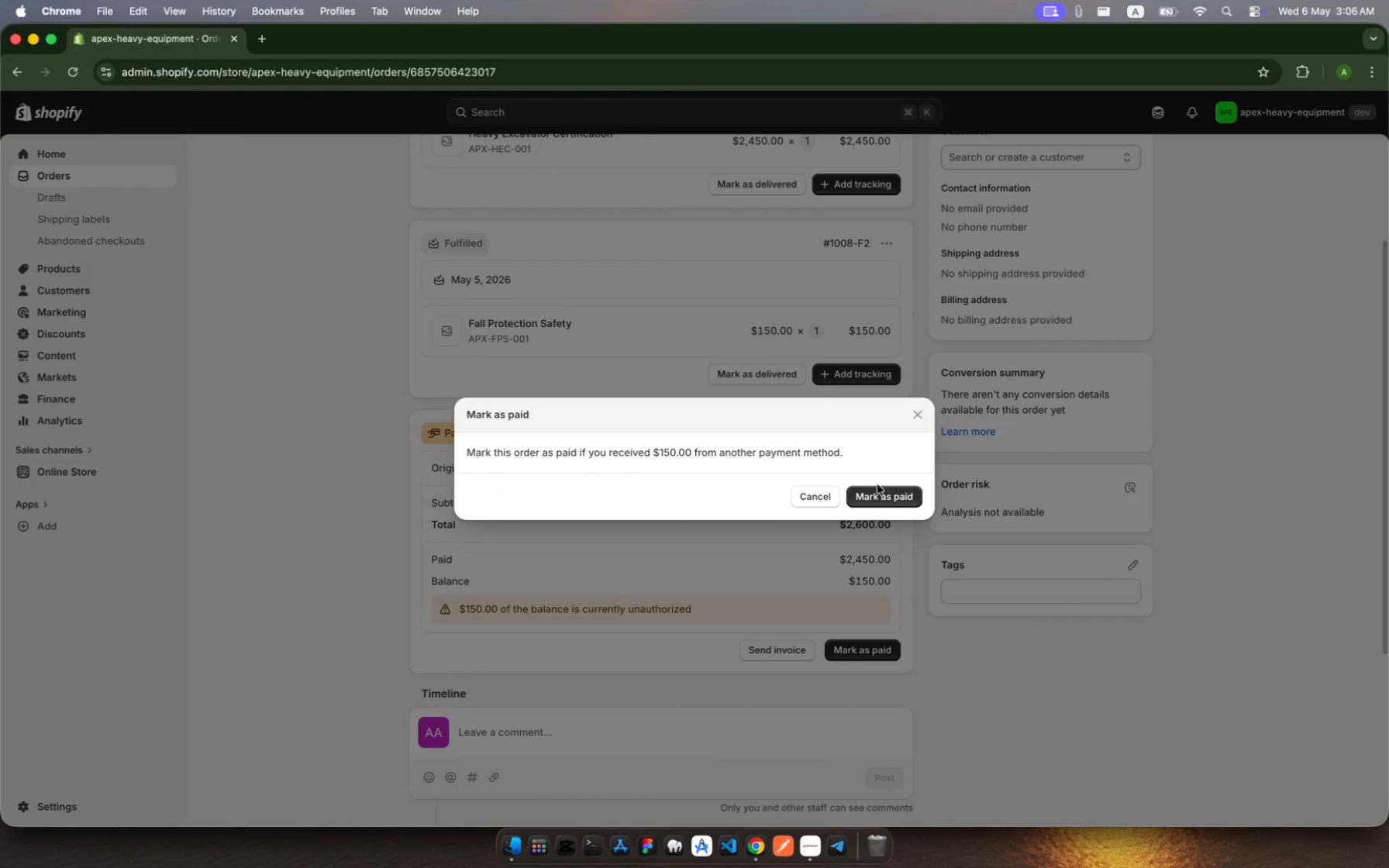 
left_click([884, 494])
 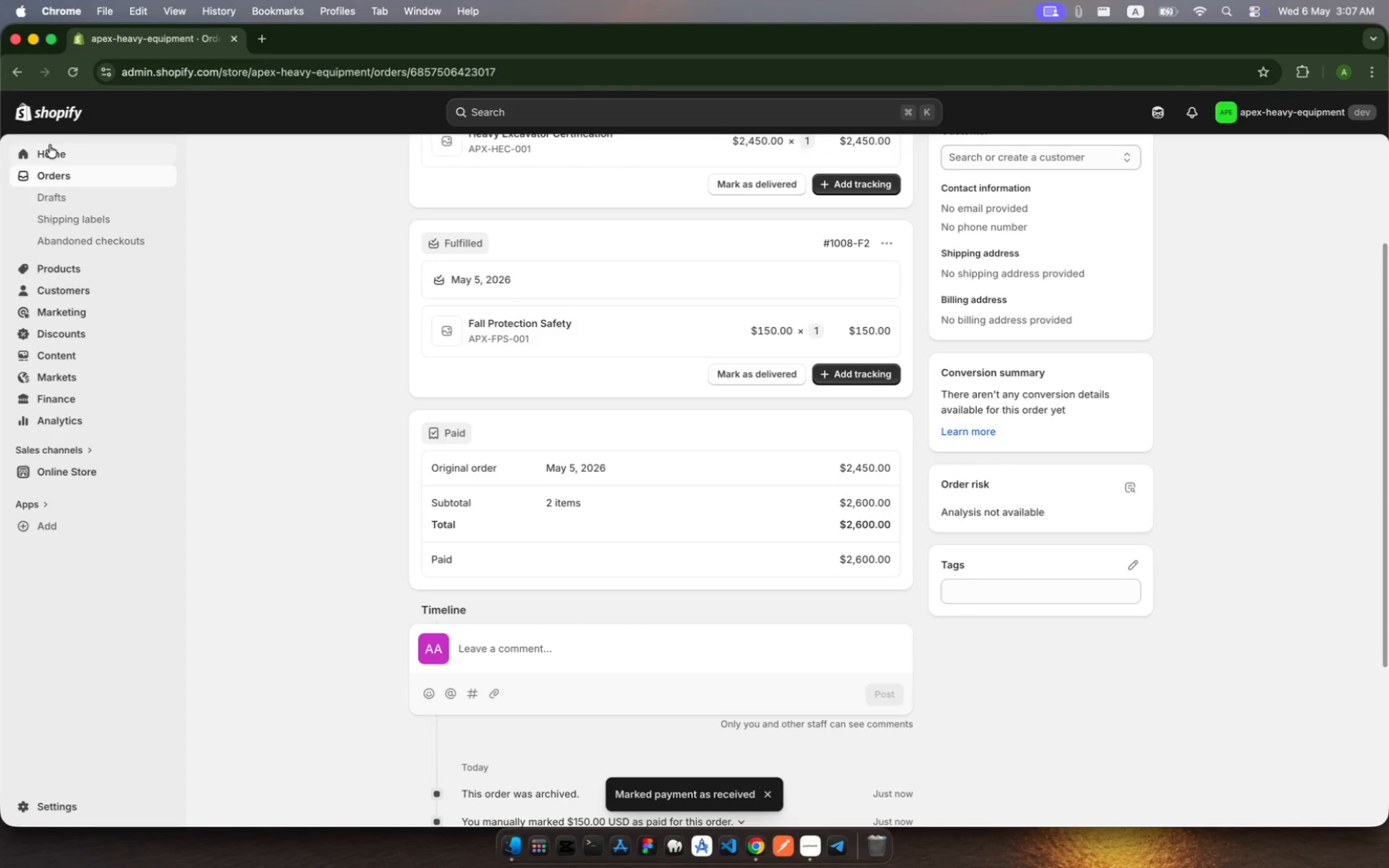 
left_click([74, 181])
 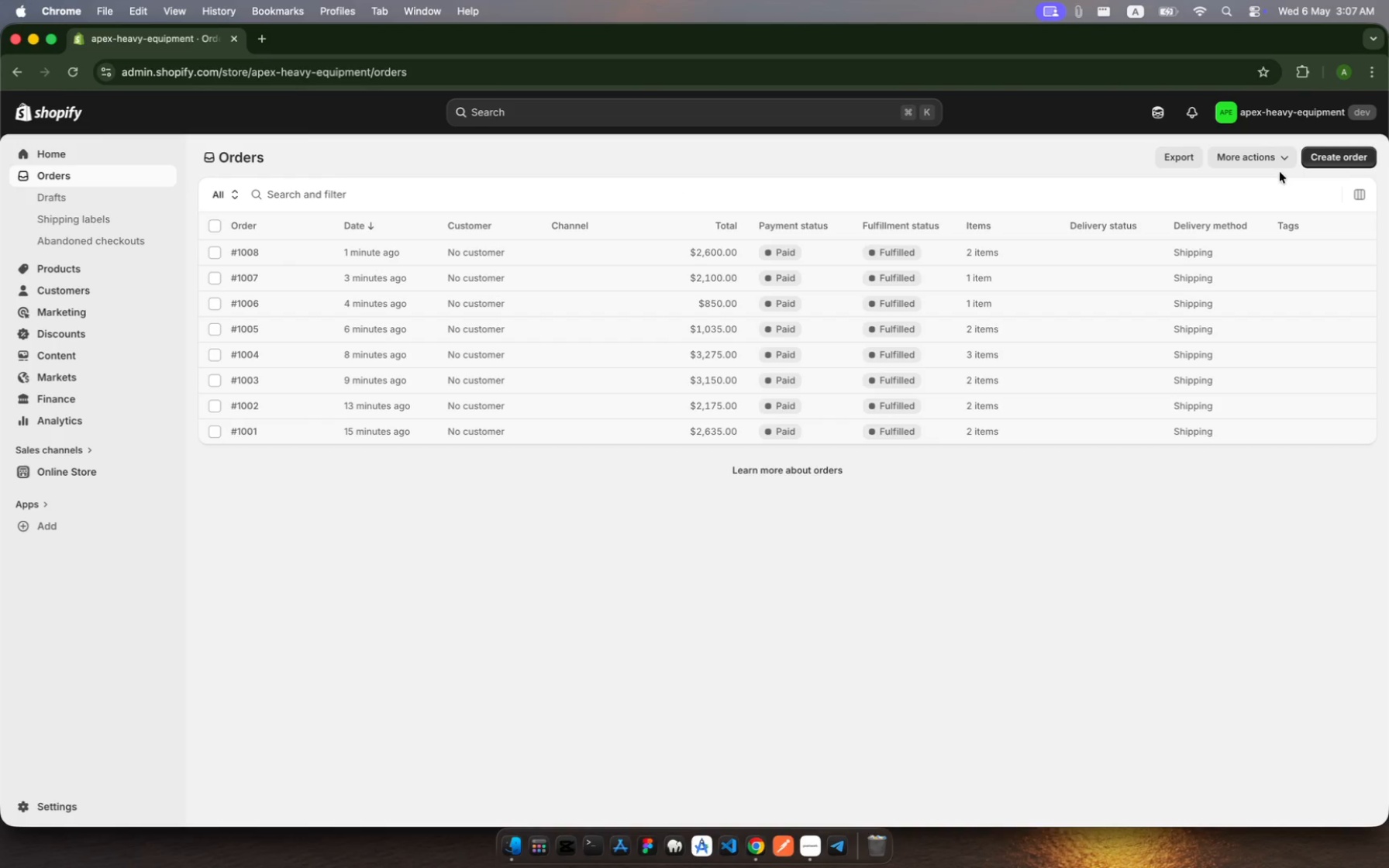 
left_click([1332, 161])
 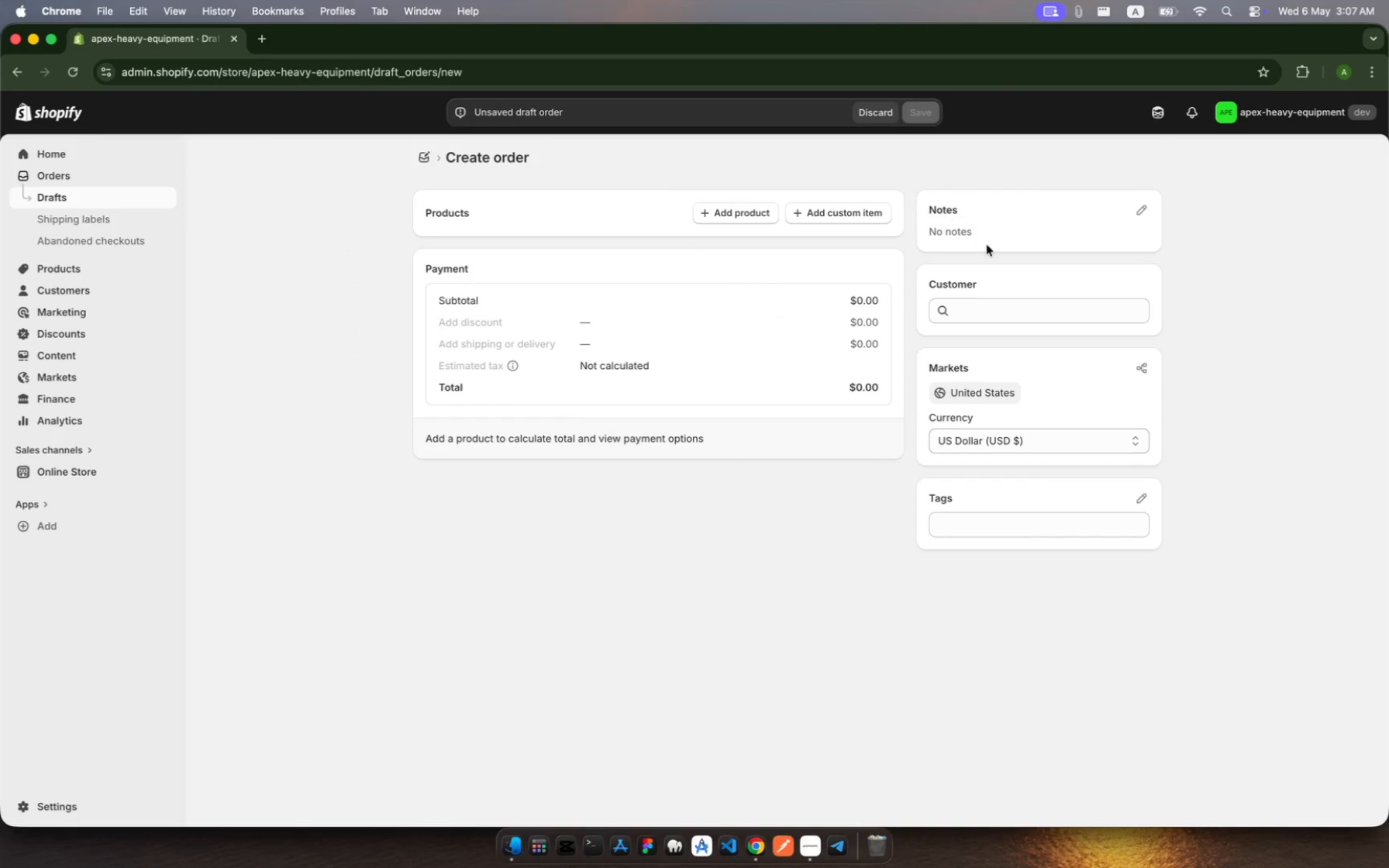 
wait(5.43)
 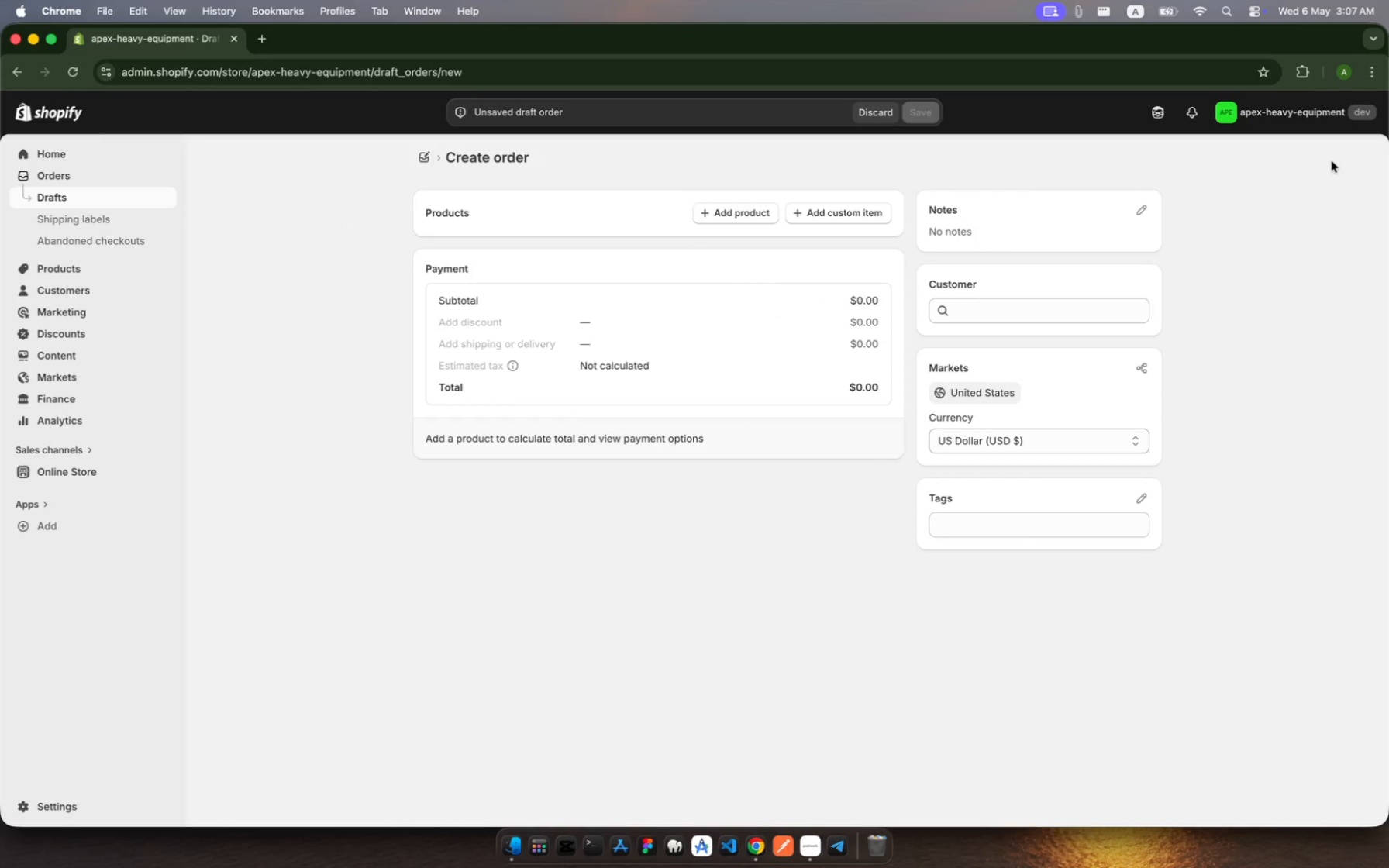 
left_click([739, 215])
 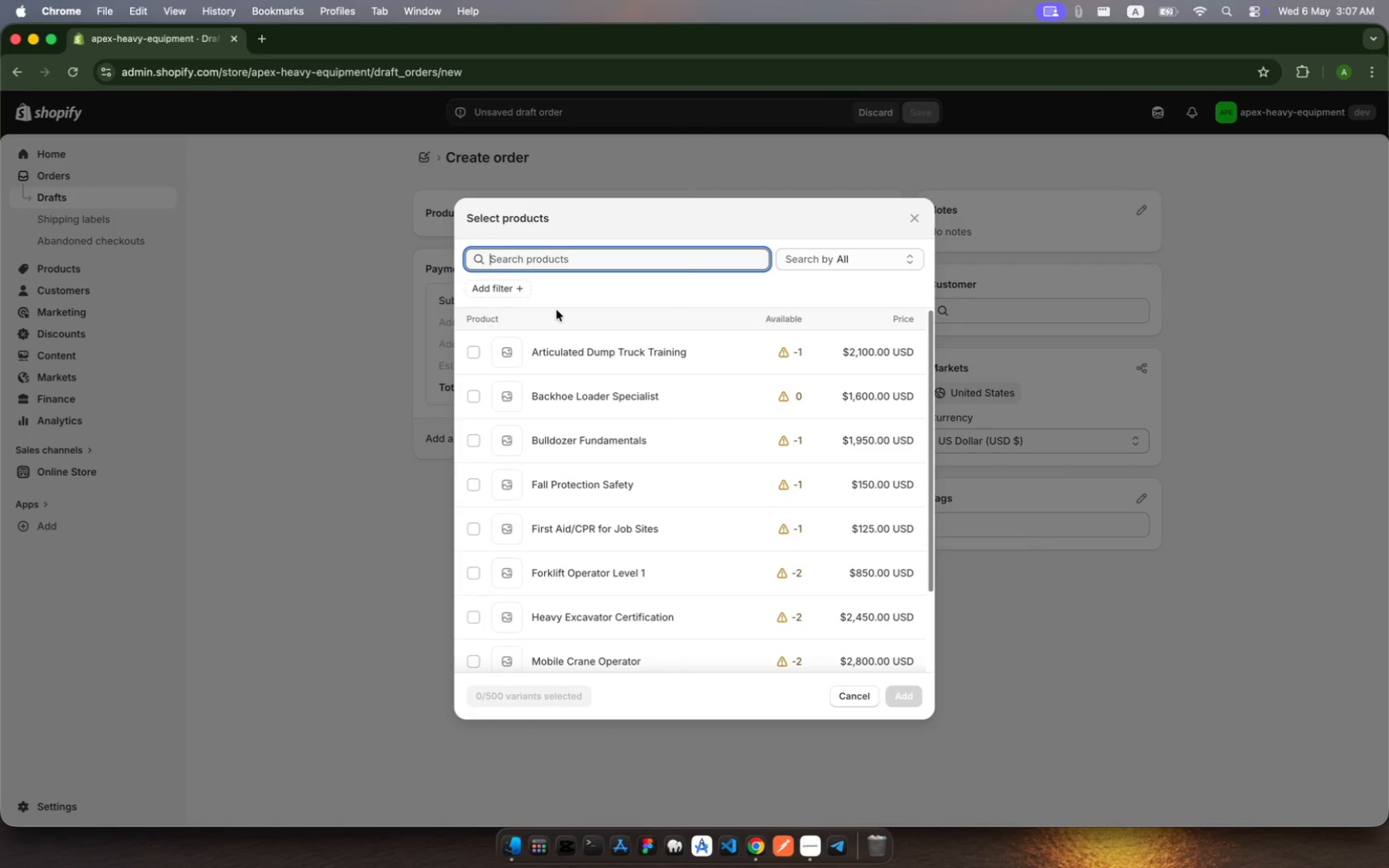 
type(back)
 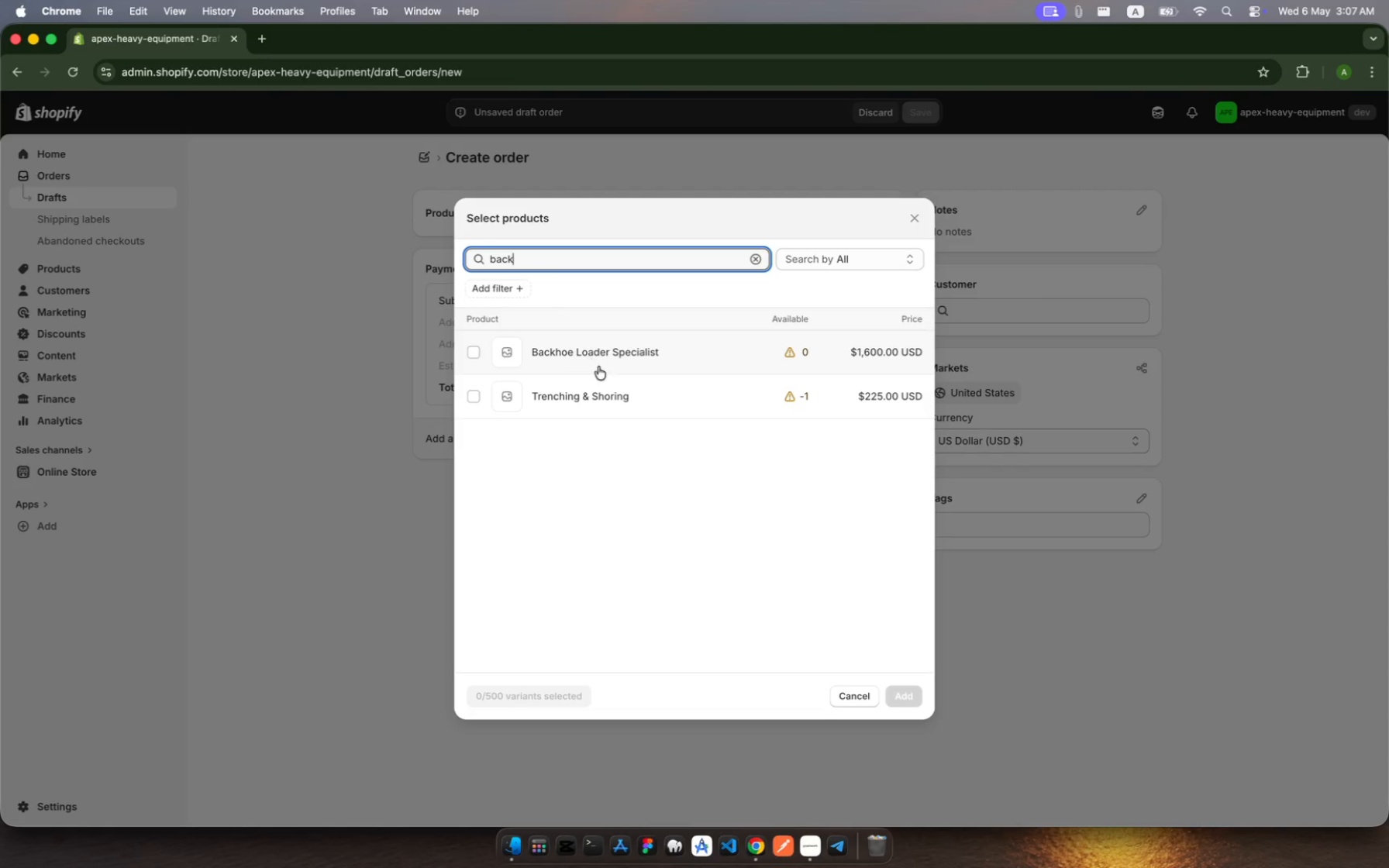 
left_click([616, 363])
 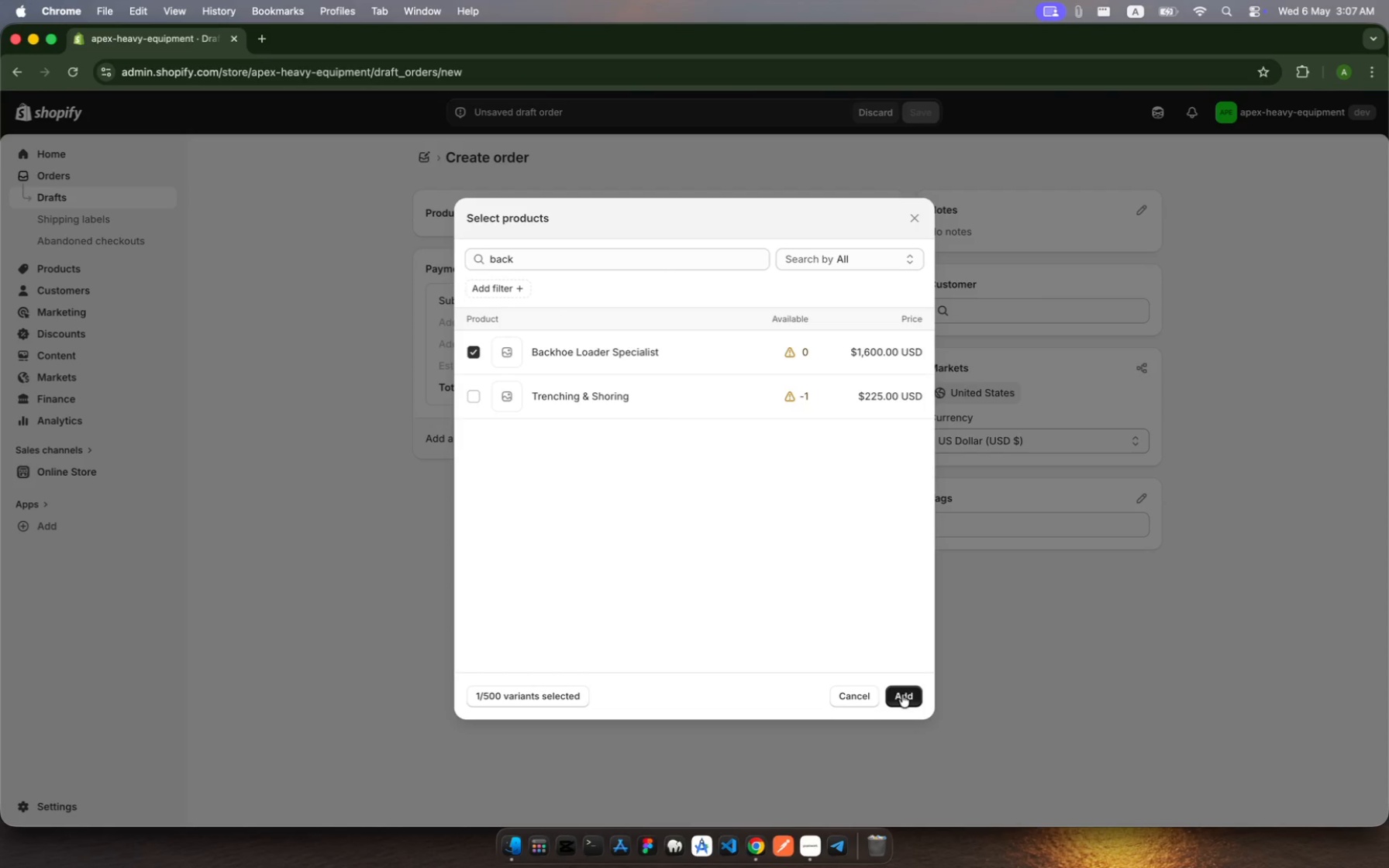 
left_click([902, 694])
 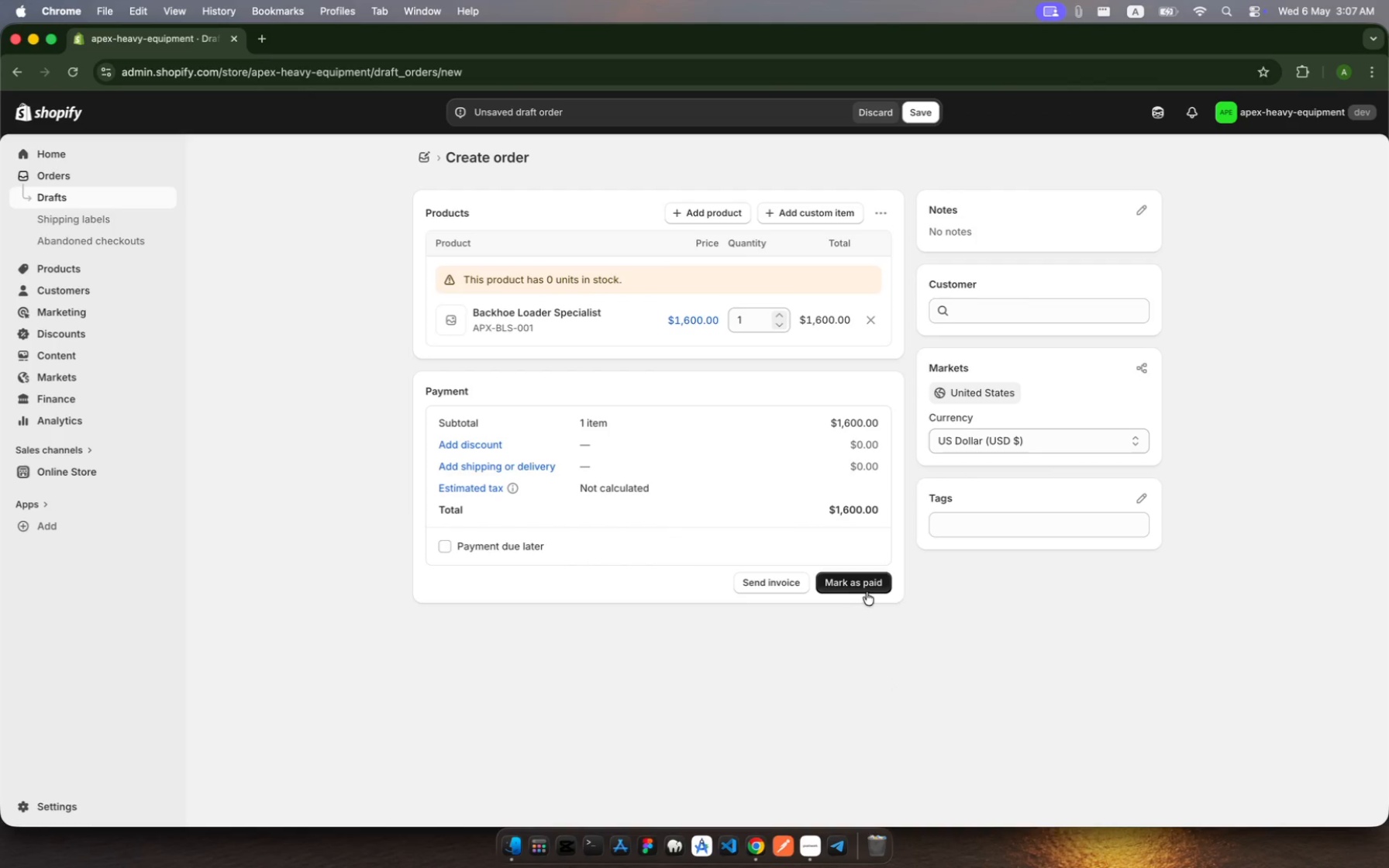 
left_click([867, 586])
 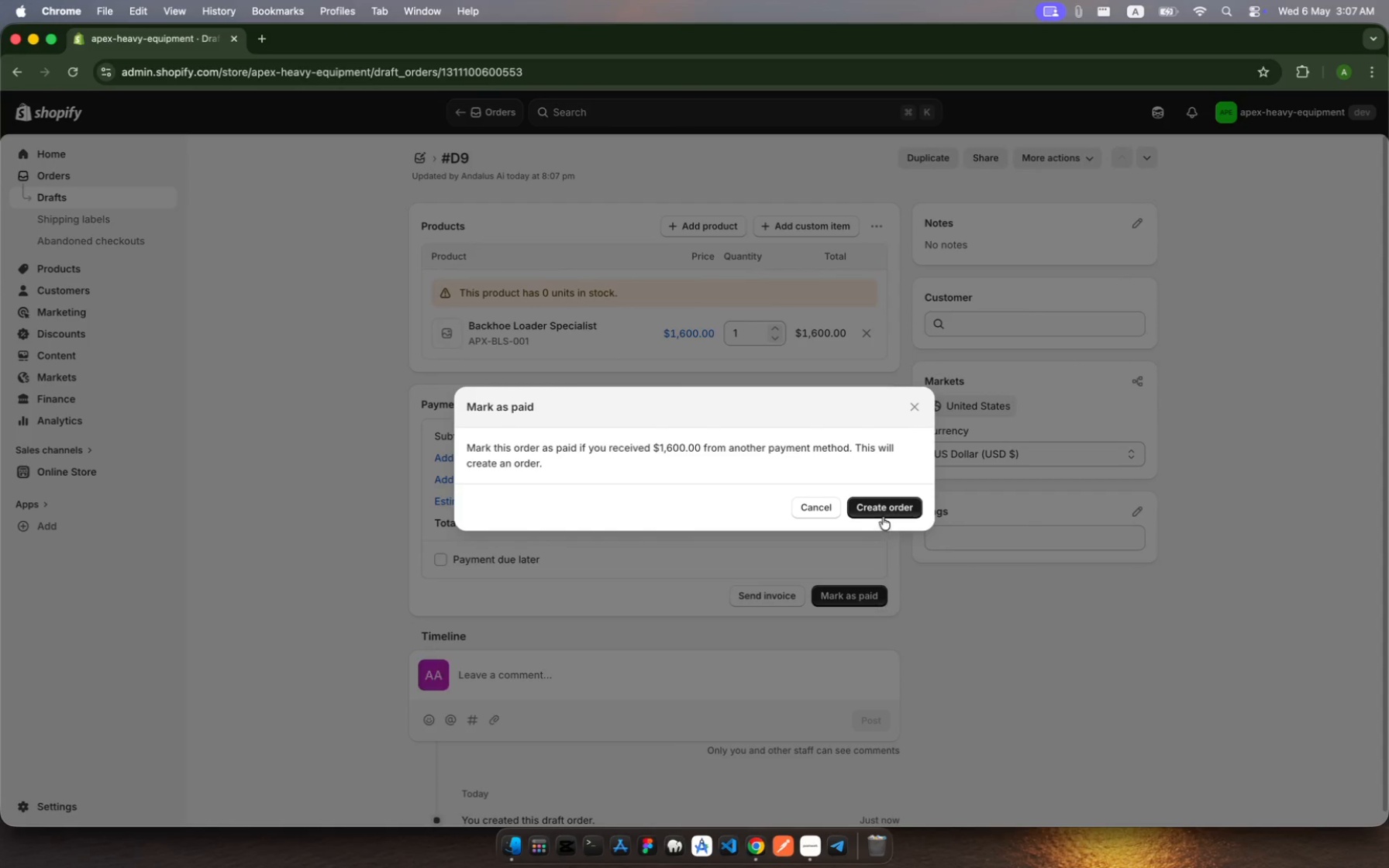 
wait(5.29)
 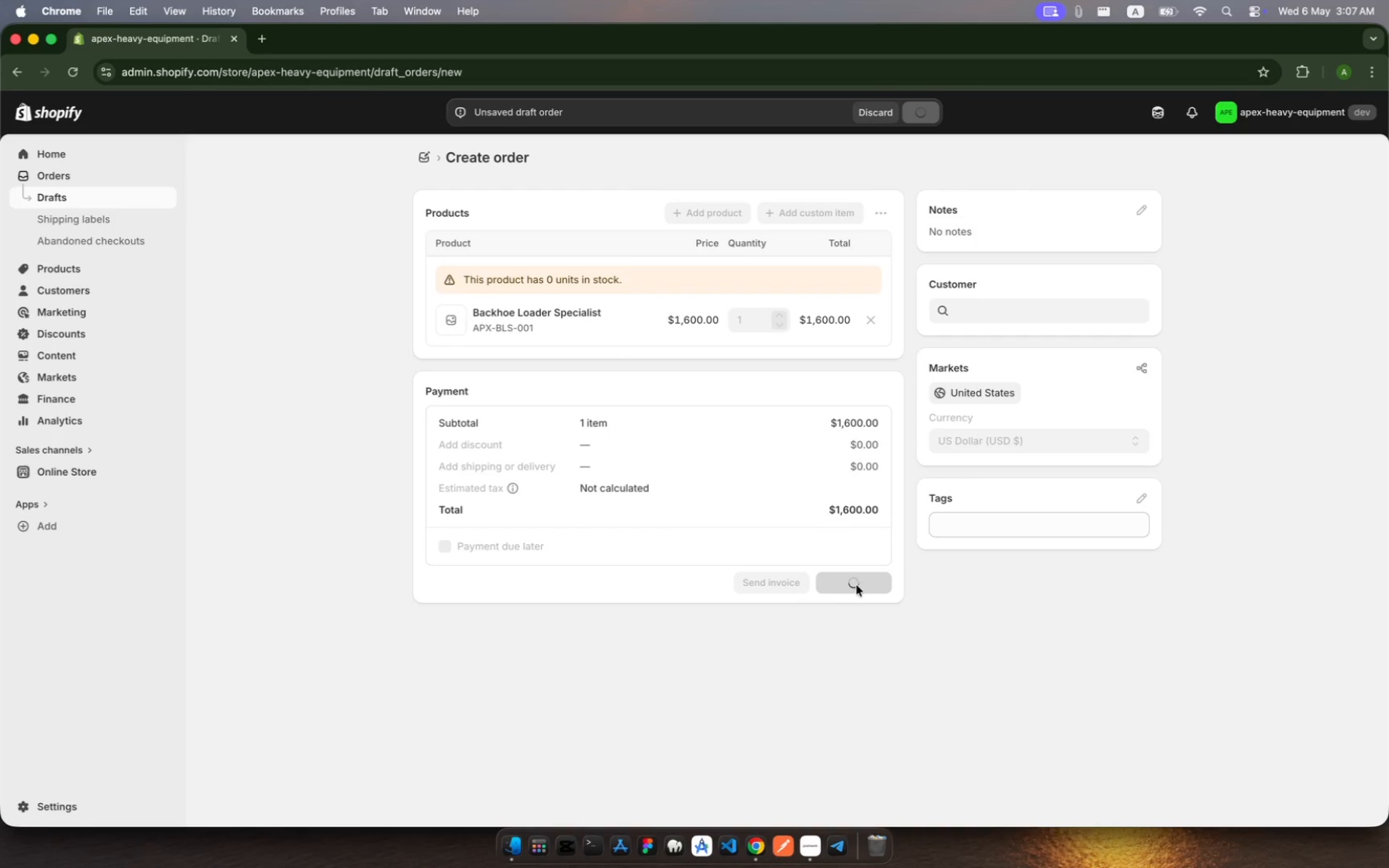 
left_click([888, 508])
 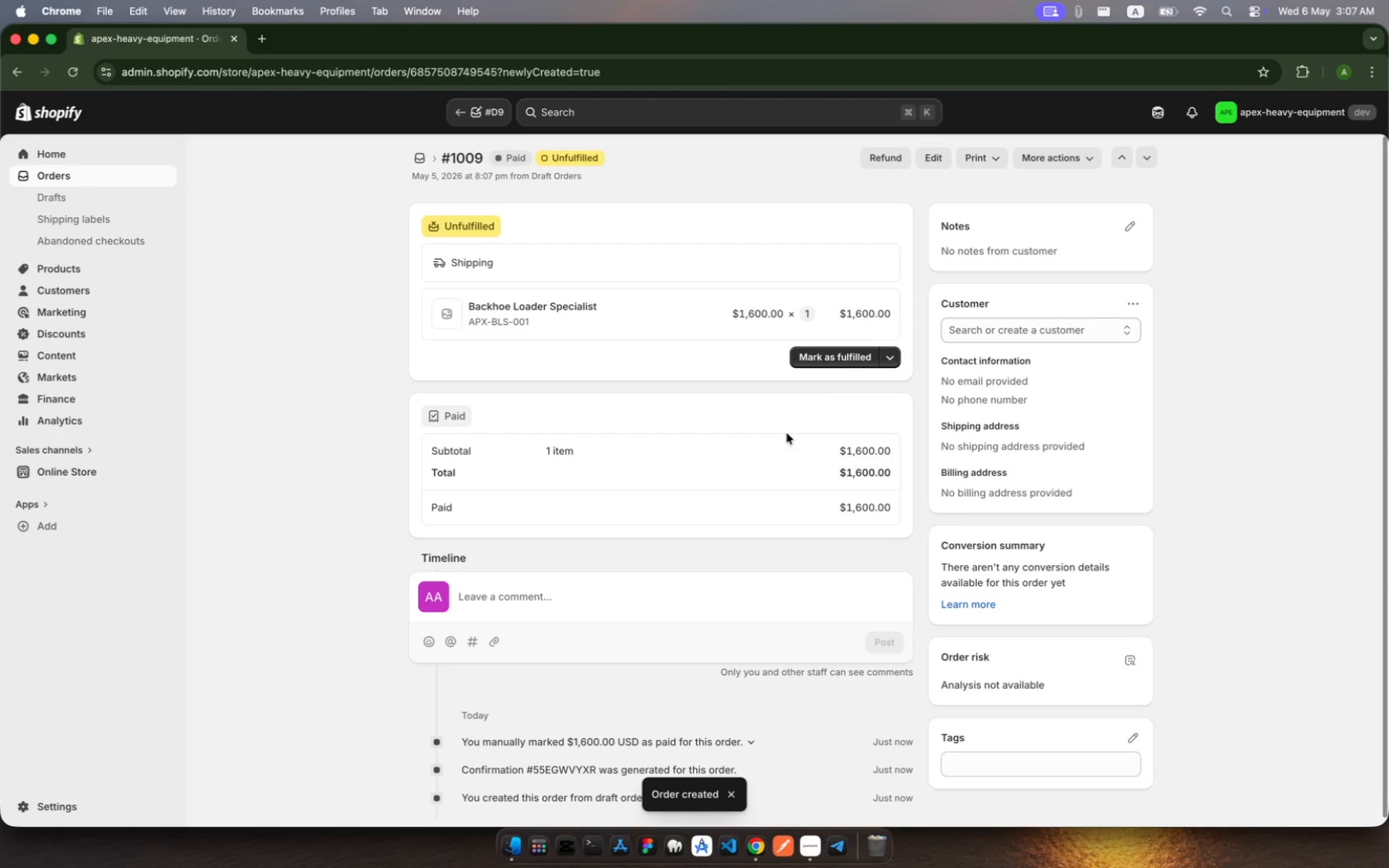 
left_click([844, 352])
 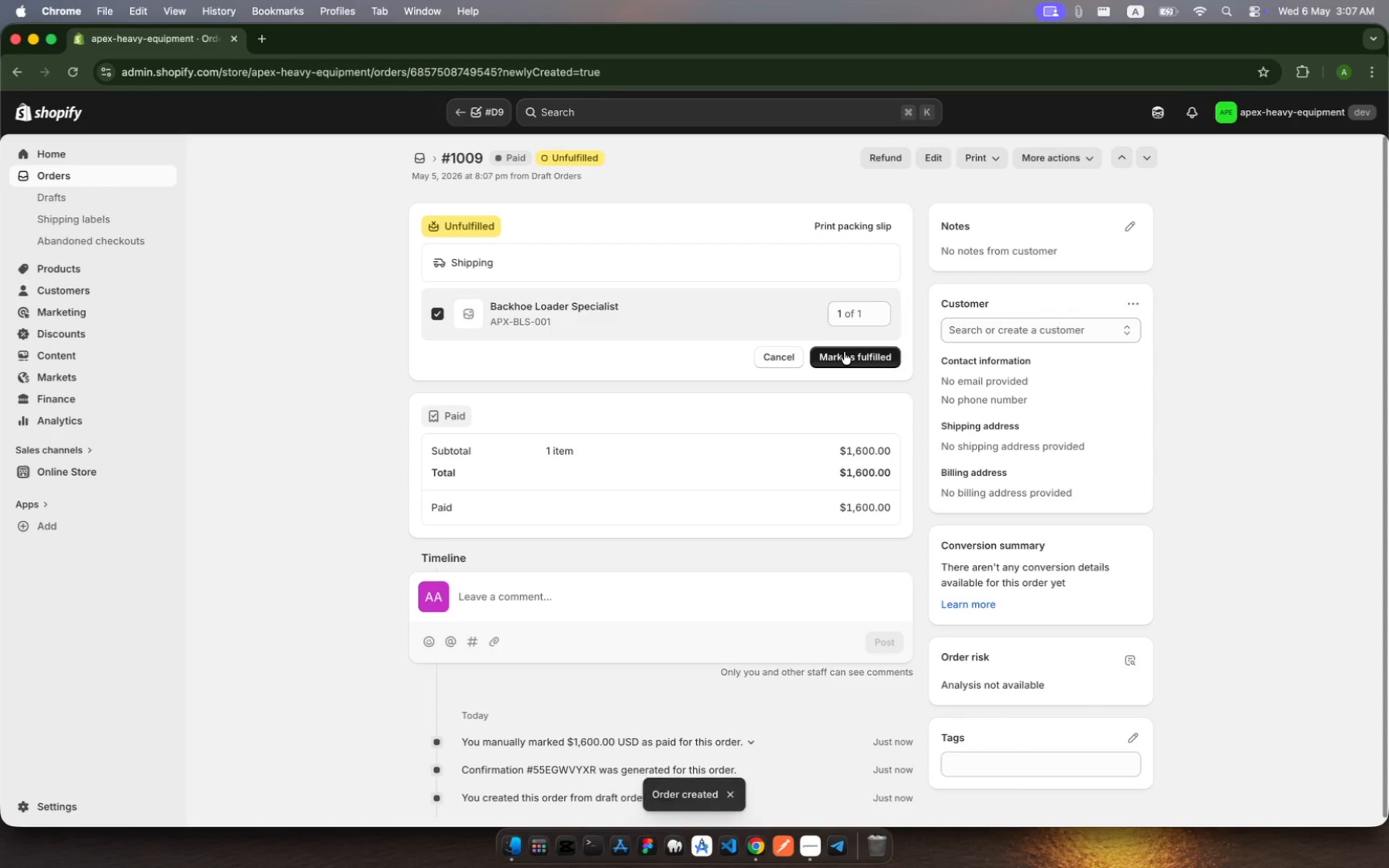 
left_click([844, 352])
 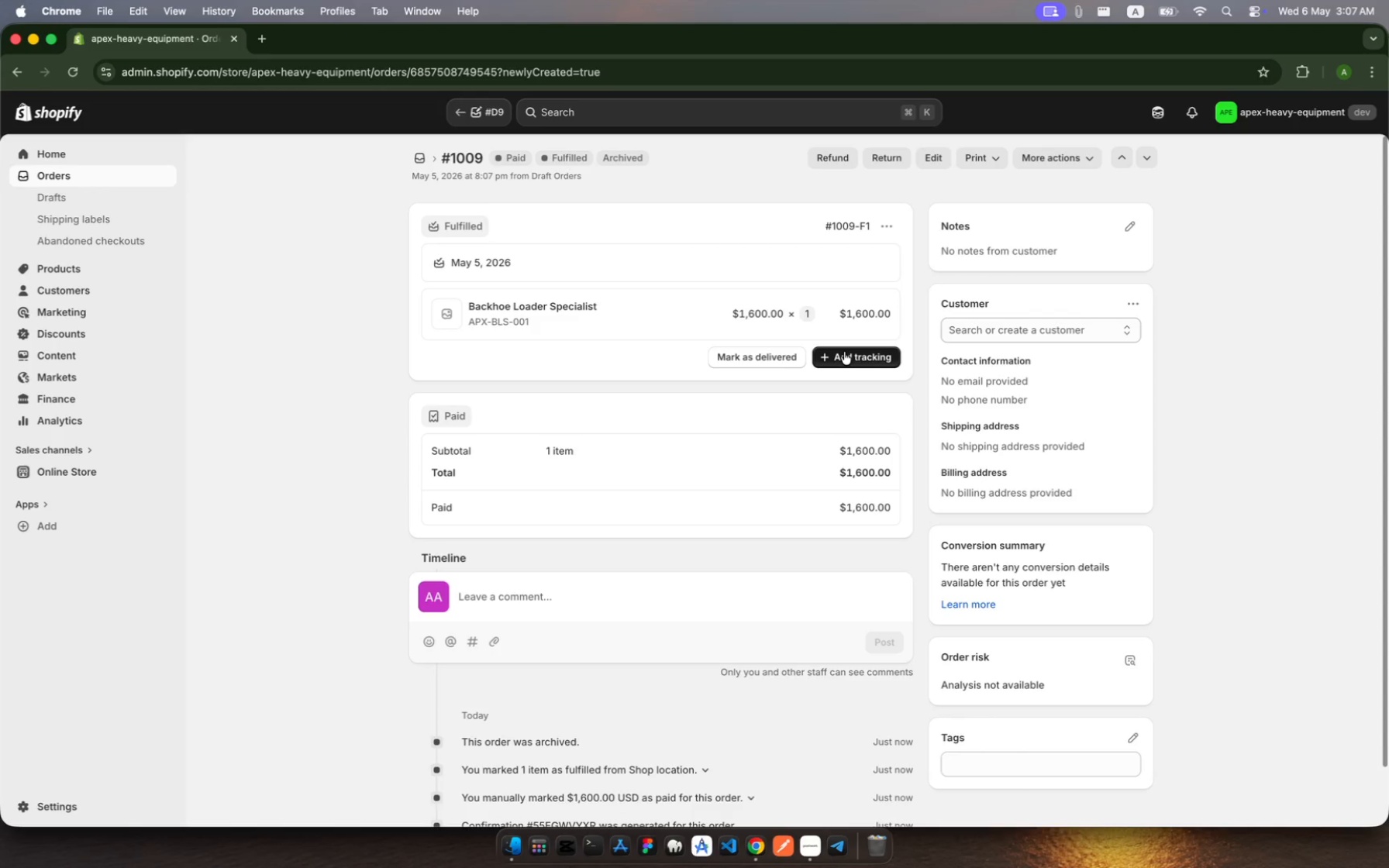 
wait(16.55)
 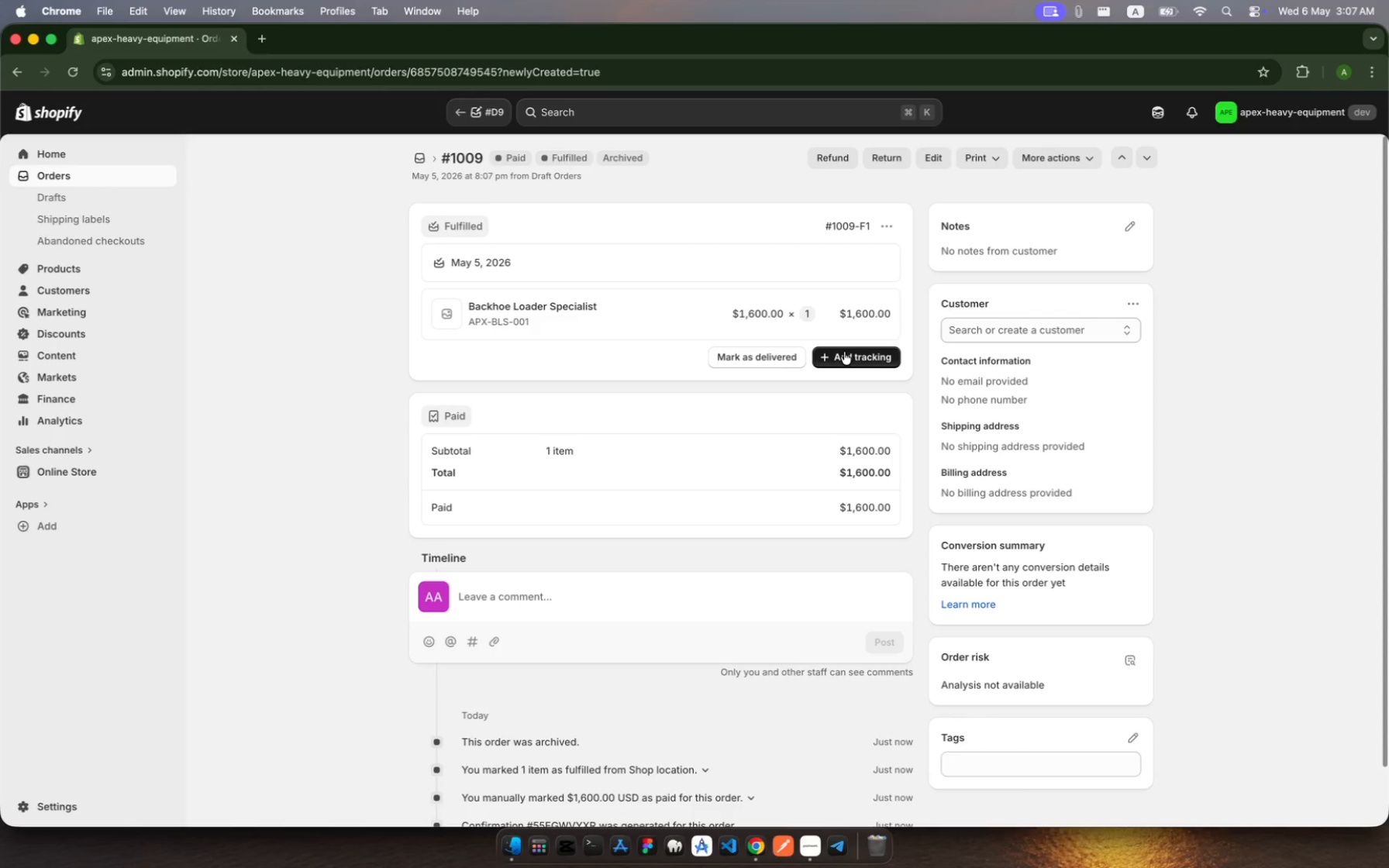 
left_click([125, 180])
 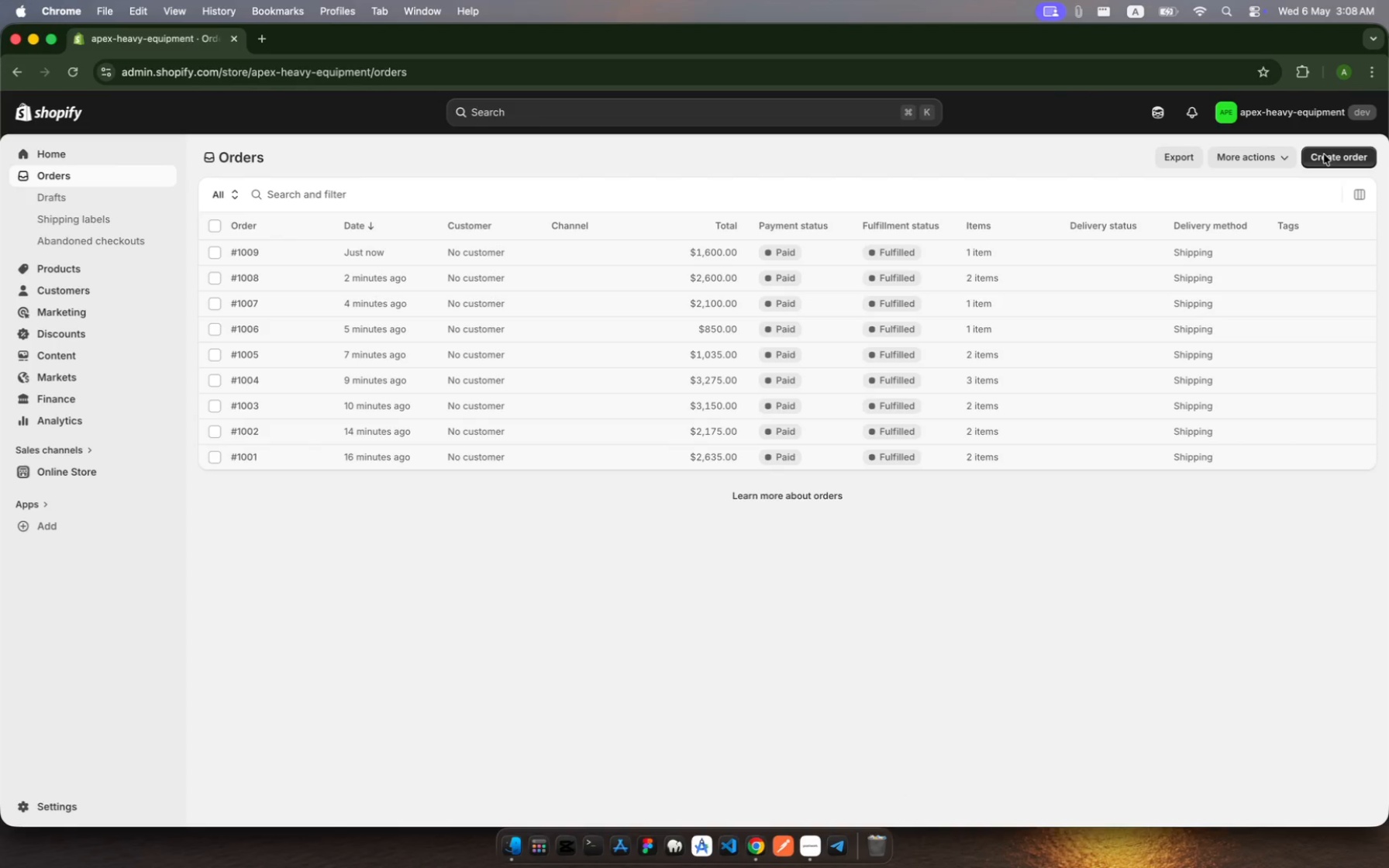 
left_click([1347, 153])
 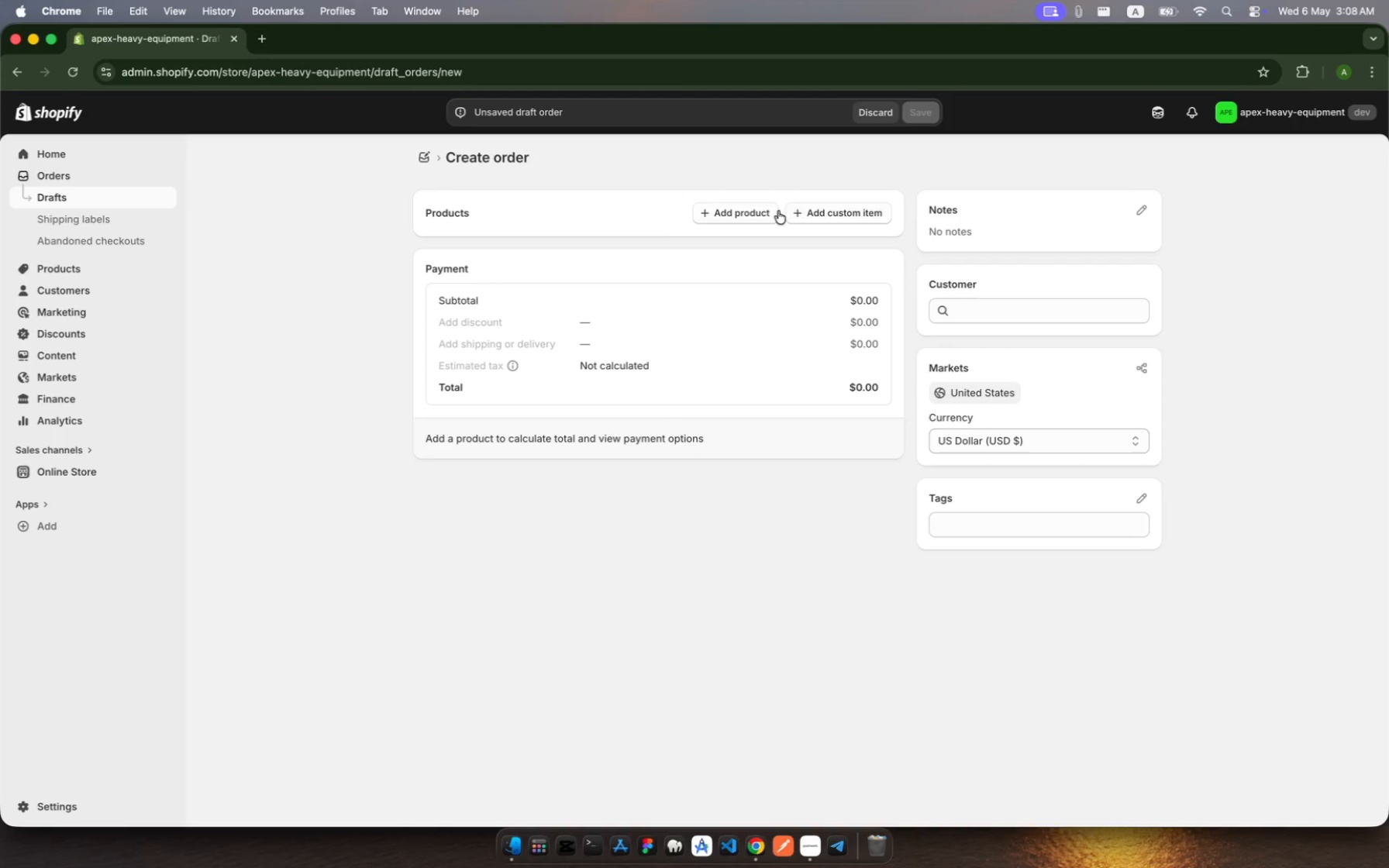 
left_click([738, 214])
 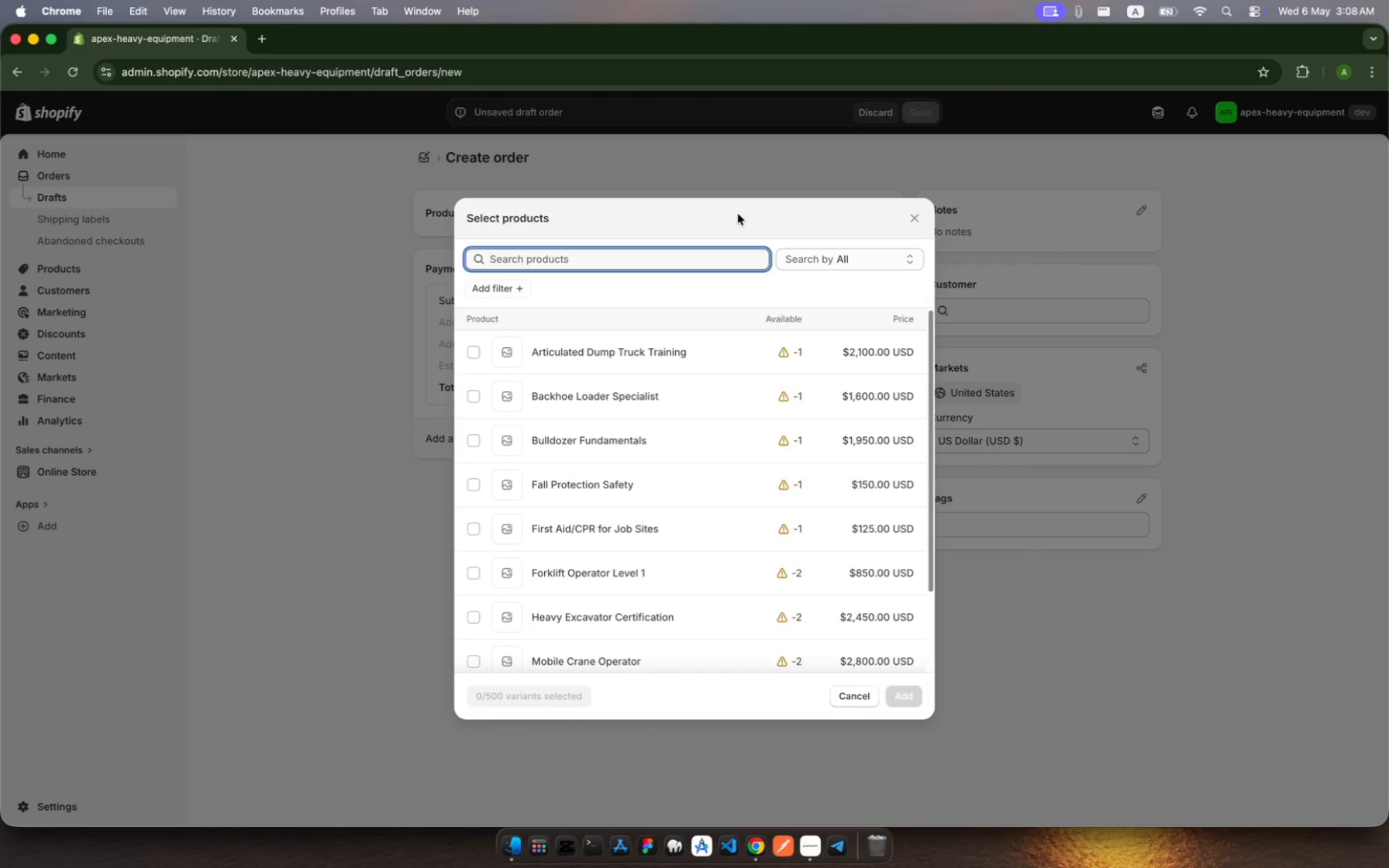 
wait(8.53)
 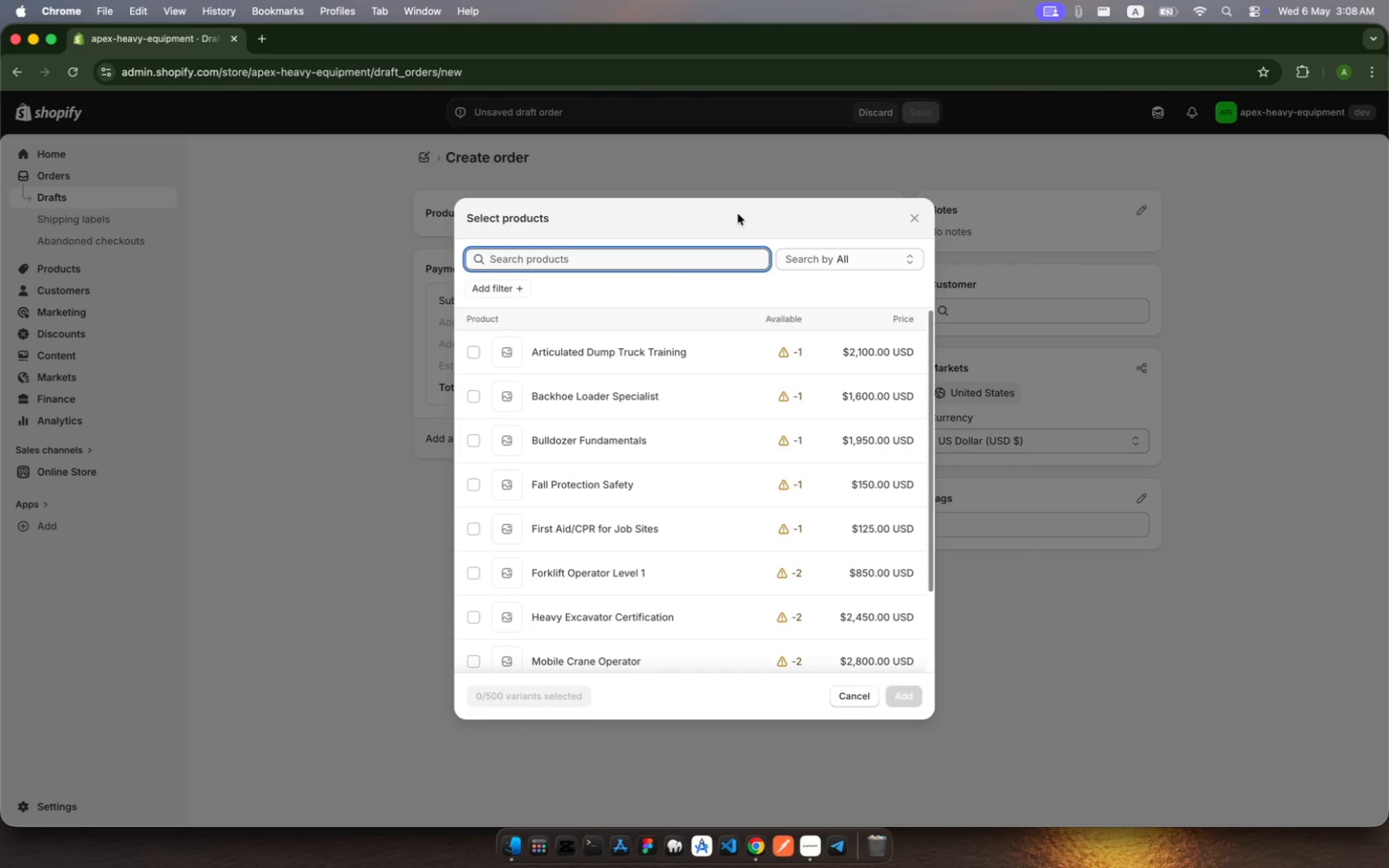 
type(skid steer)
 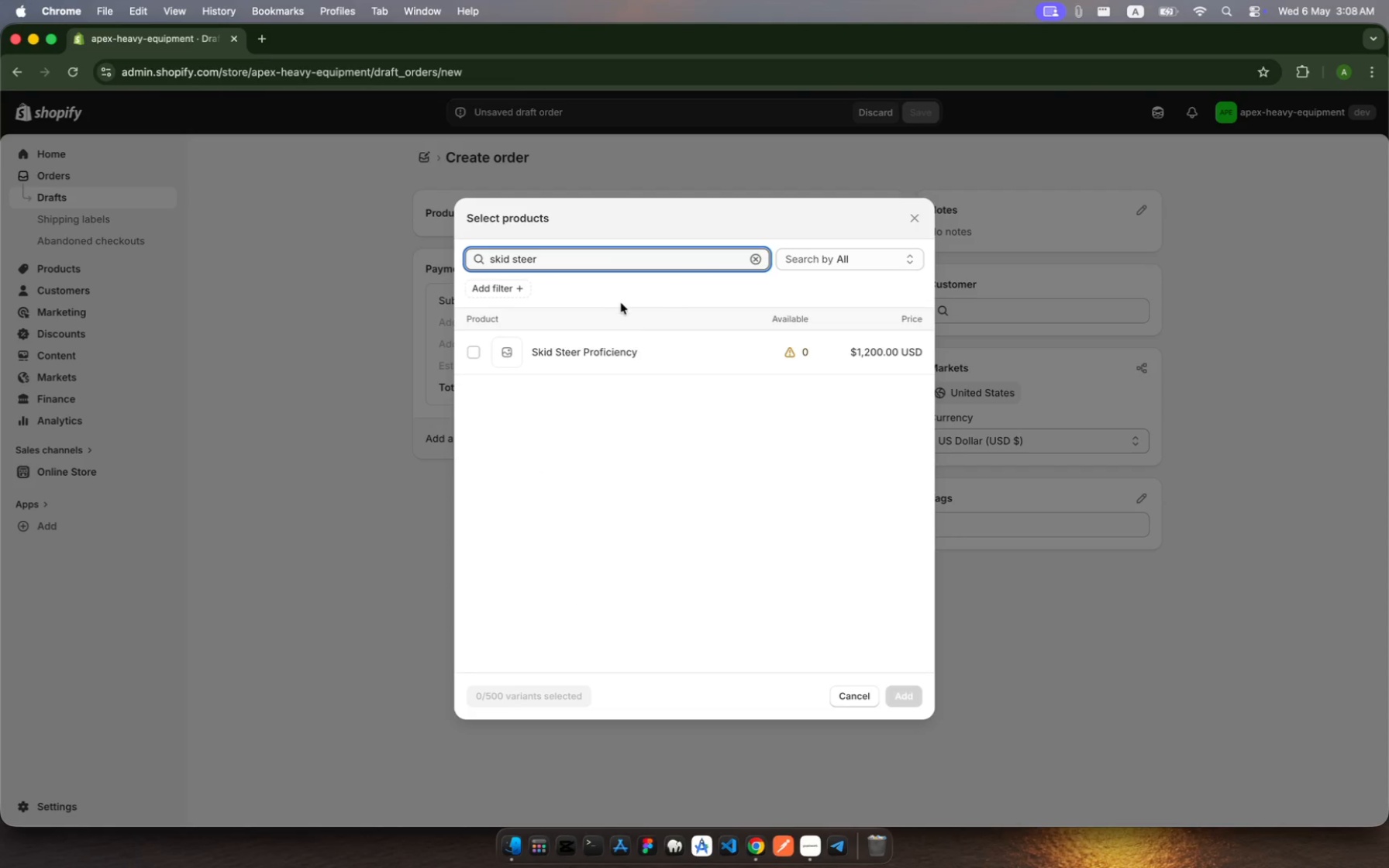 
left_click([651, 335])
 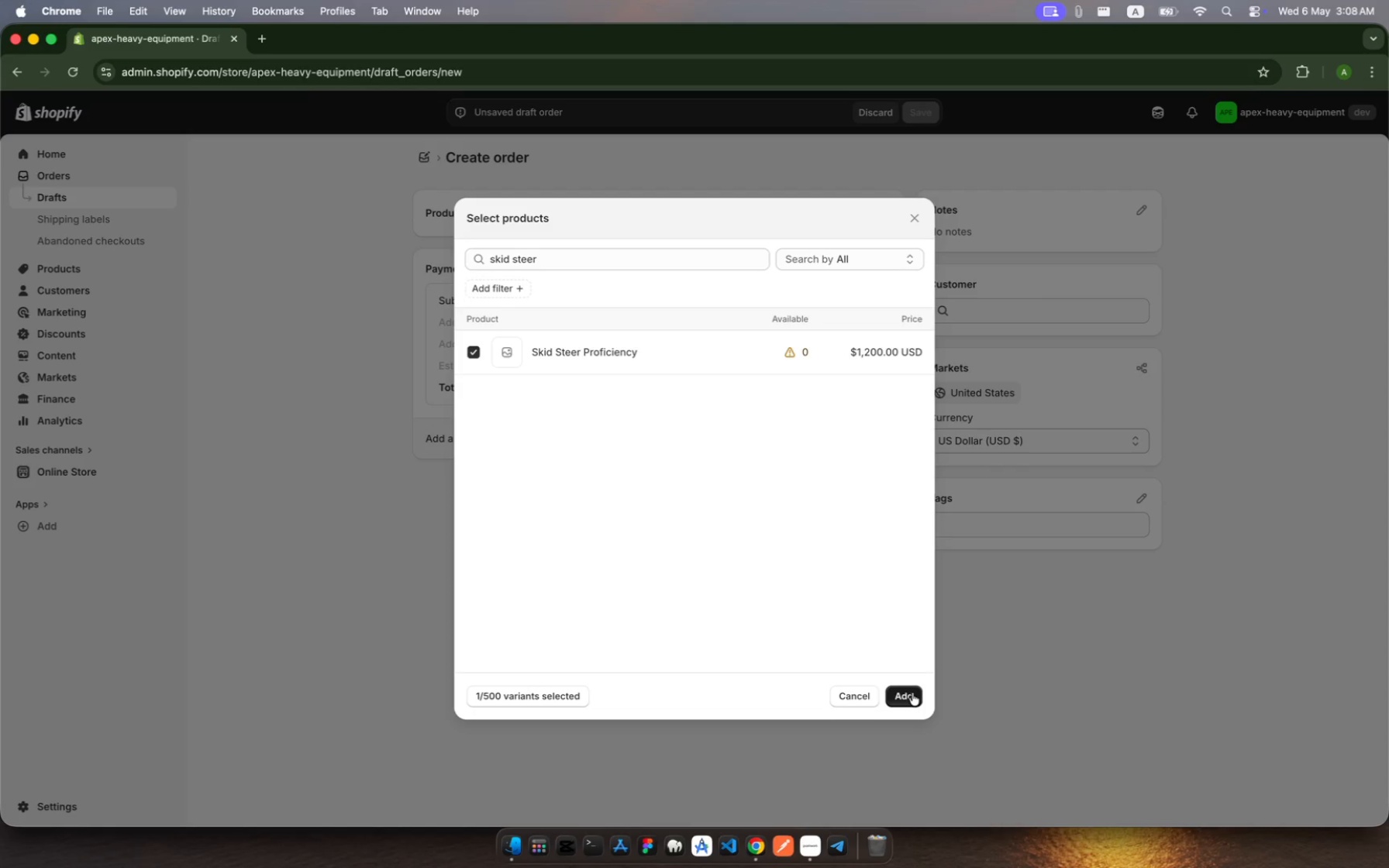 
left_click([911, 695])
 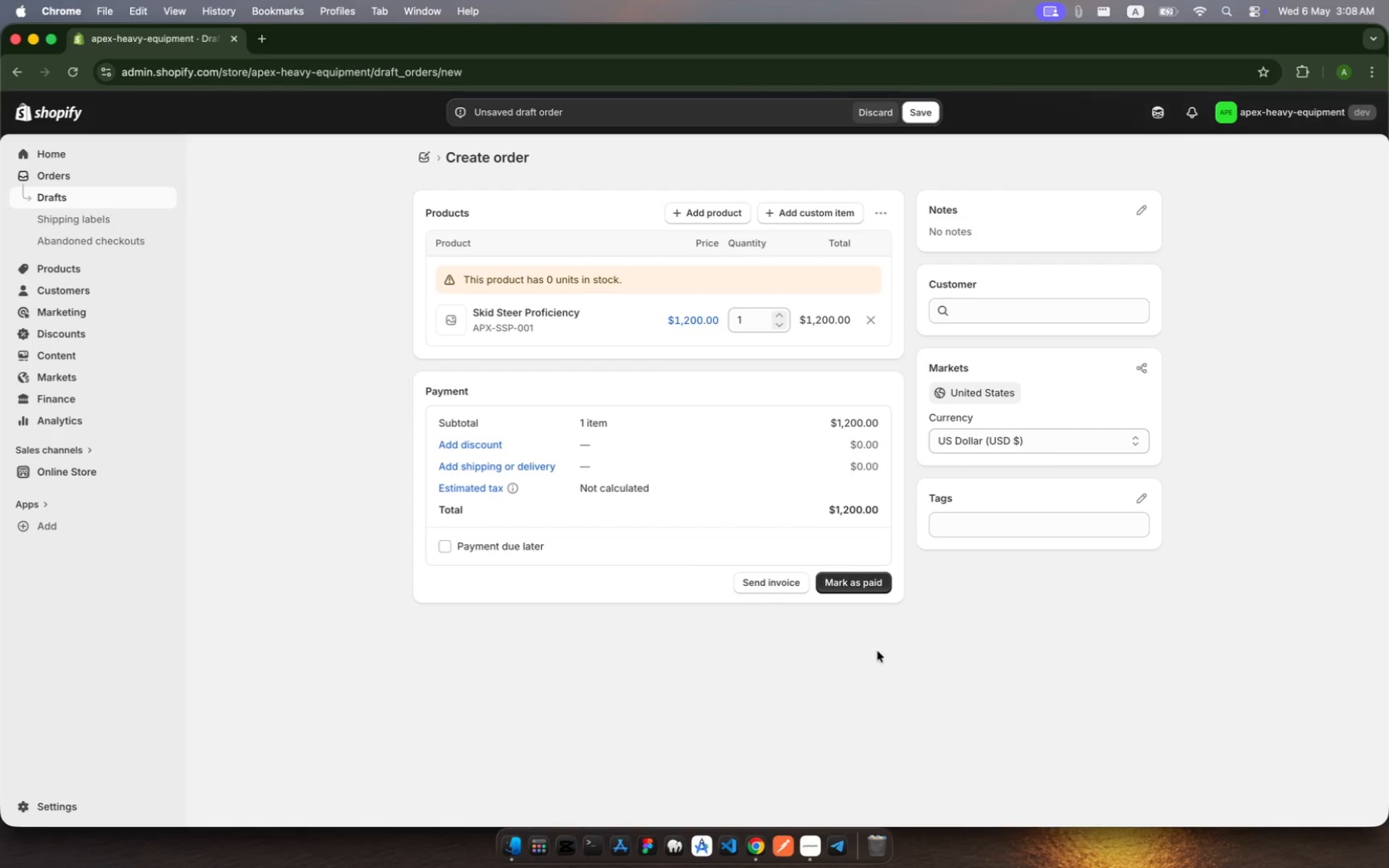 
left_click([862, 578])
 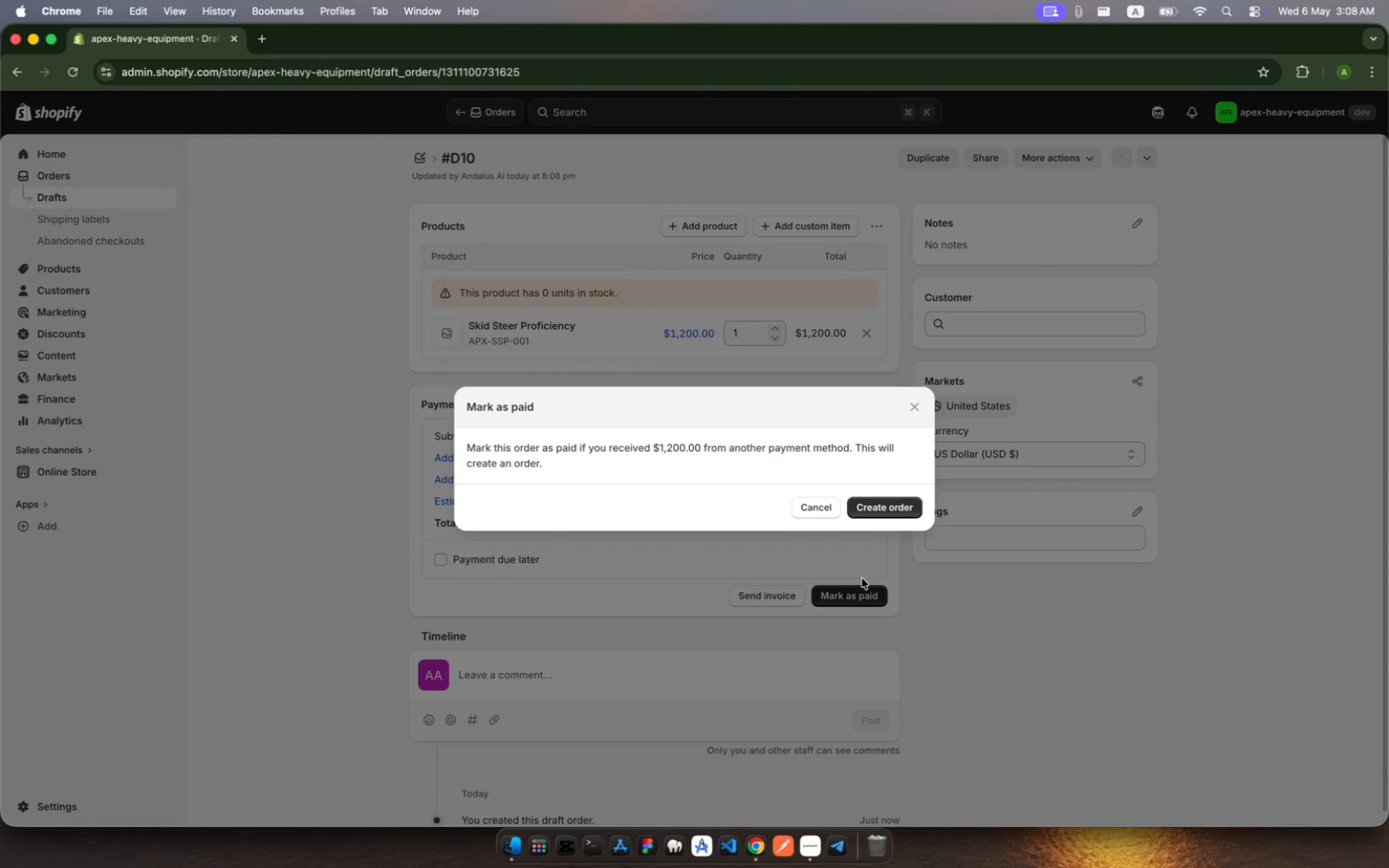 
wait(8.64)
 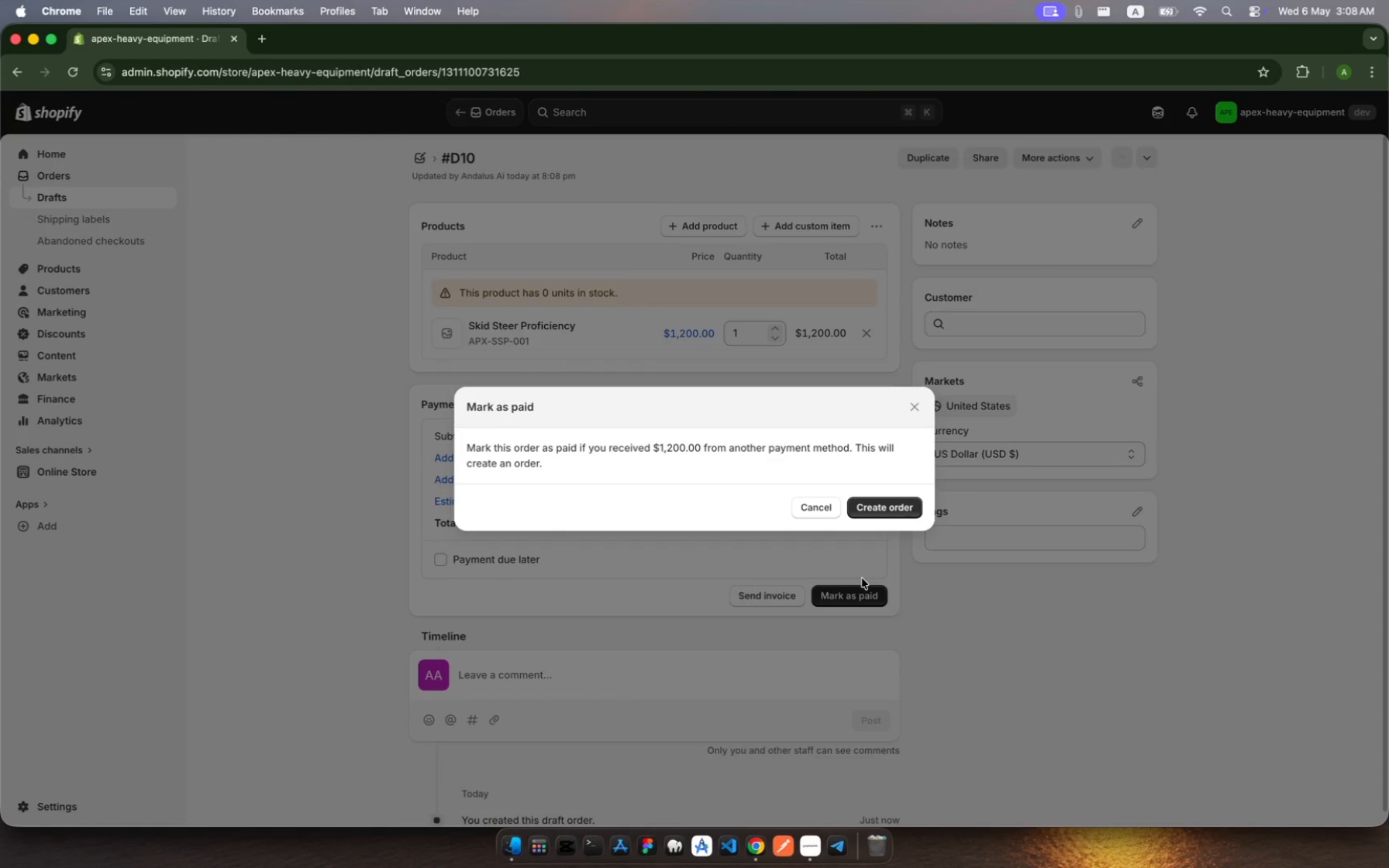 
left_click([895, 513])
 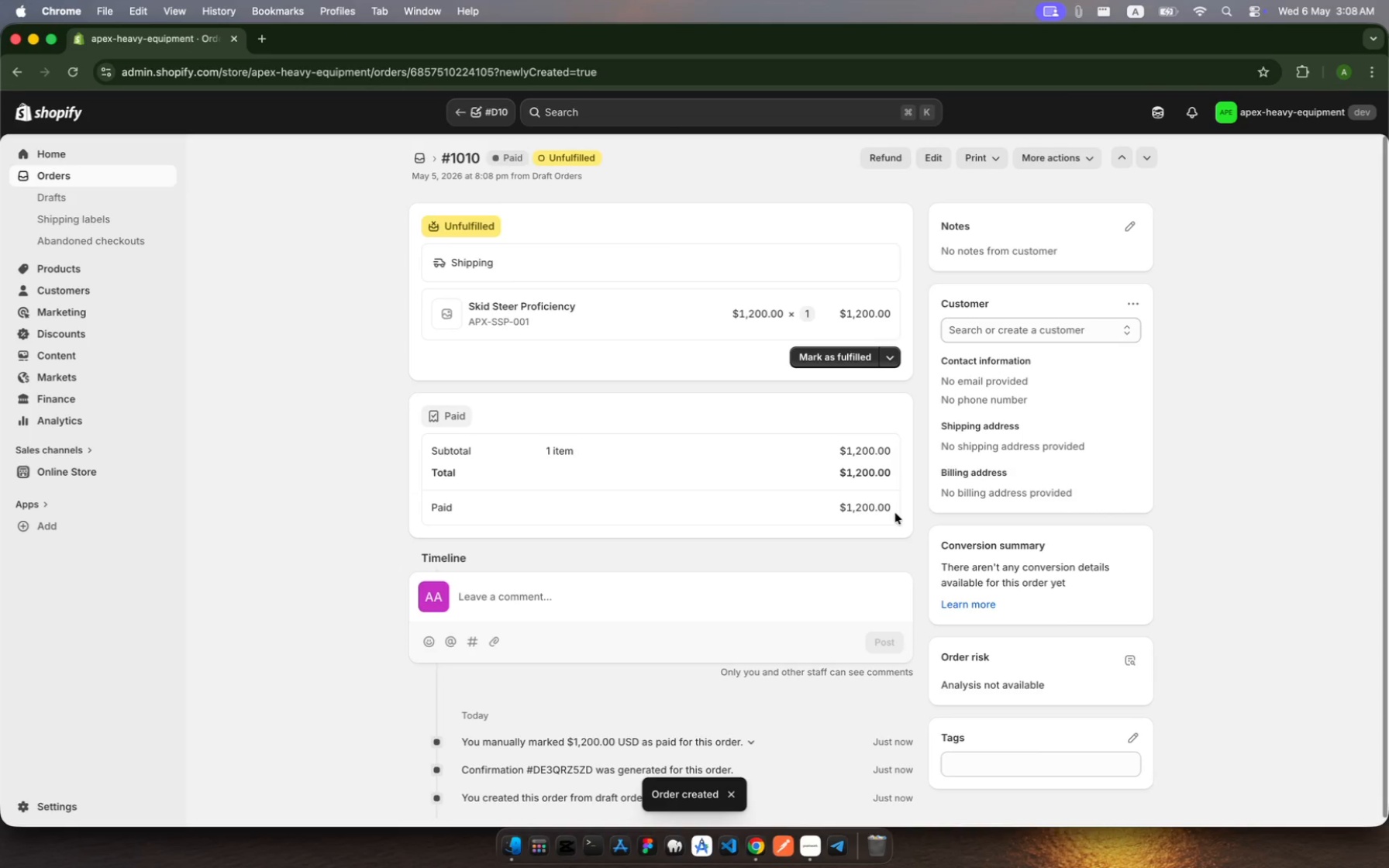 
wait(7.72)
 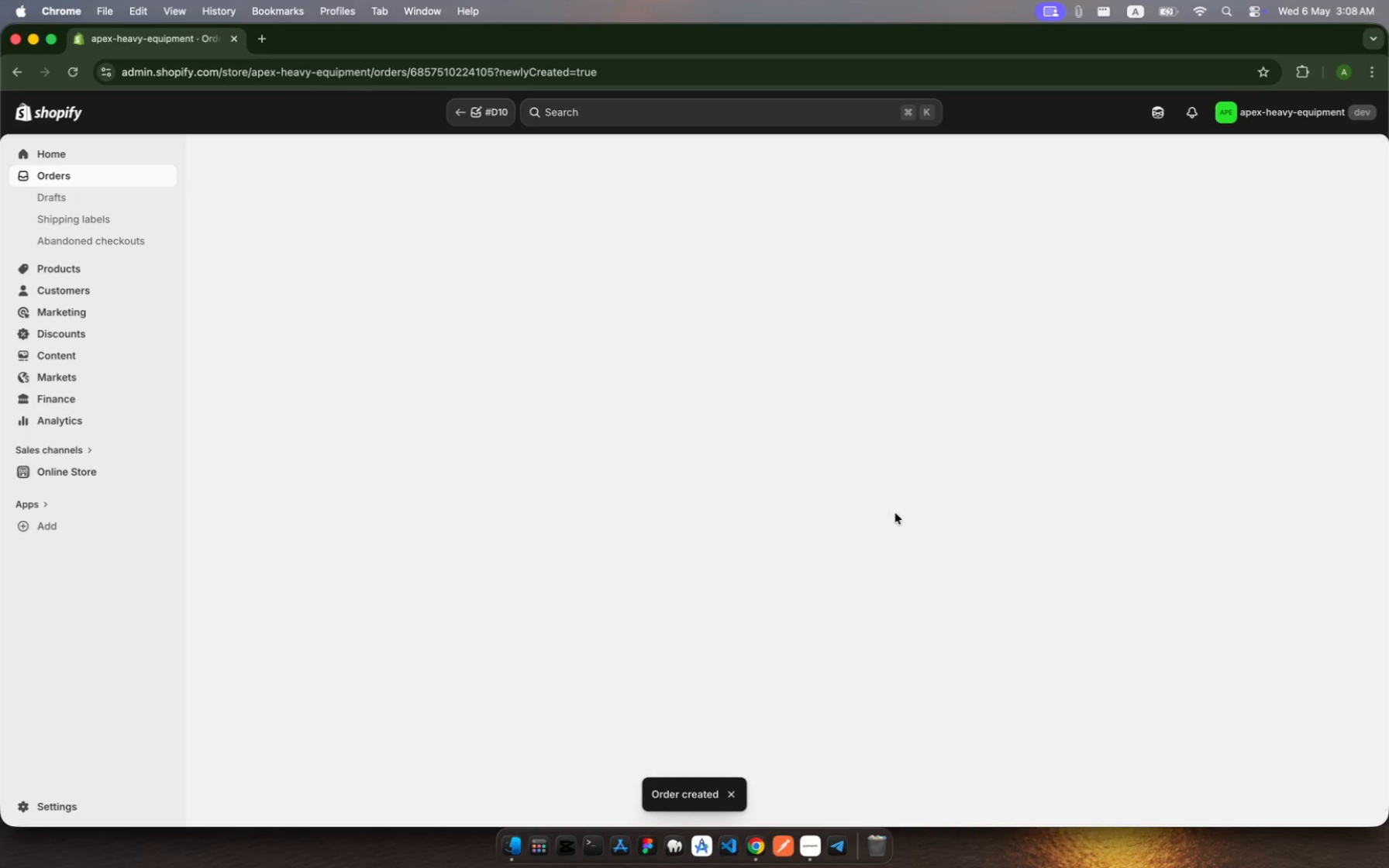 
left_click([843, 354])
 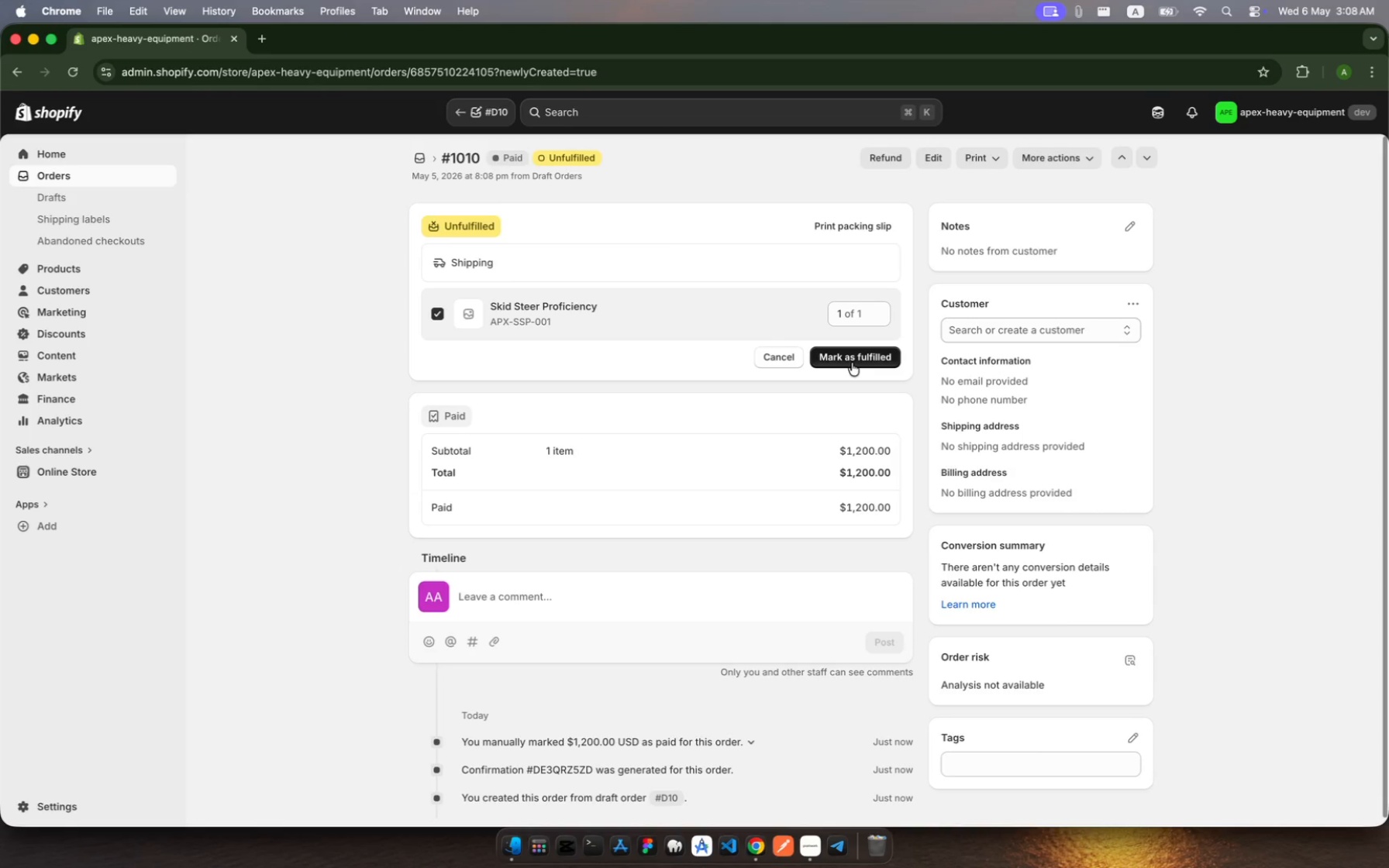 
left_click([852, 363])
 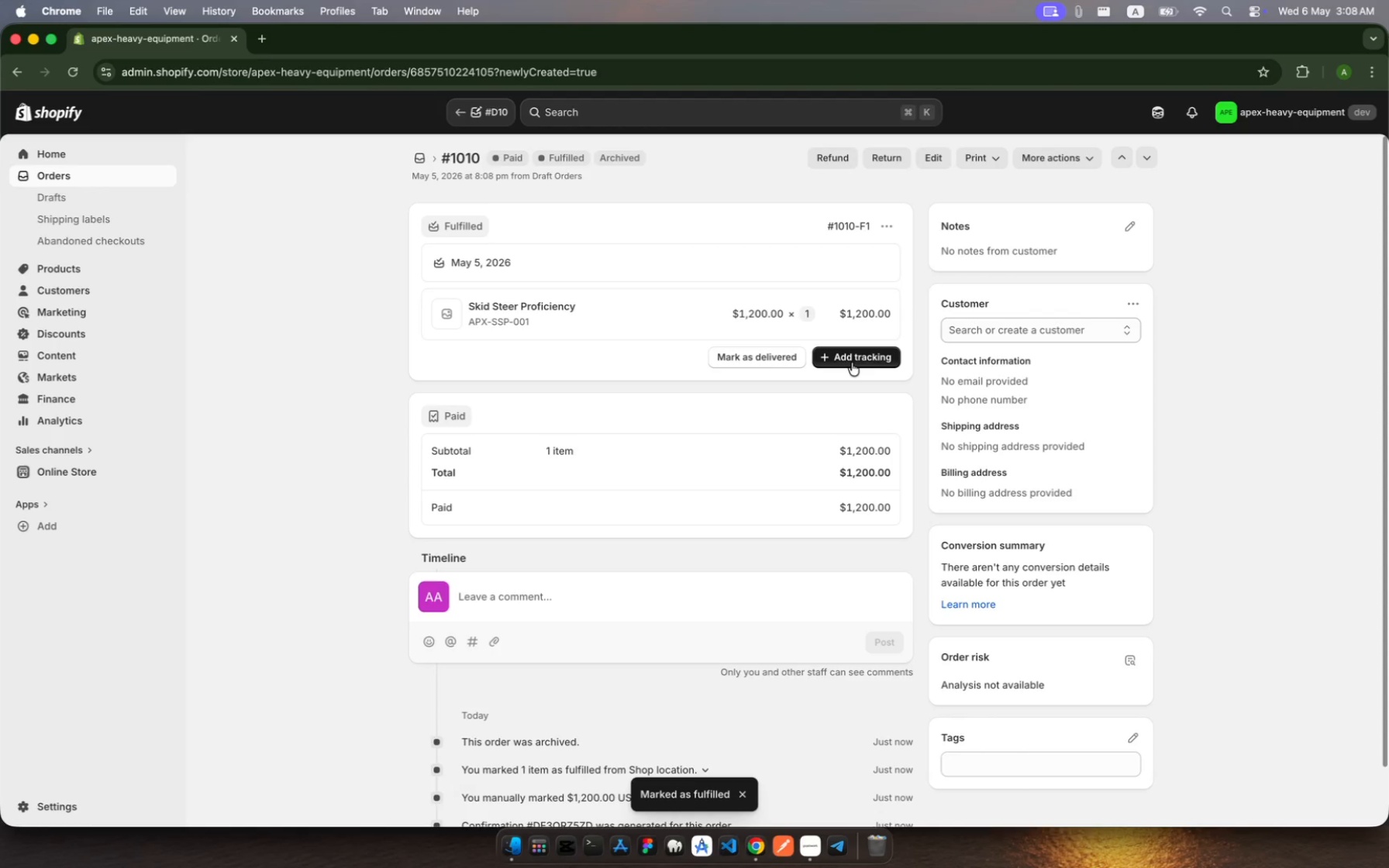 
wait(7.44)
 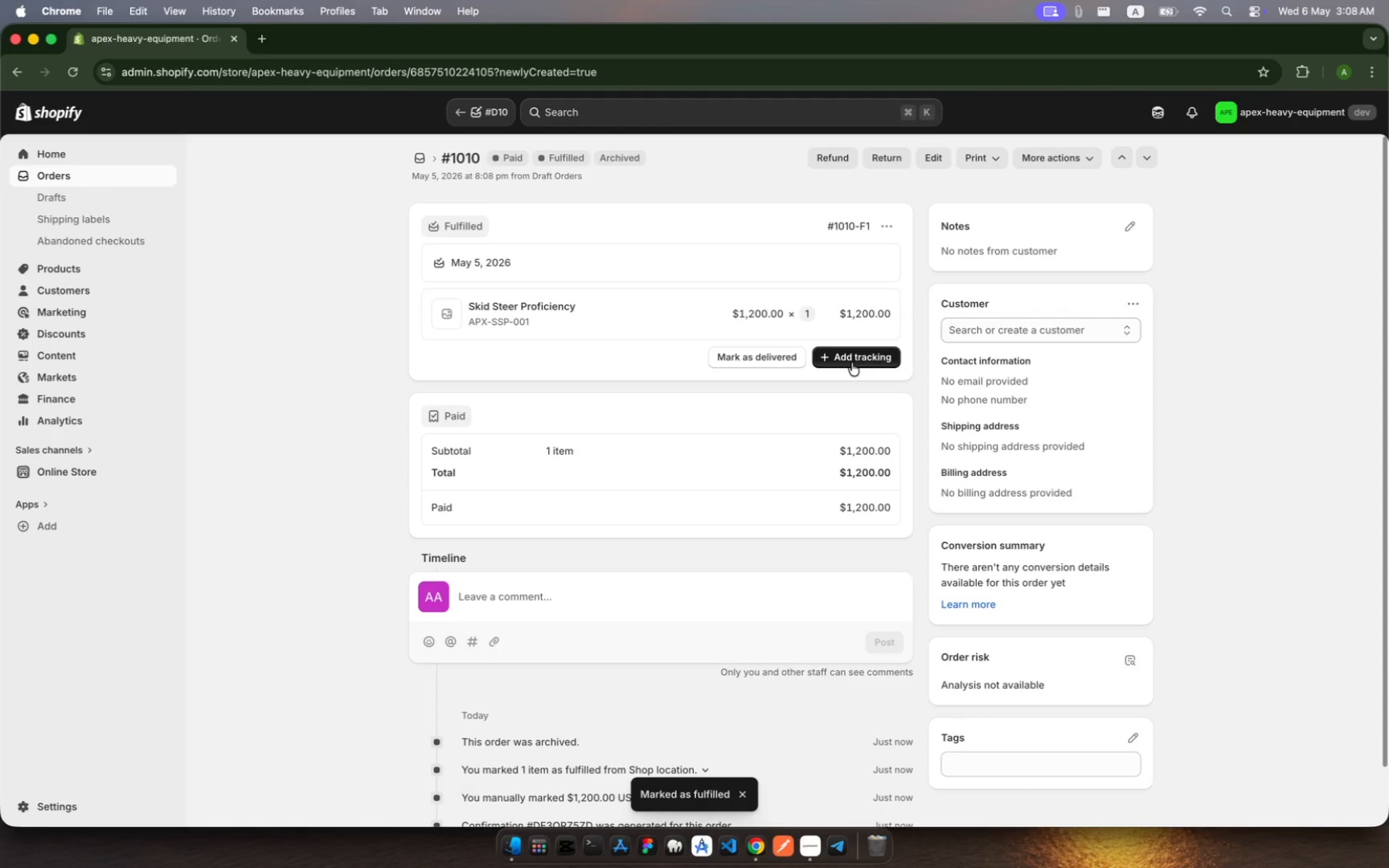 
left_click([141, 178])
 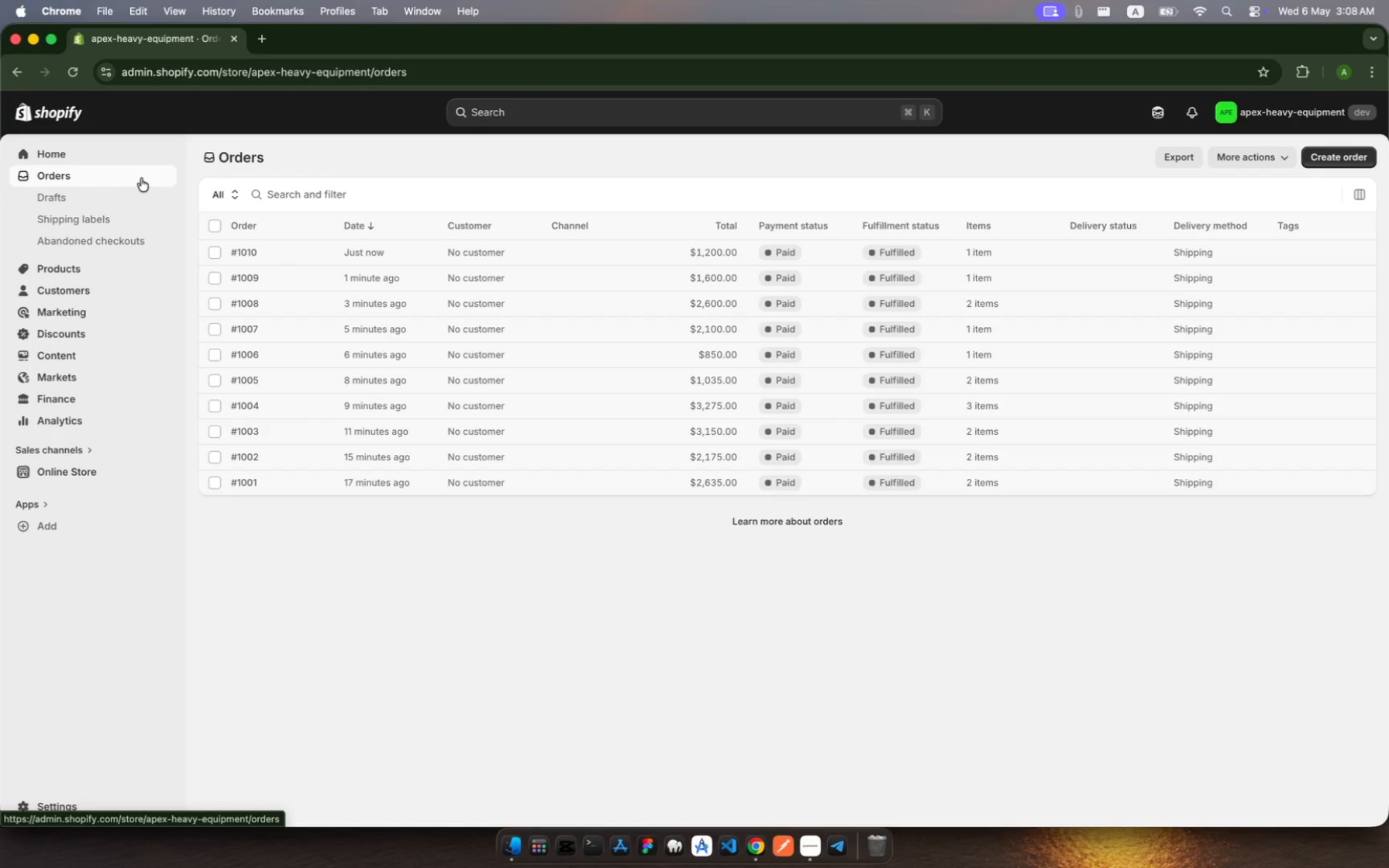 
wait(10.34)
 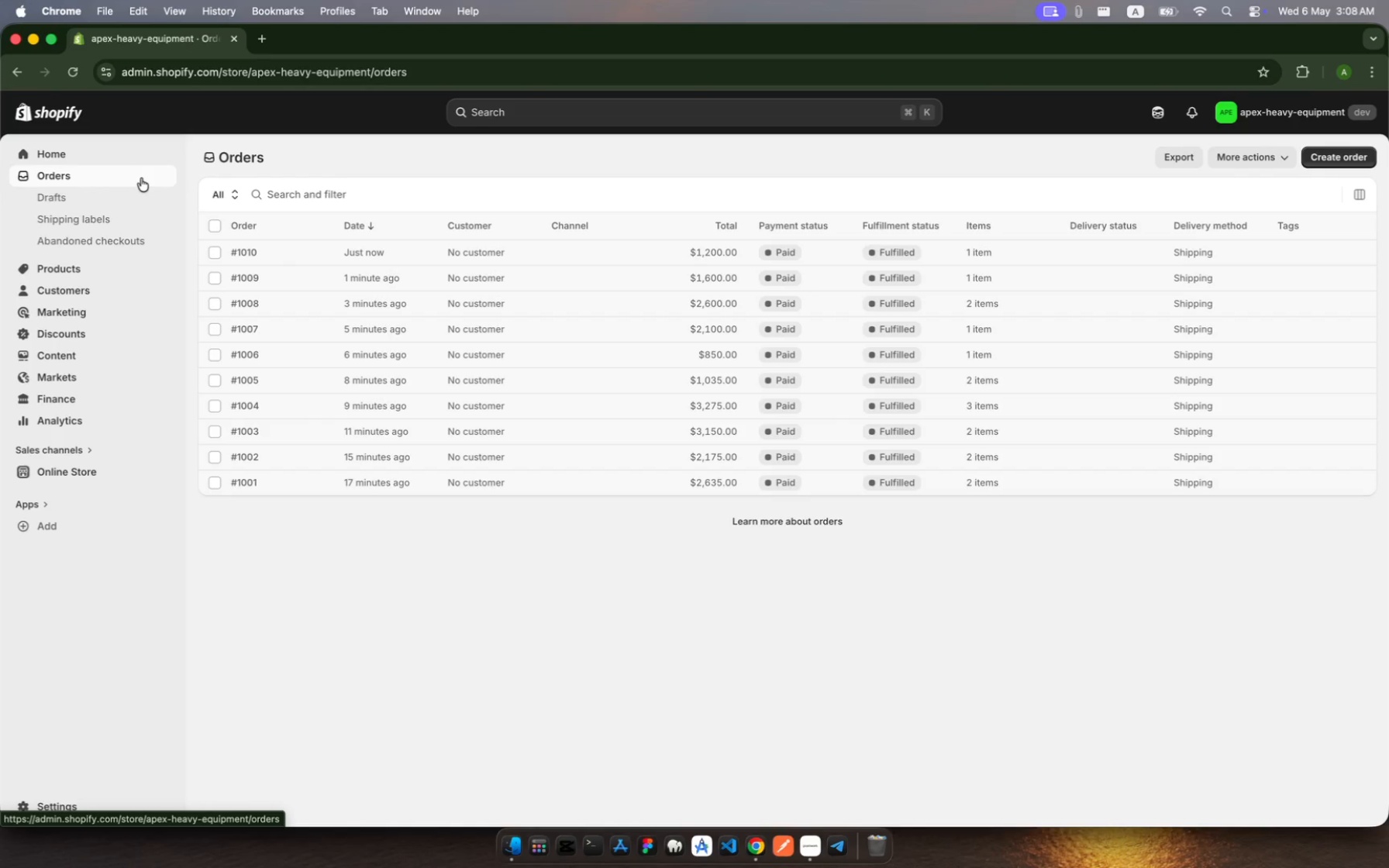 
left_click([1346, 148])
 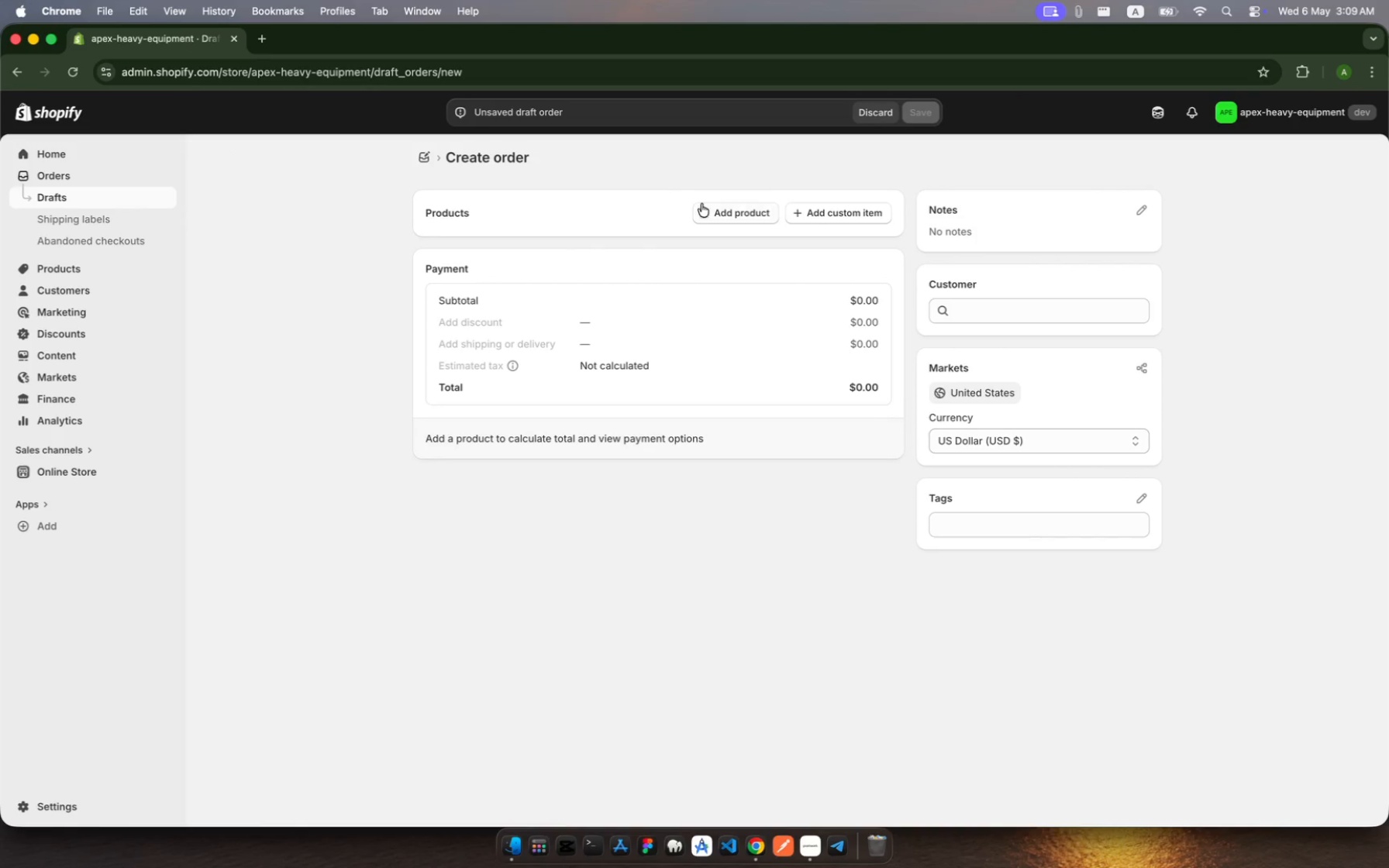 
left_click([758, 218])
 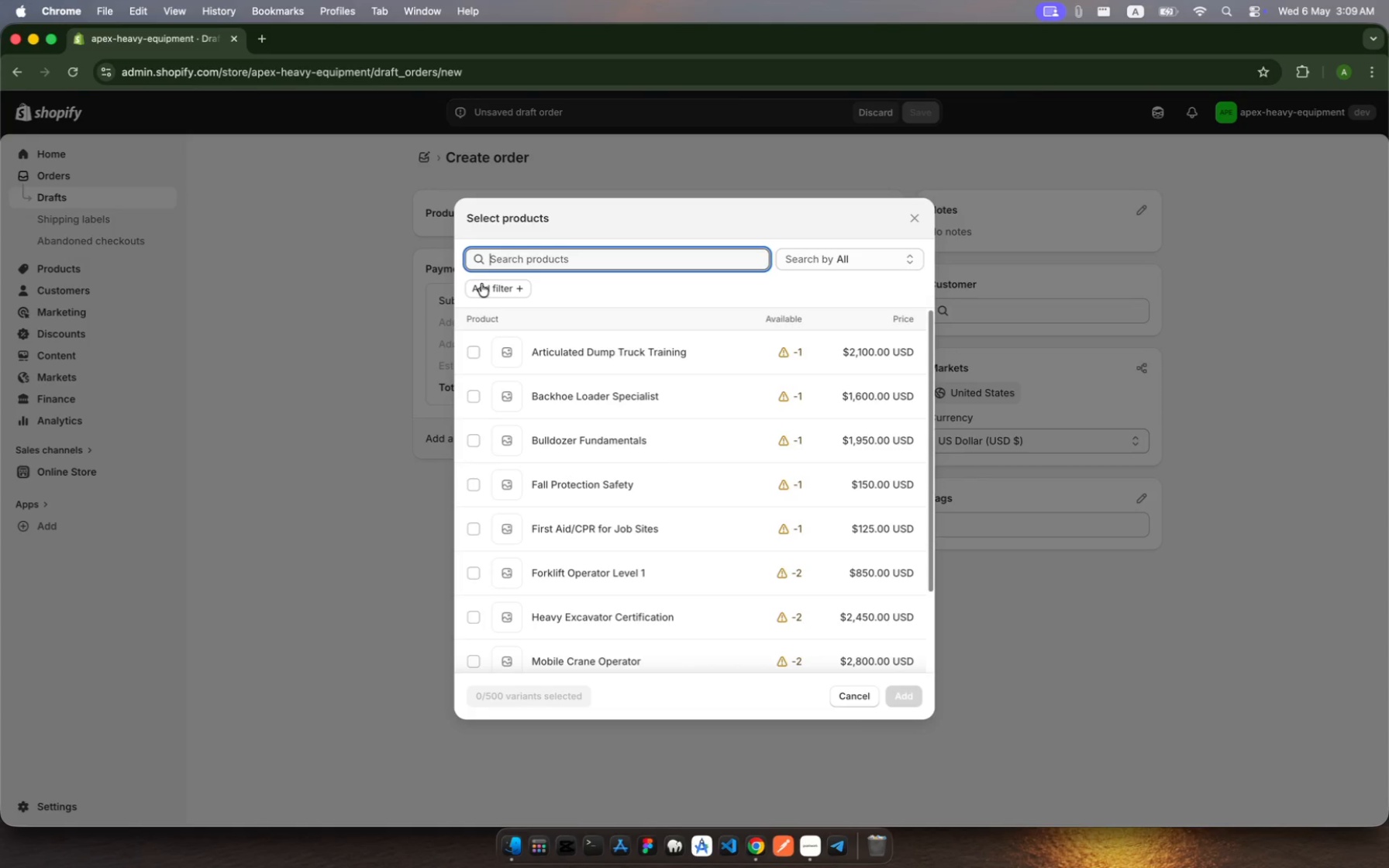 
wait(8.3)
 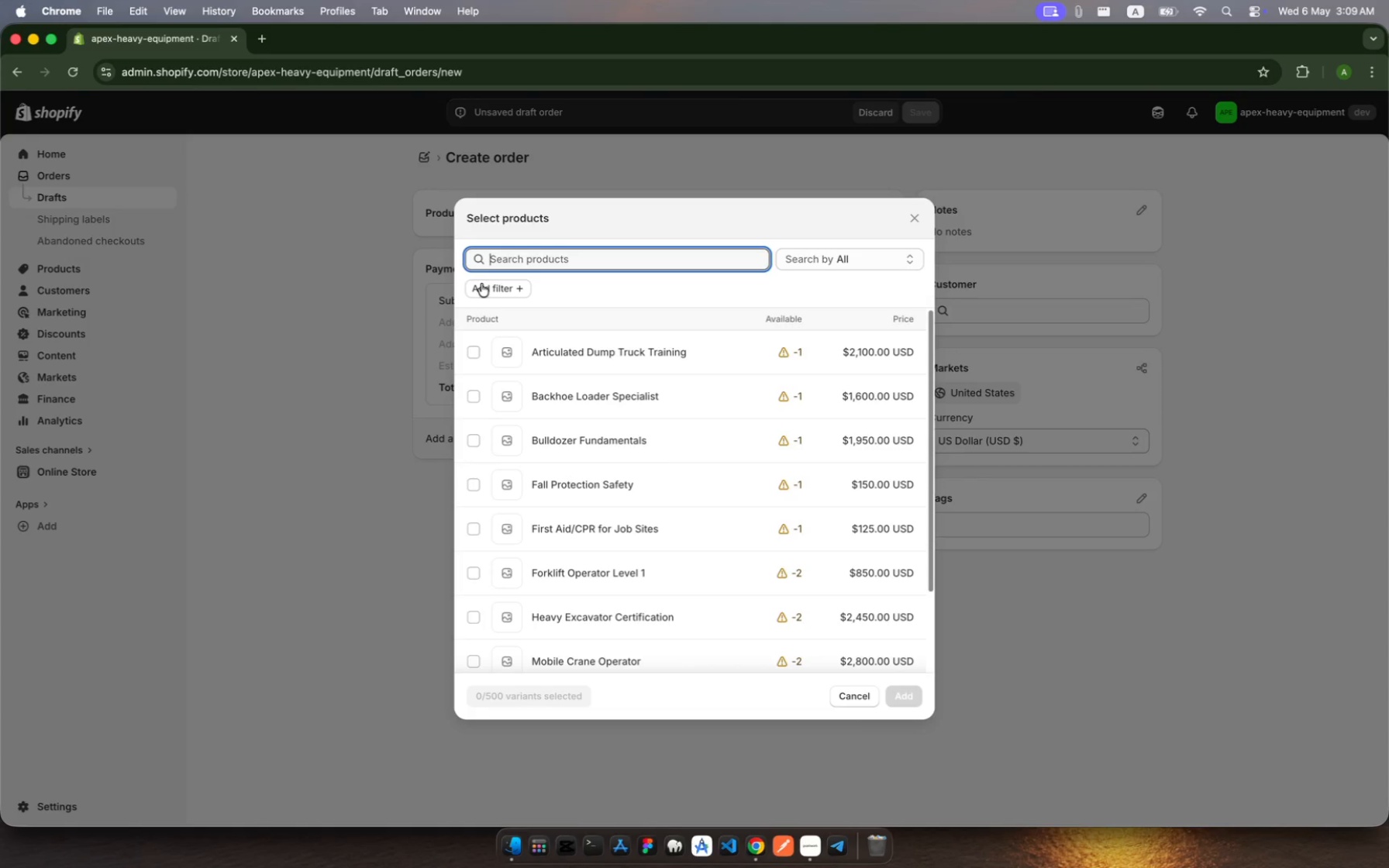 
type(heavy)
 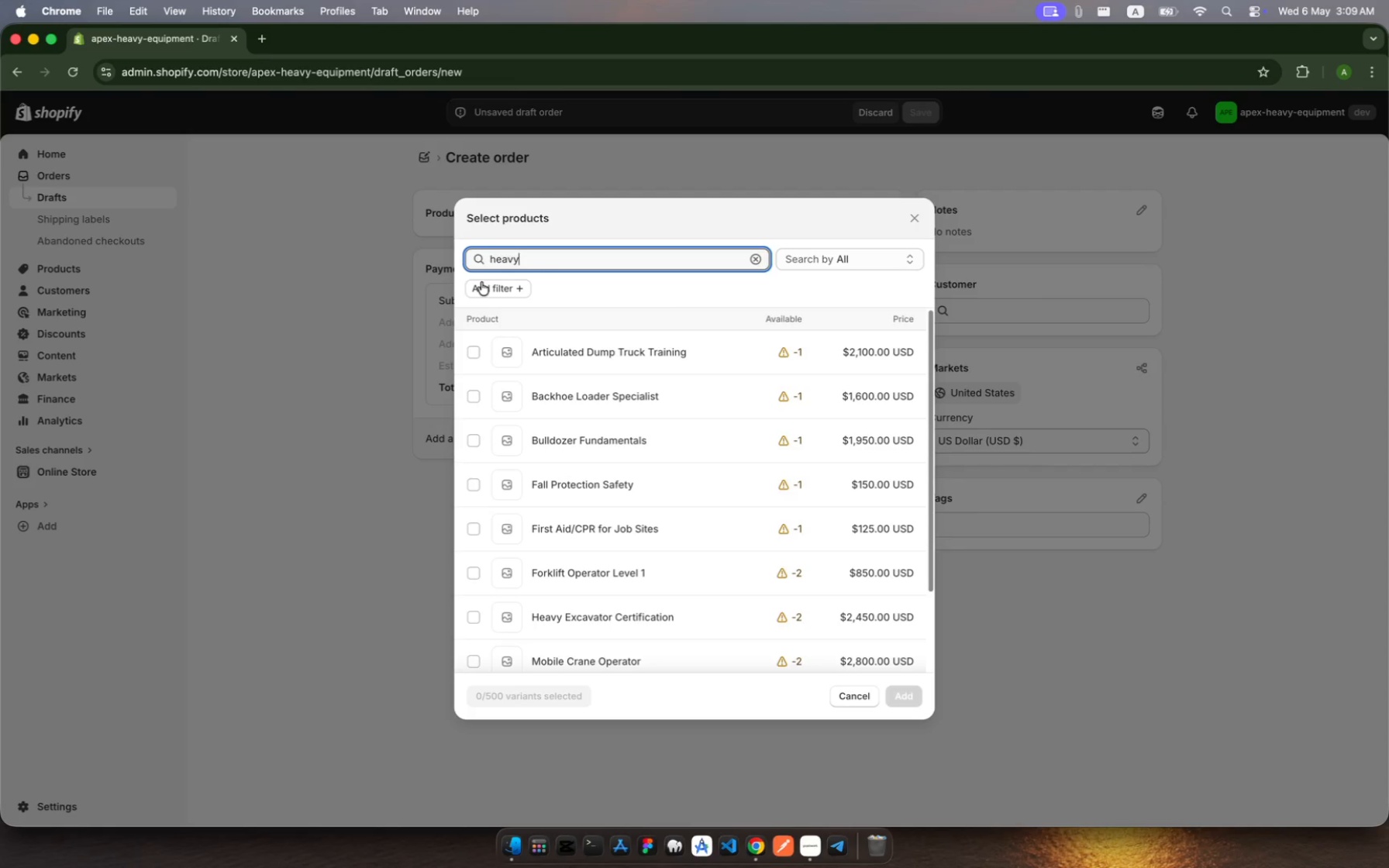 
wait(6.65)
 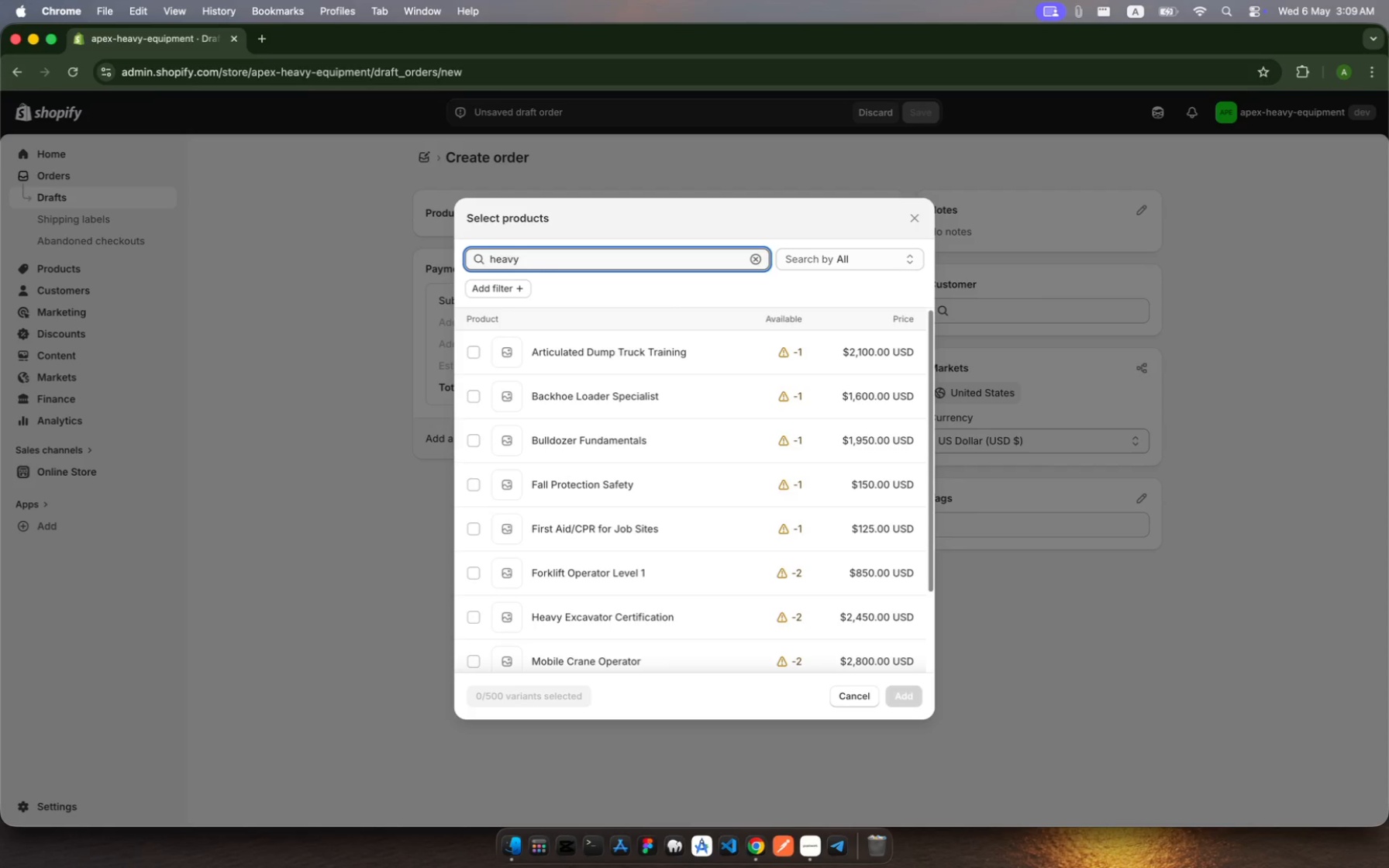 
type( exc)
 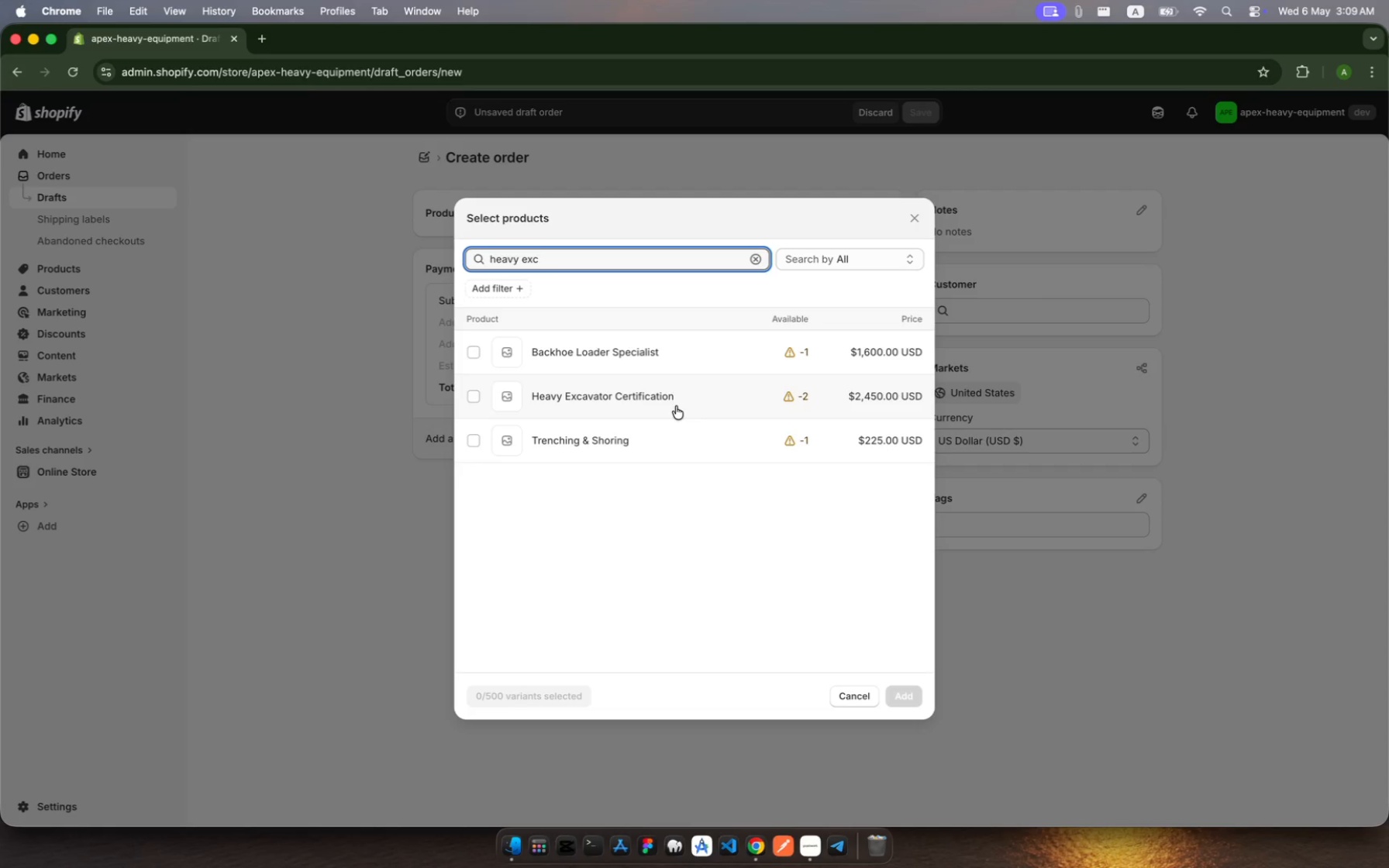 
wait(5.03)
 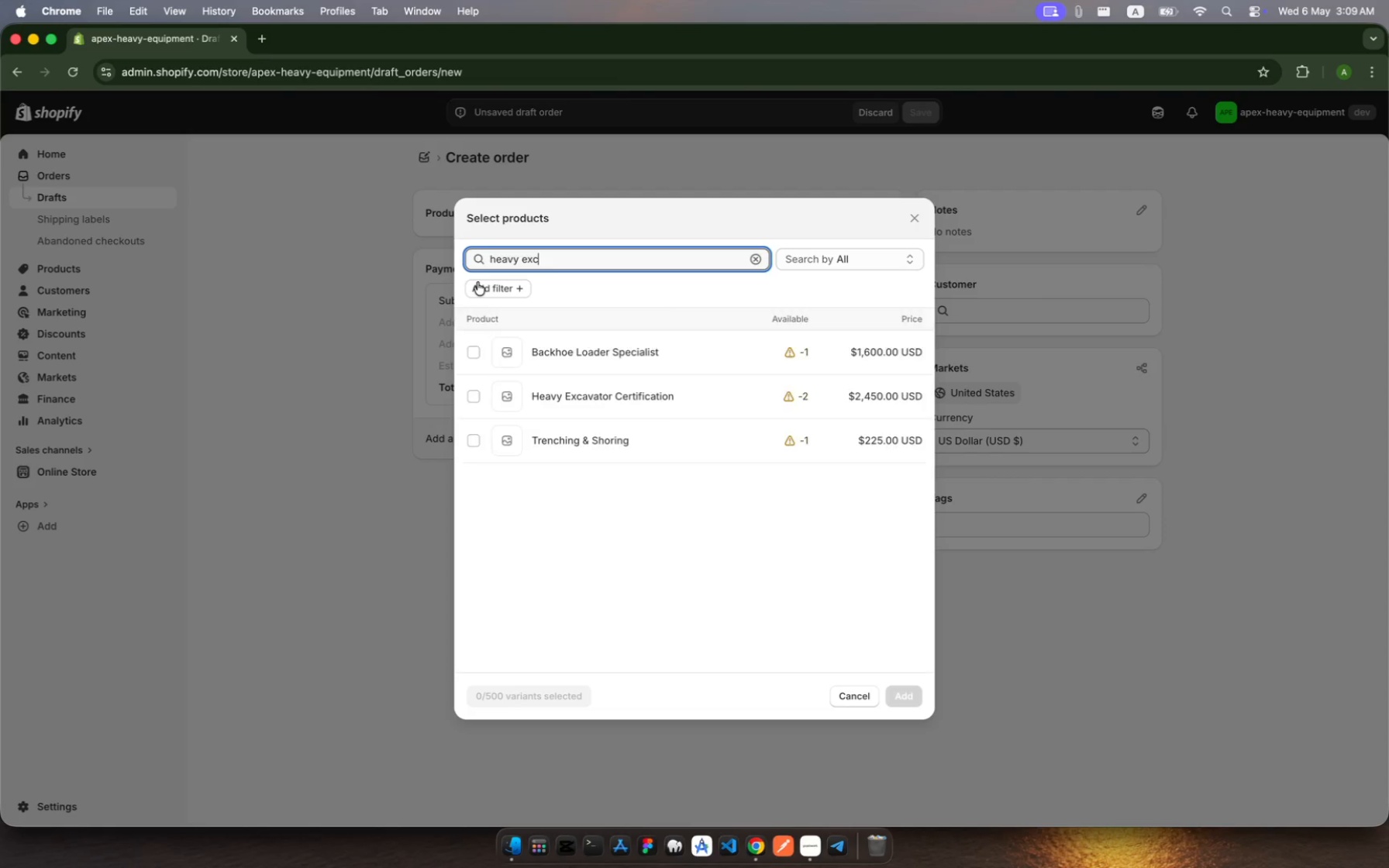 
left_click([676, 406])
 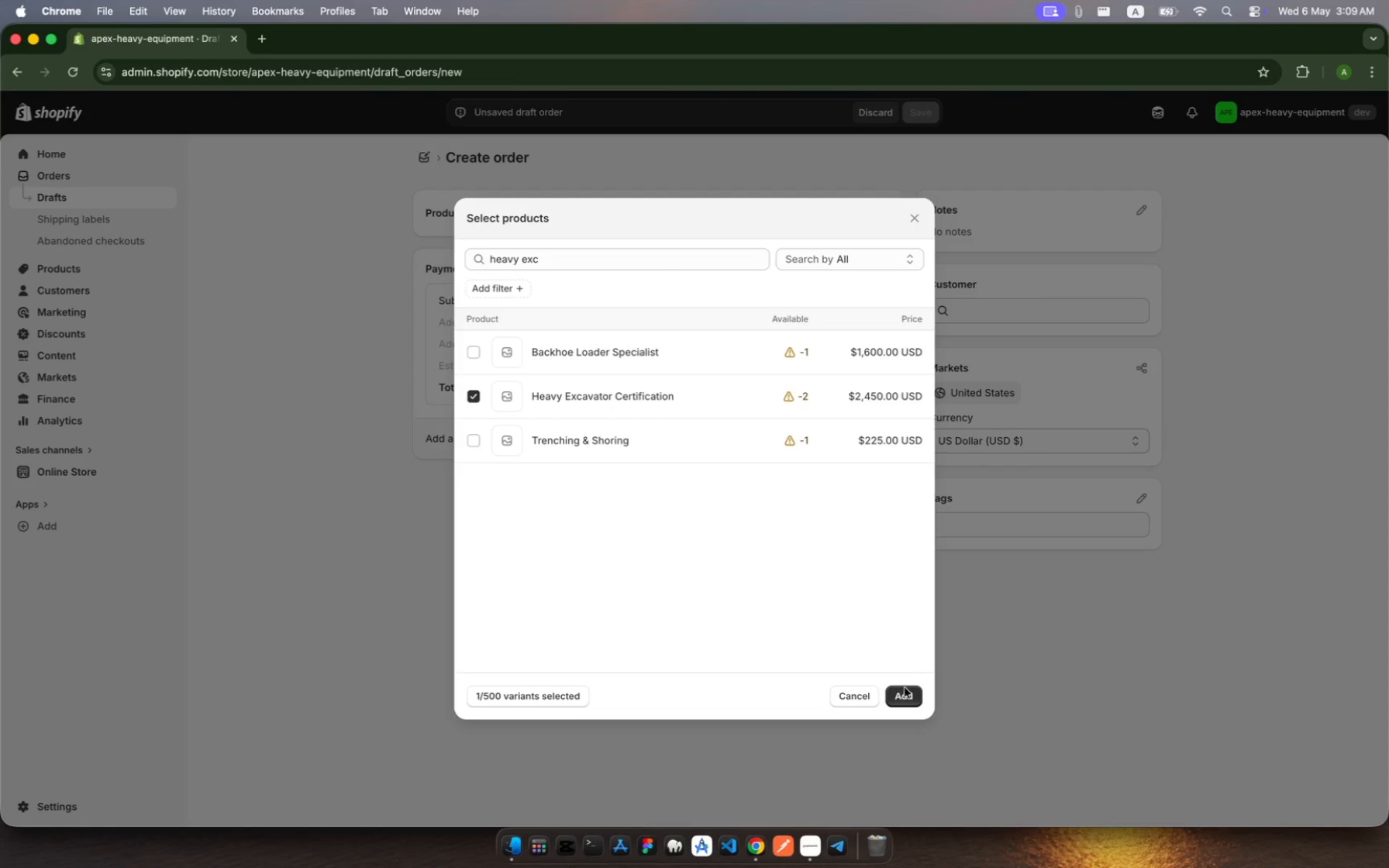 
left_click([911, 698])
 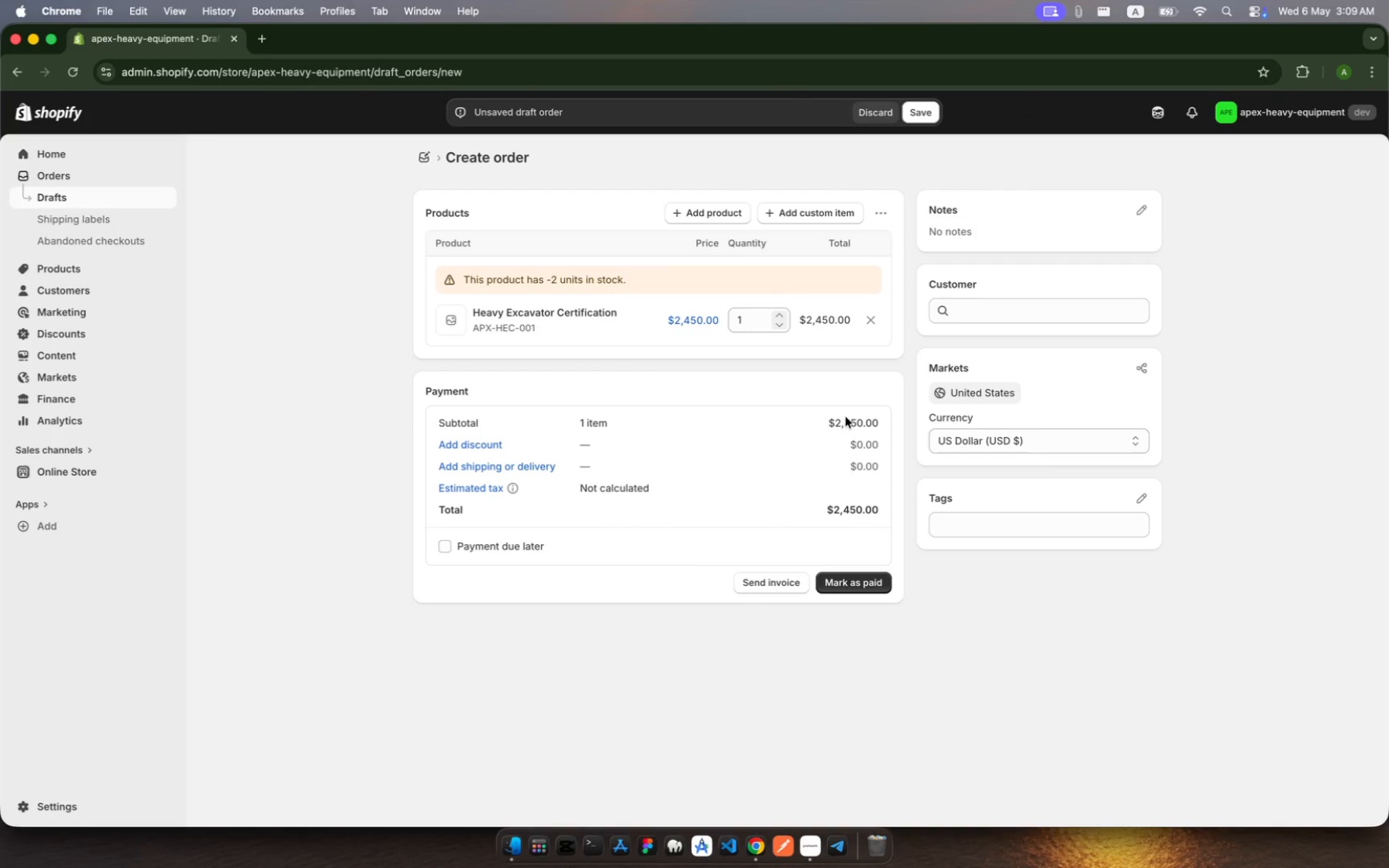 
wait(10.1)
 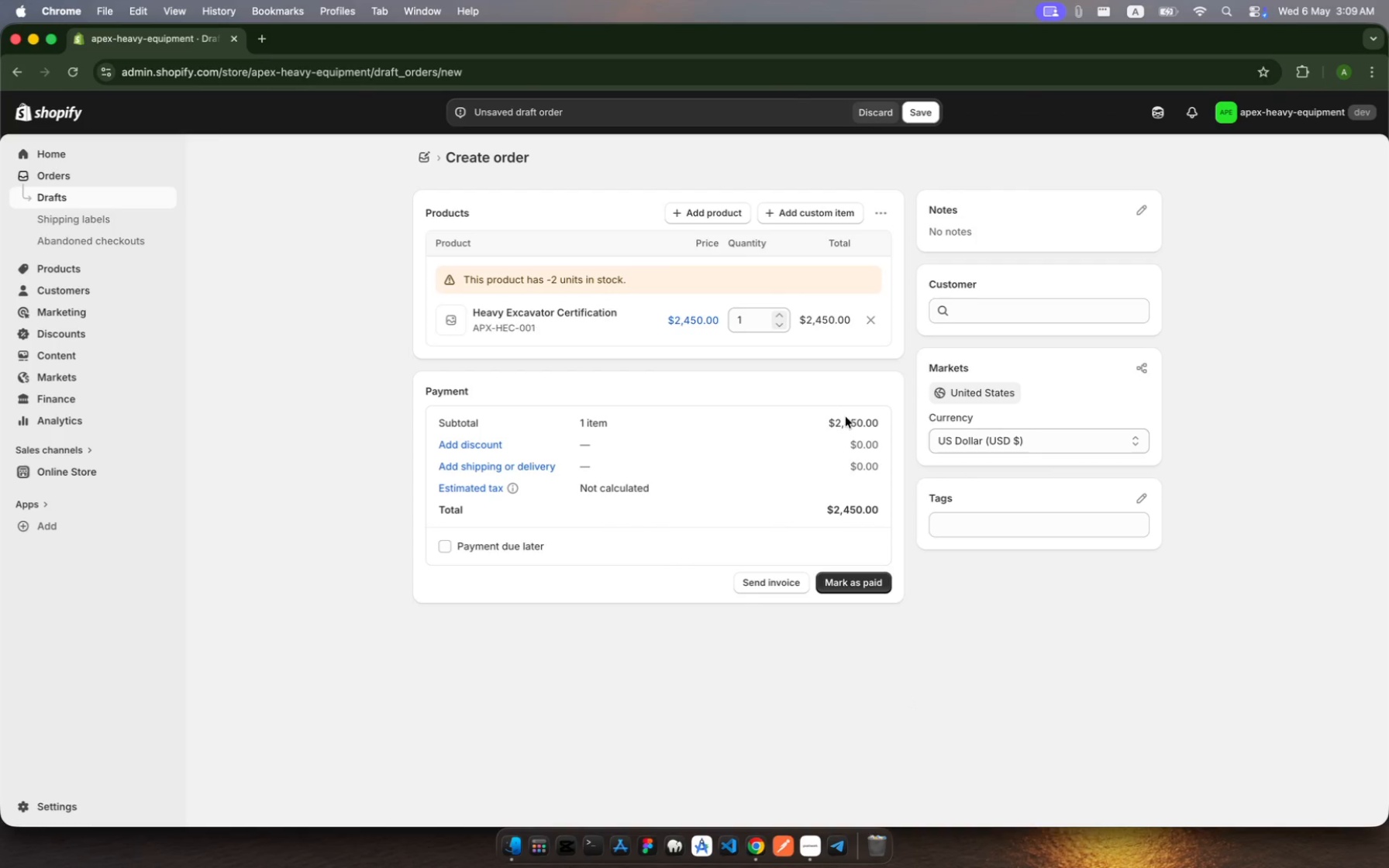 
left_click([698, 210])
 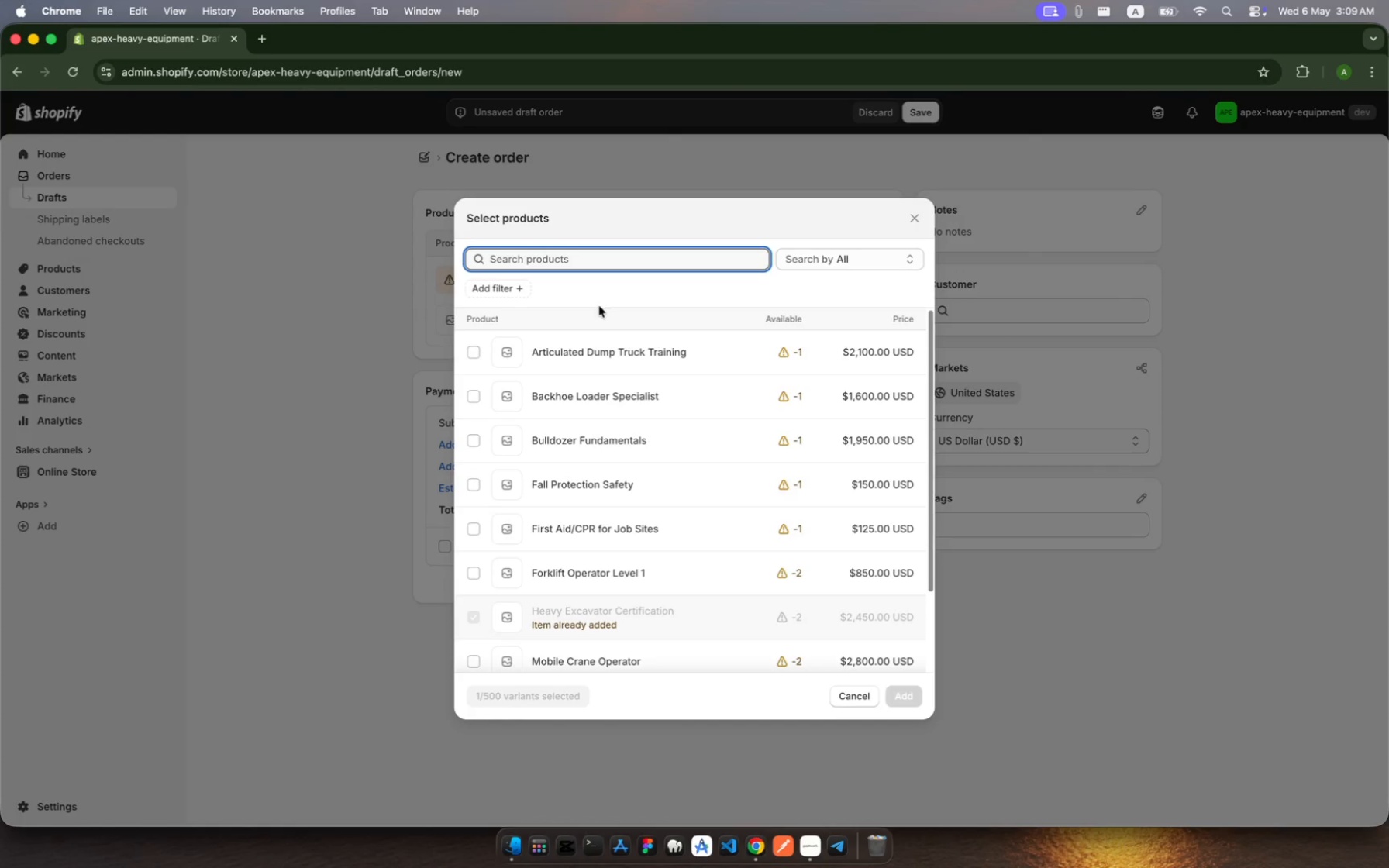 
type(fall)
 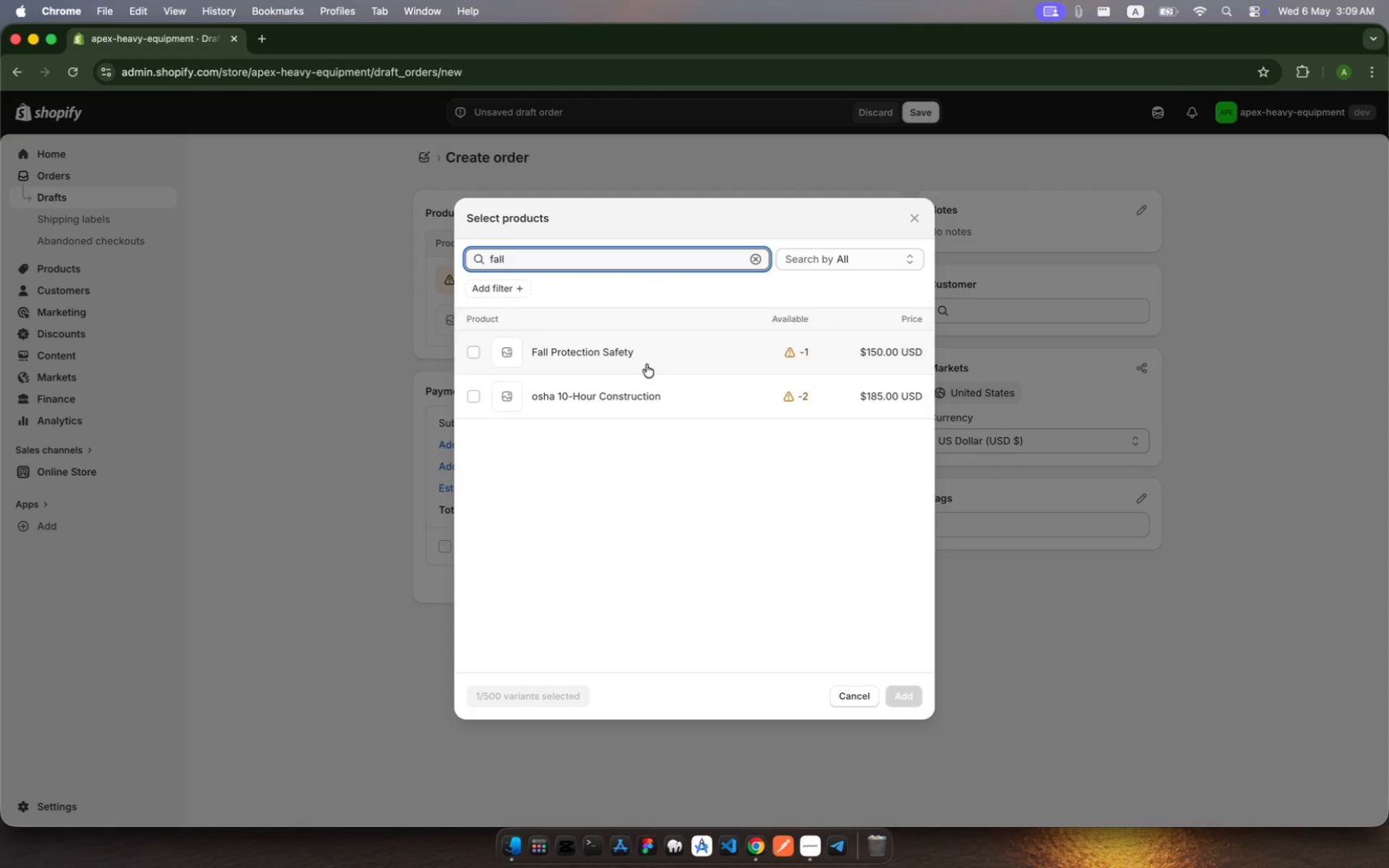 
left_click([649, 360])
 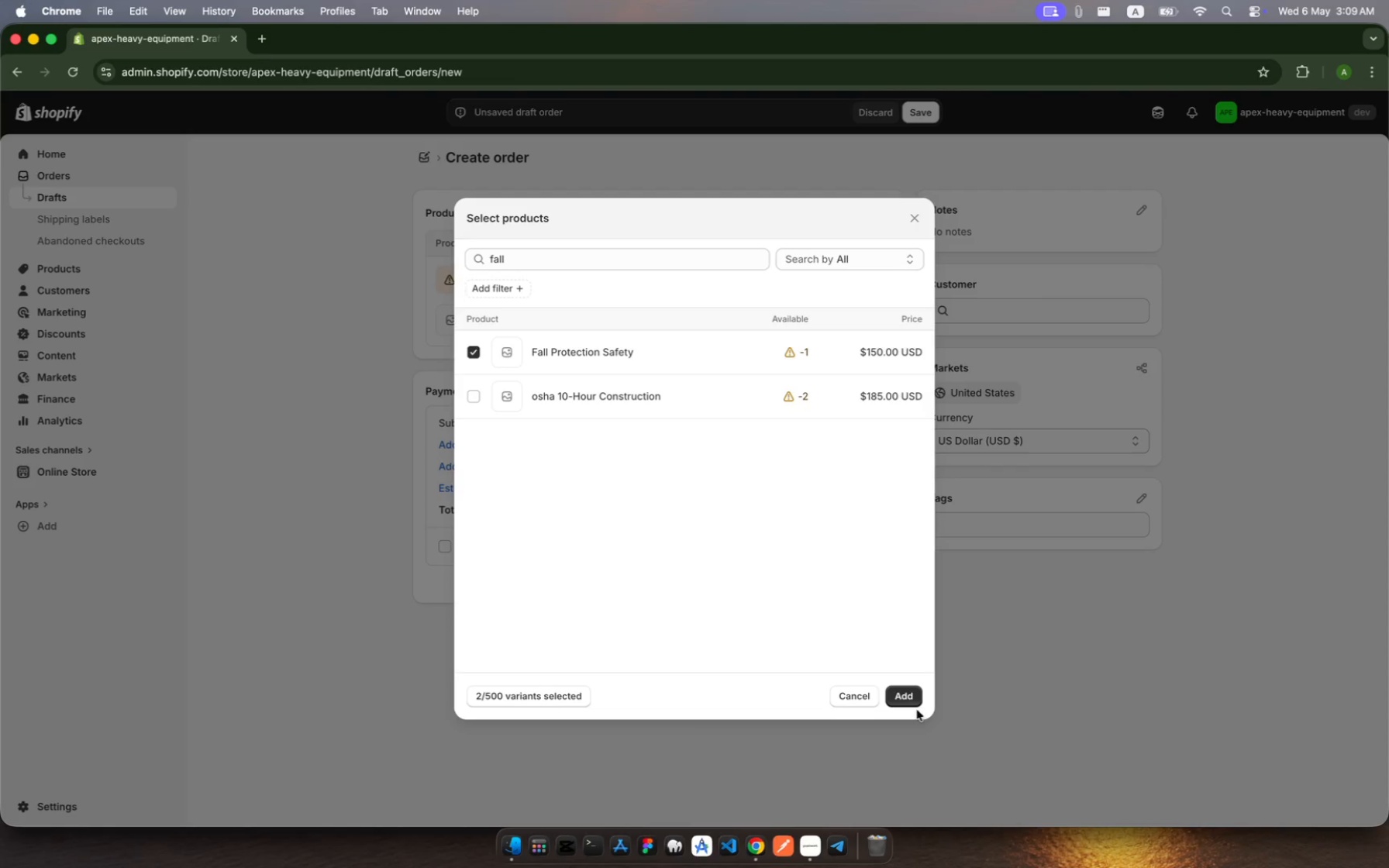 
left_click([908, 702])
 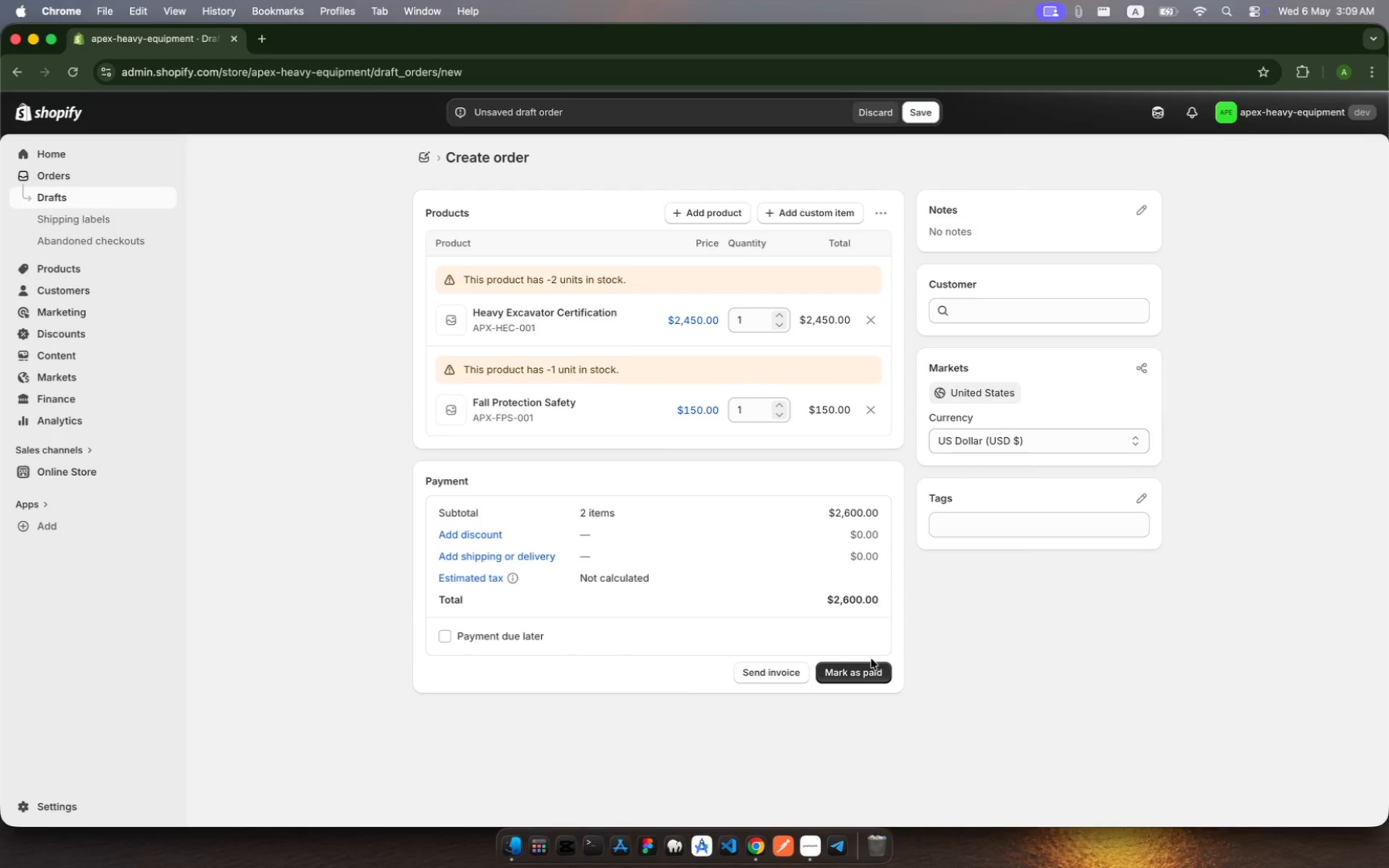 
left_click([871, 671])
 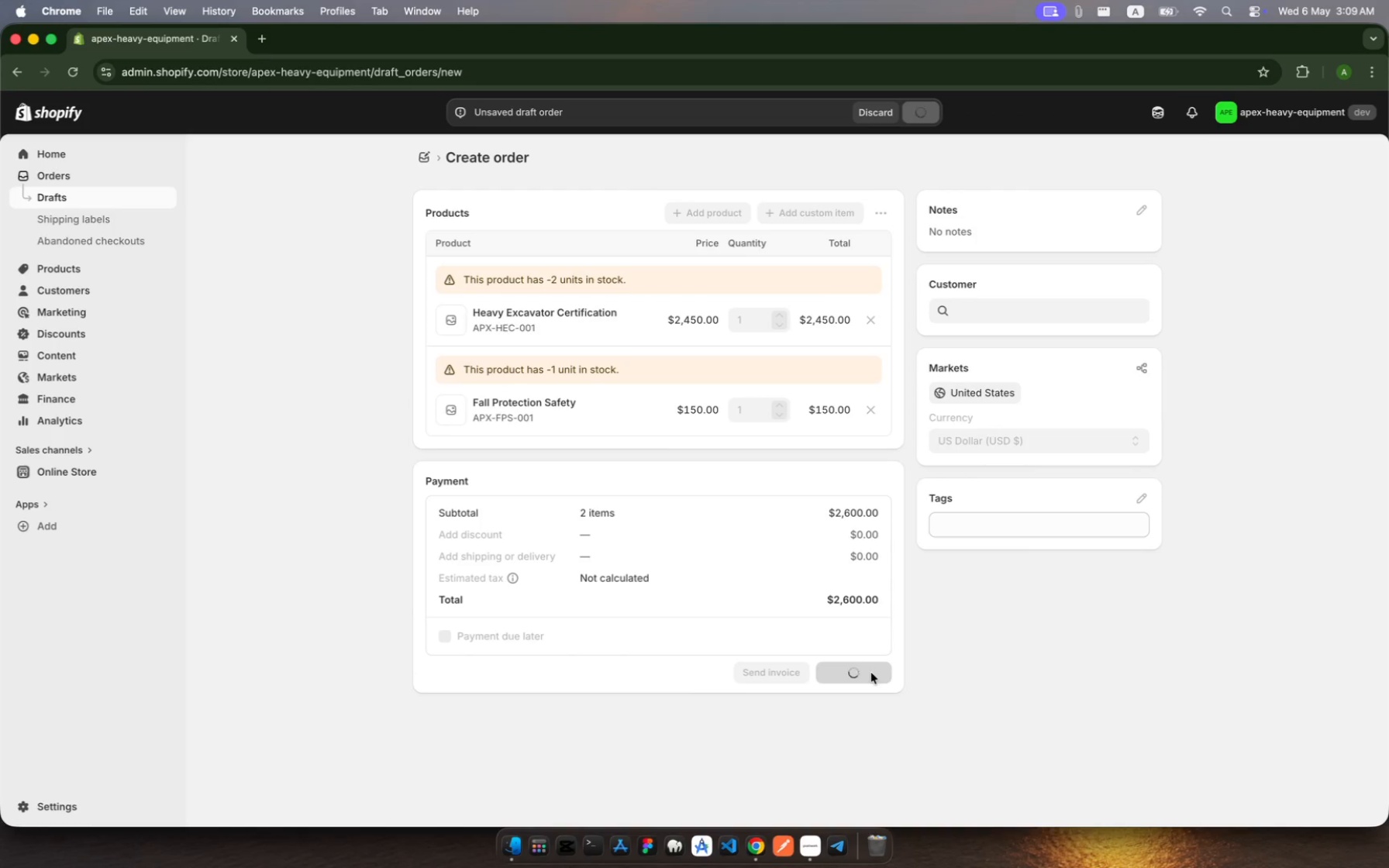 
mouse_move([872, 657])
 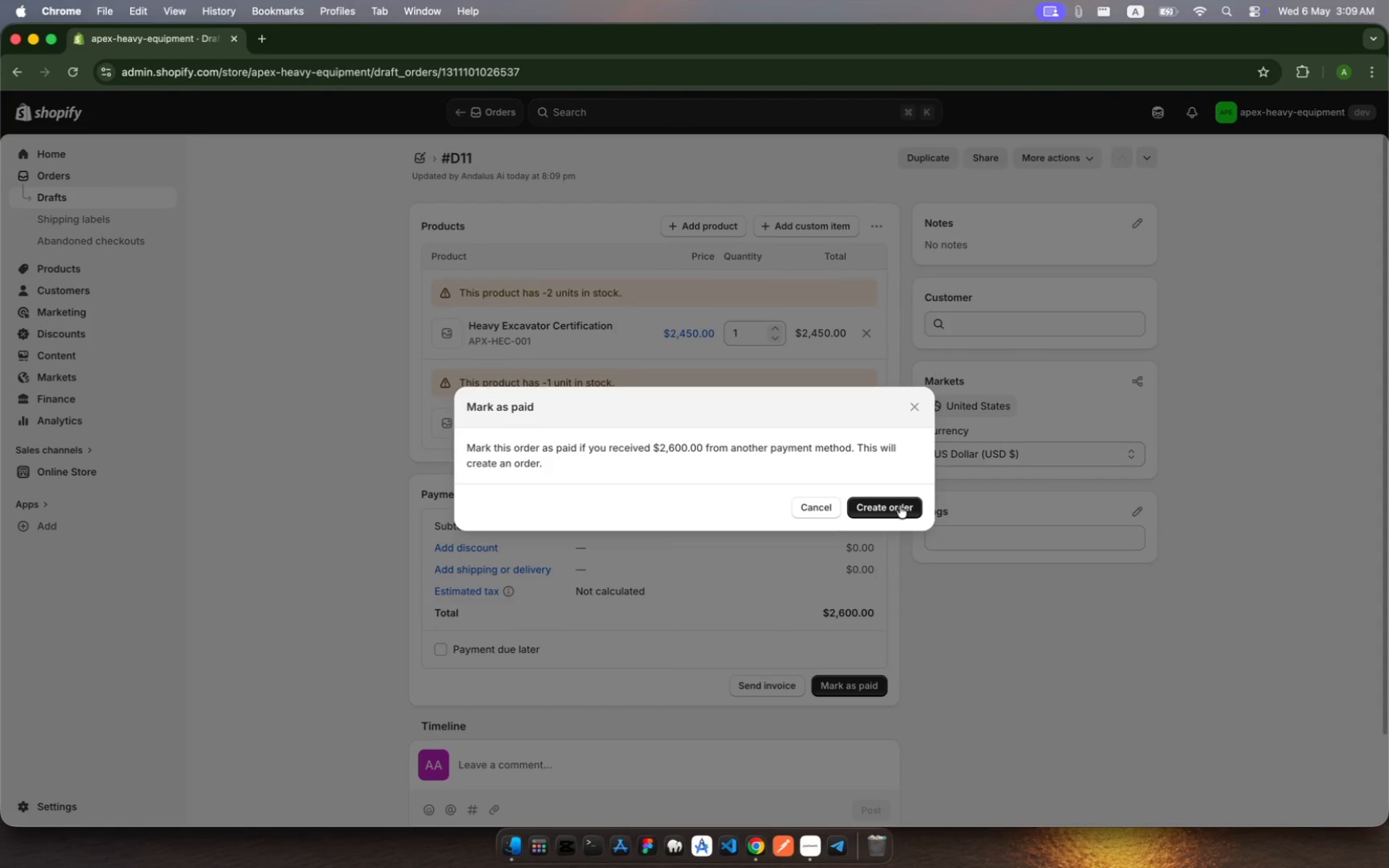 
left_click([900, 506])
 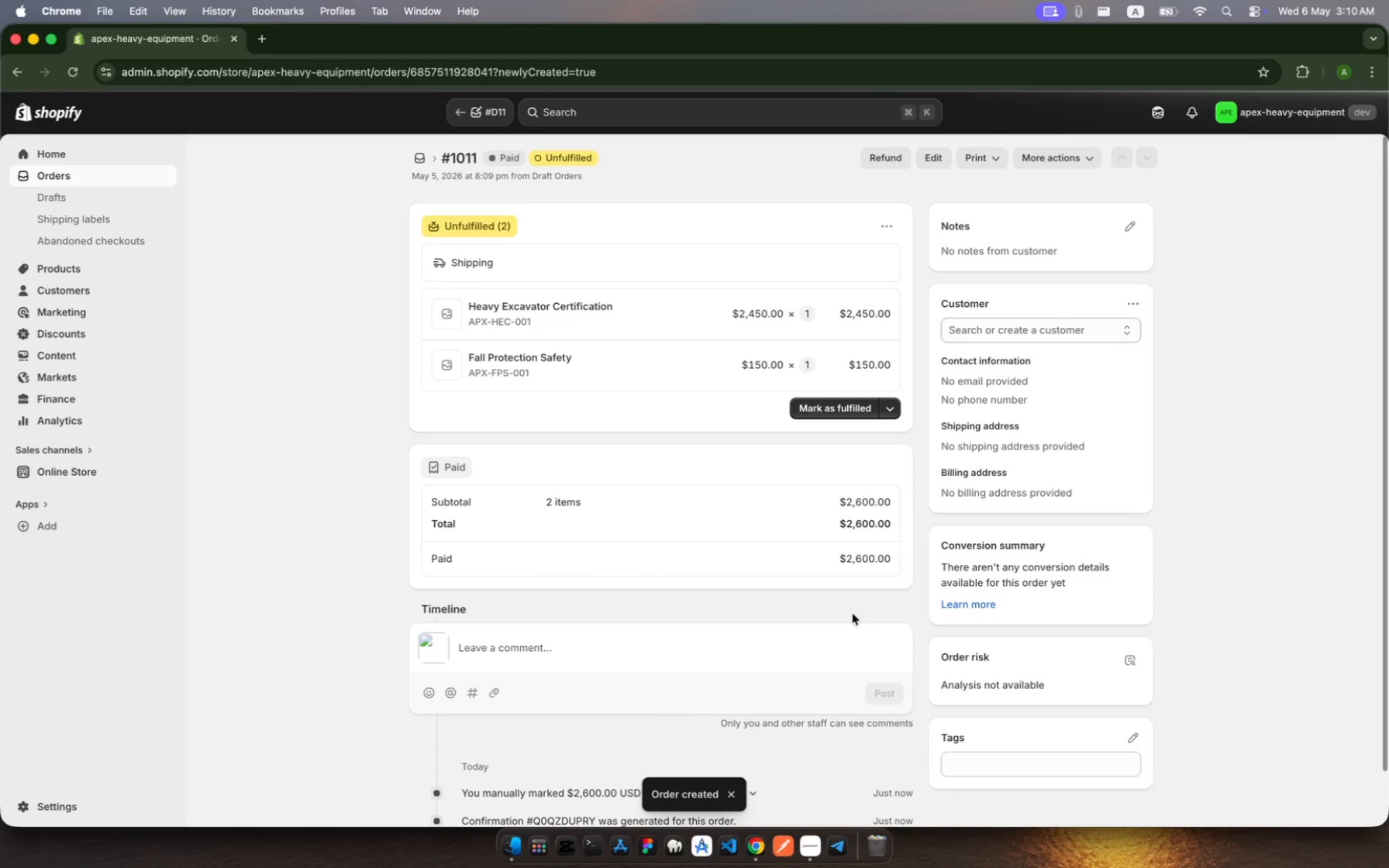 
left_click([845, 411])
 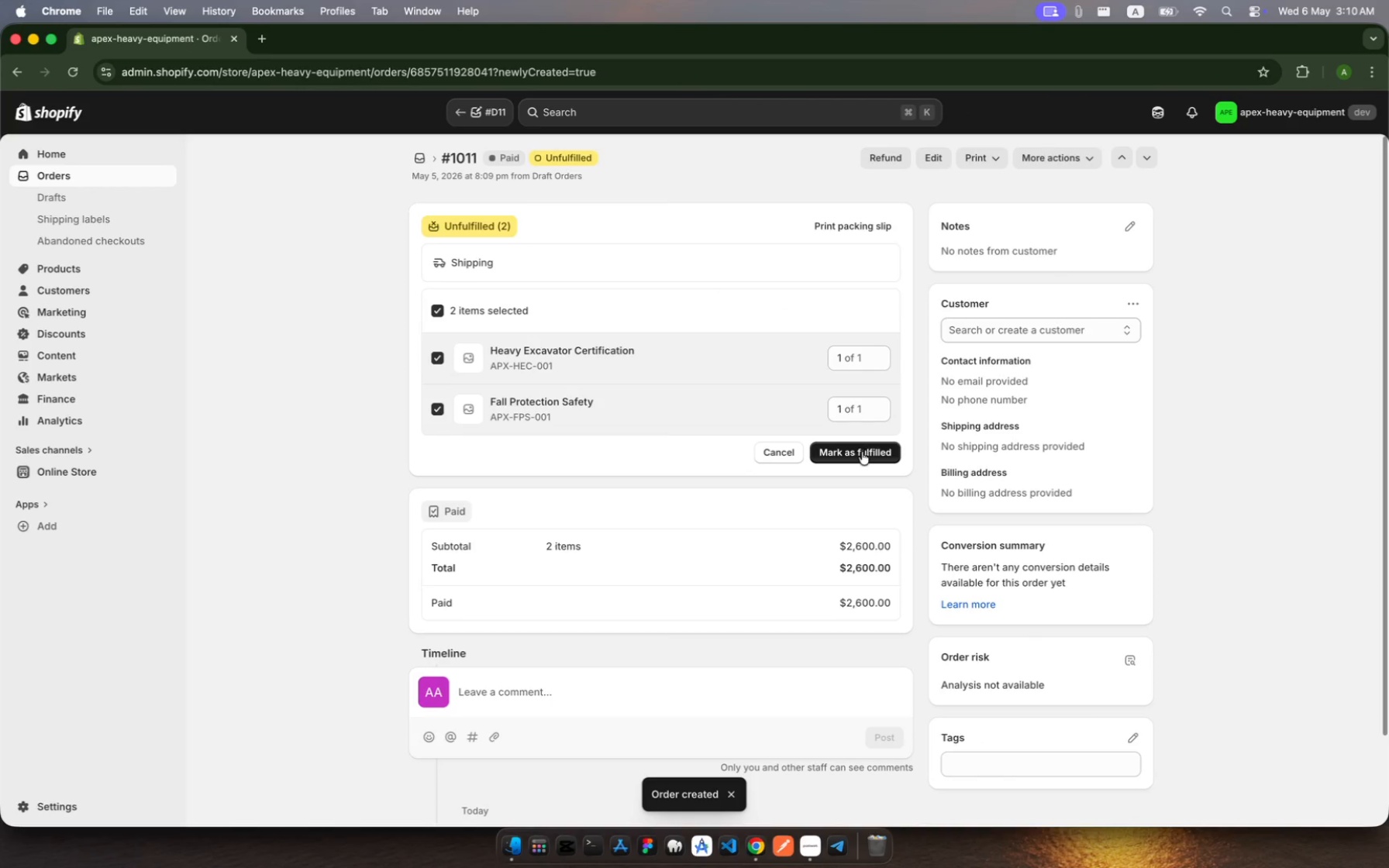 
left_click([862, 452])
 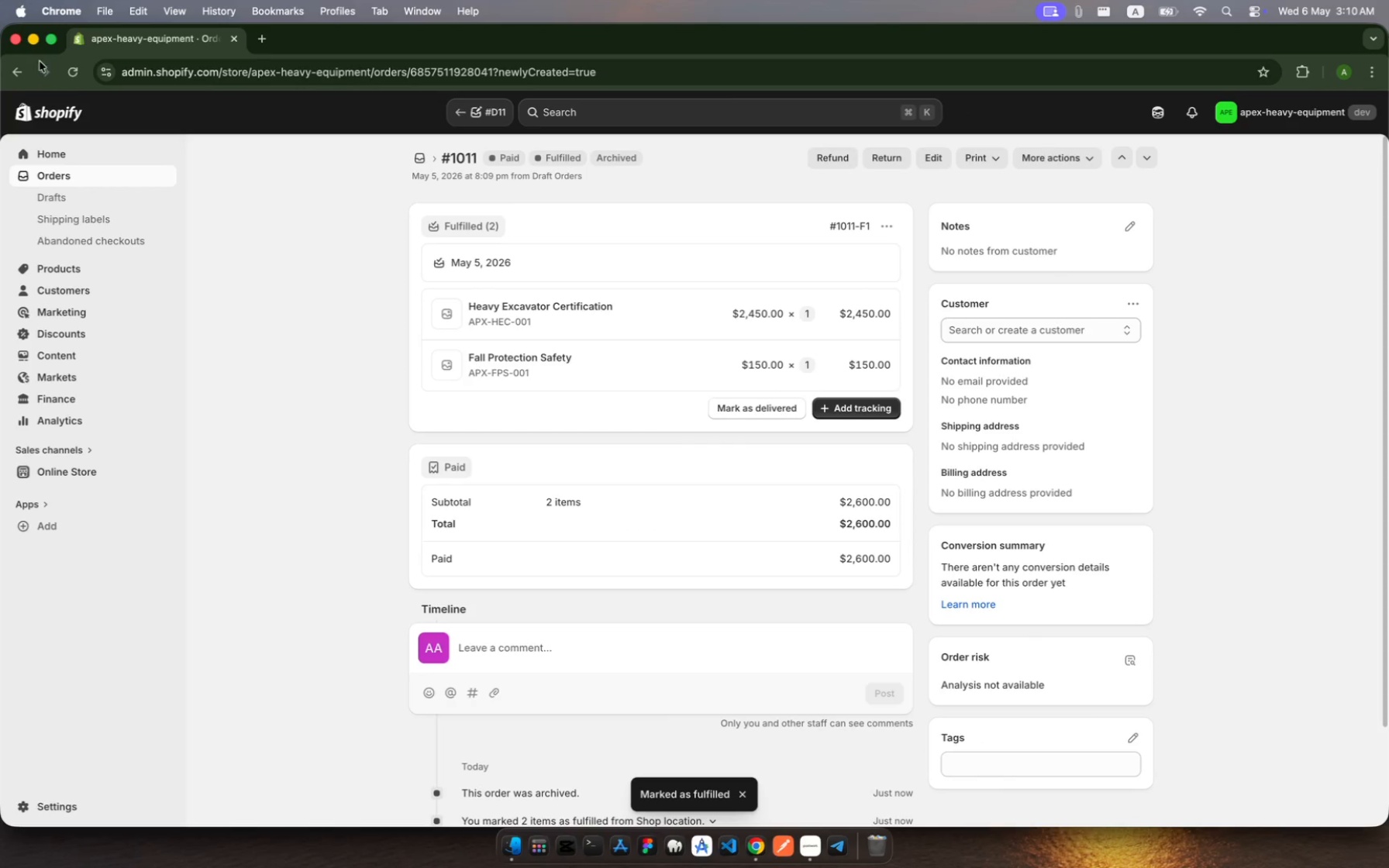 
left_click([128, 182])
 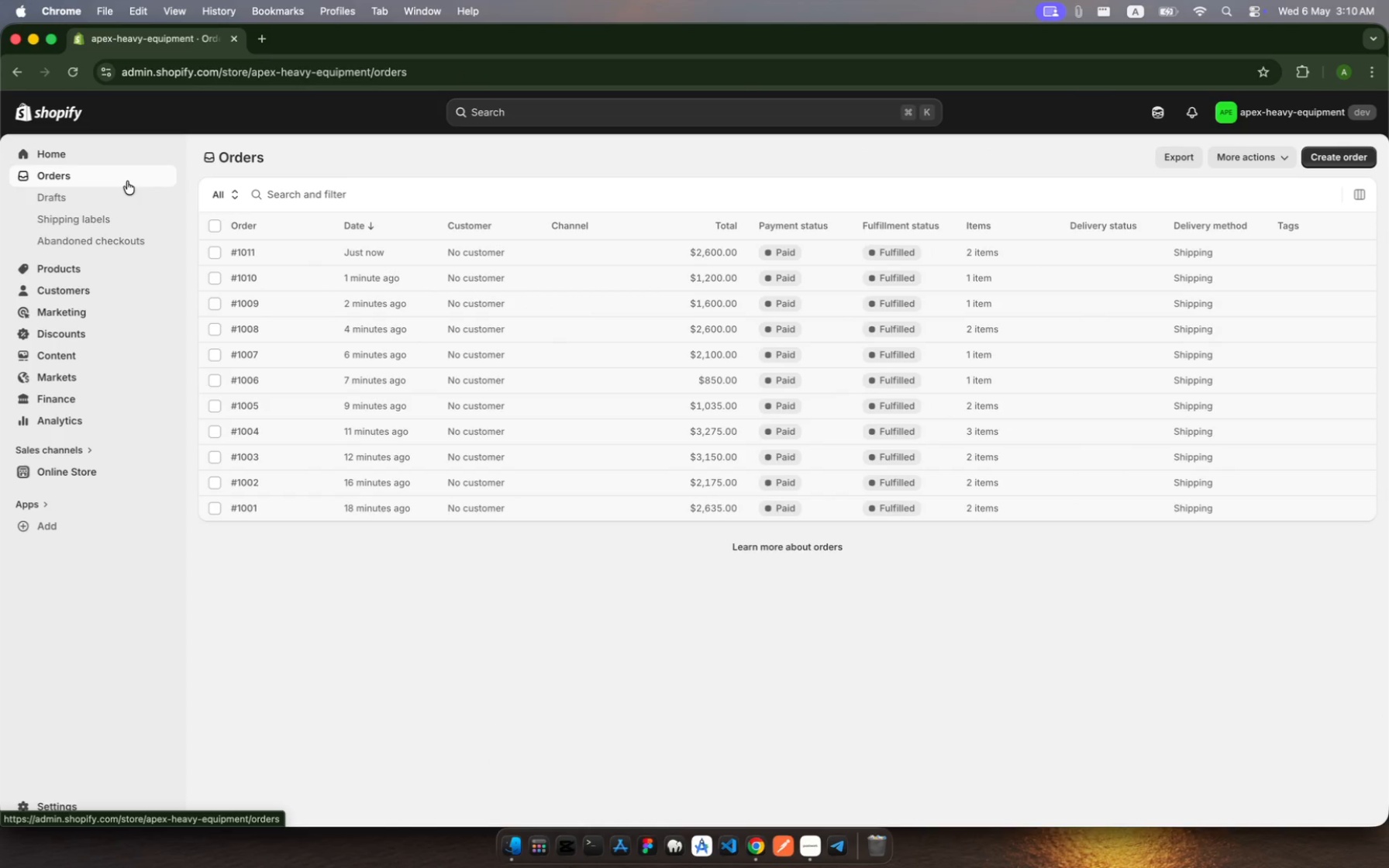 
wait(13.37)
 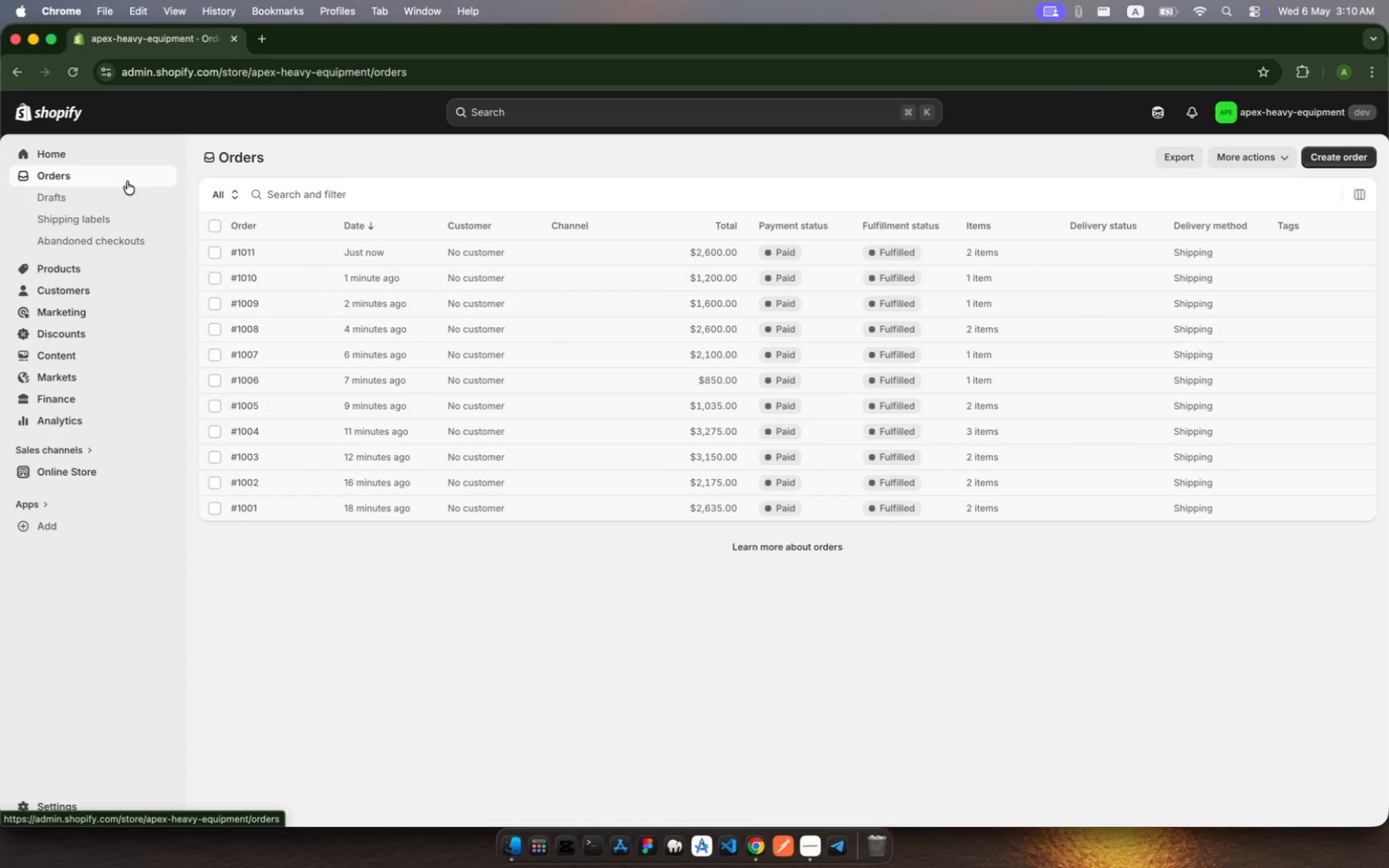 
left_click([1326, 157])
 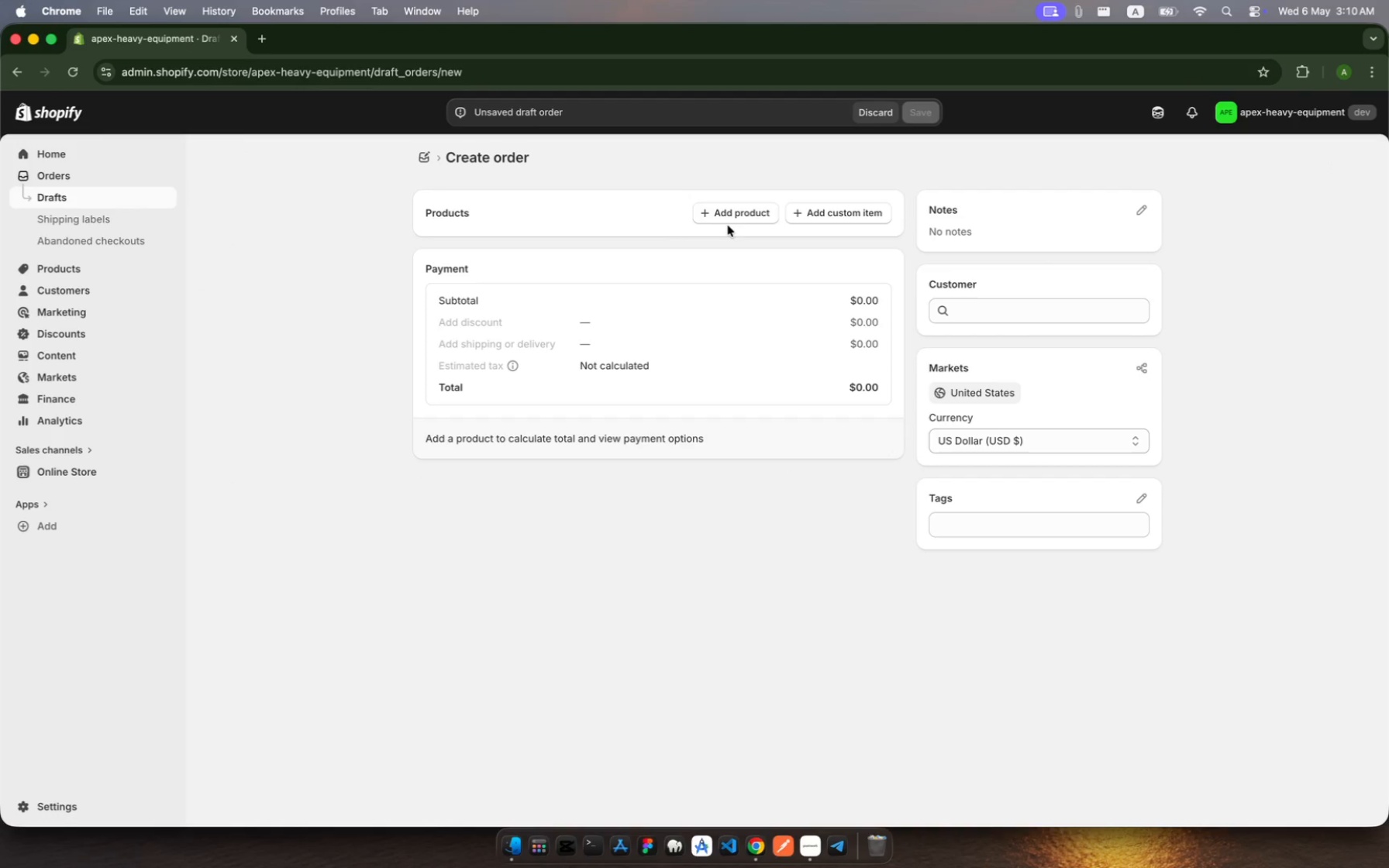 
left_click([733, 207])
 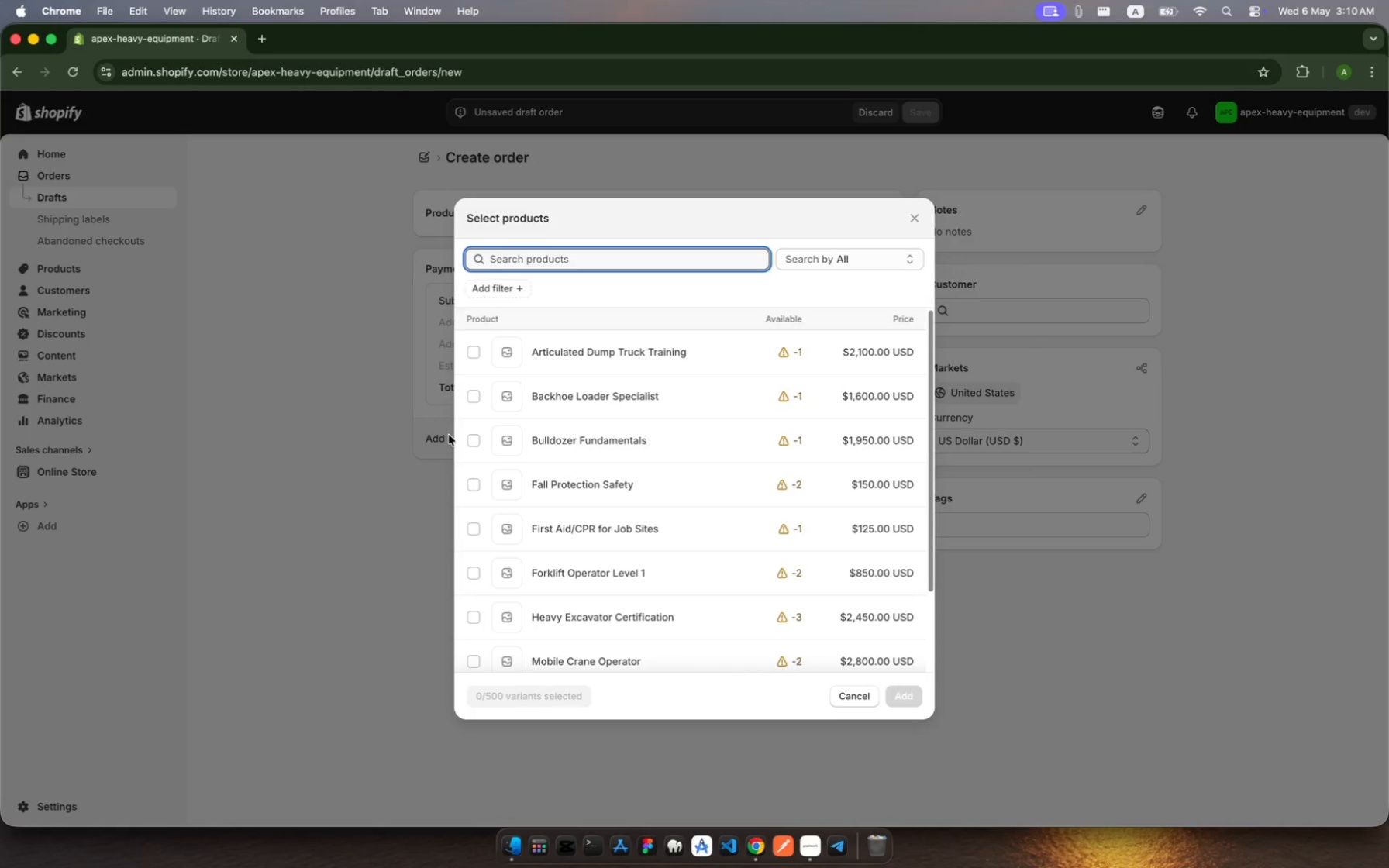 
wait(6.15)
 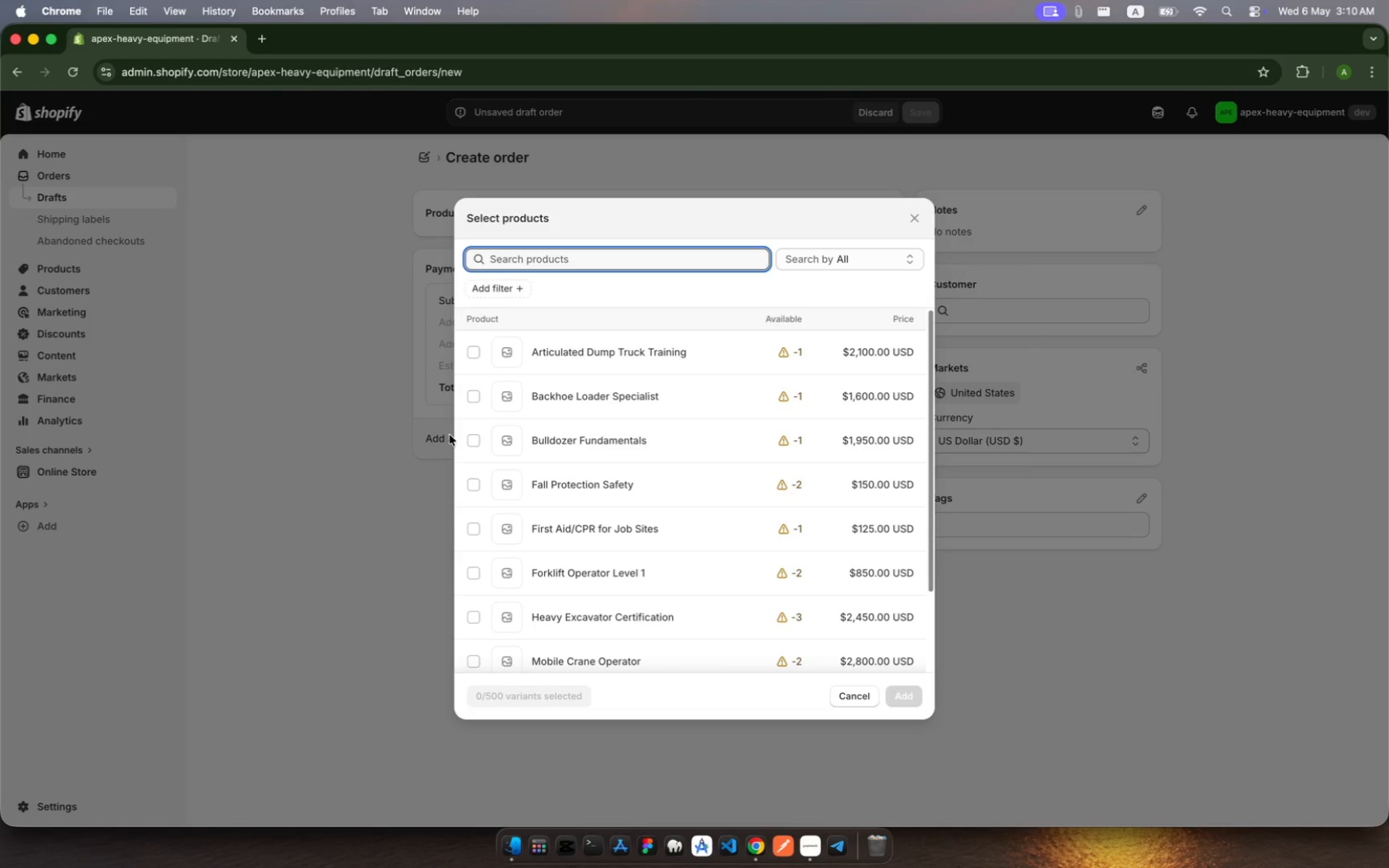 
type(bull)
 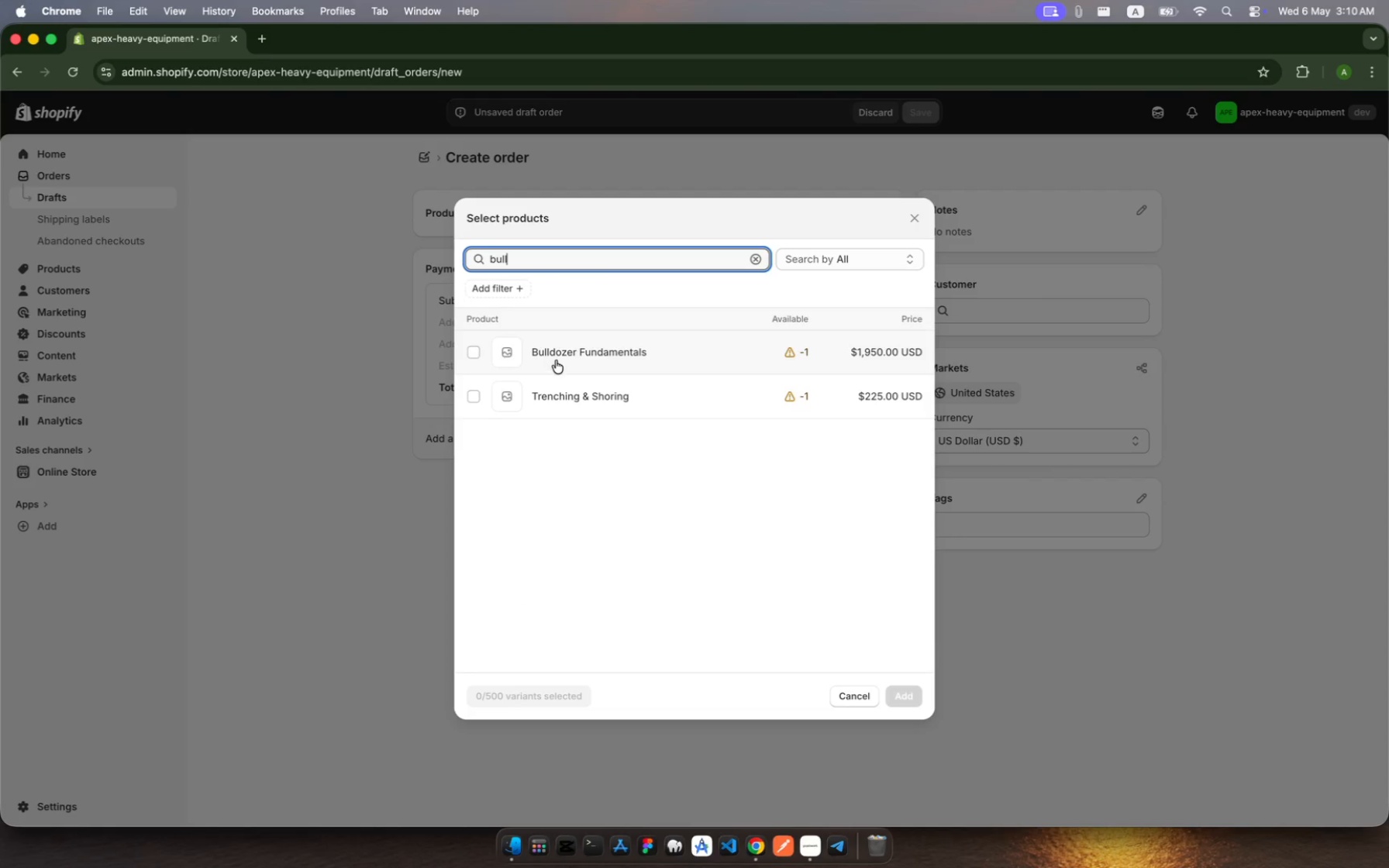 
left_click([562, 357])
 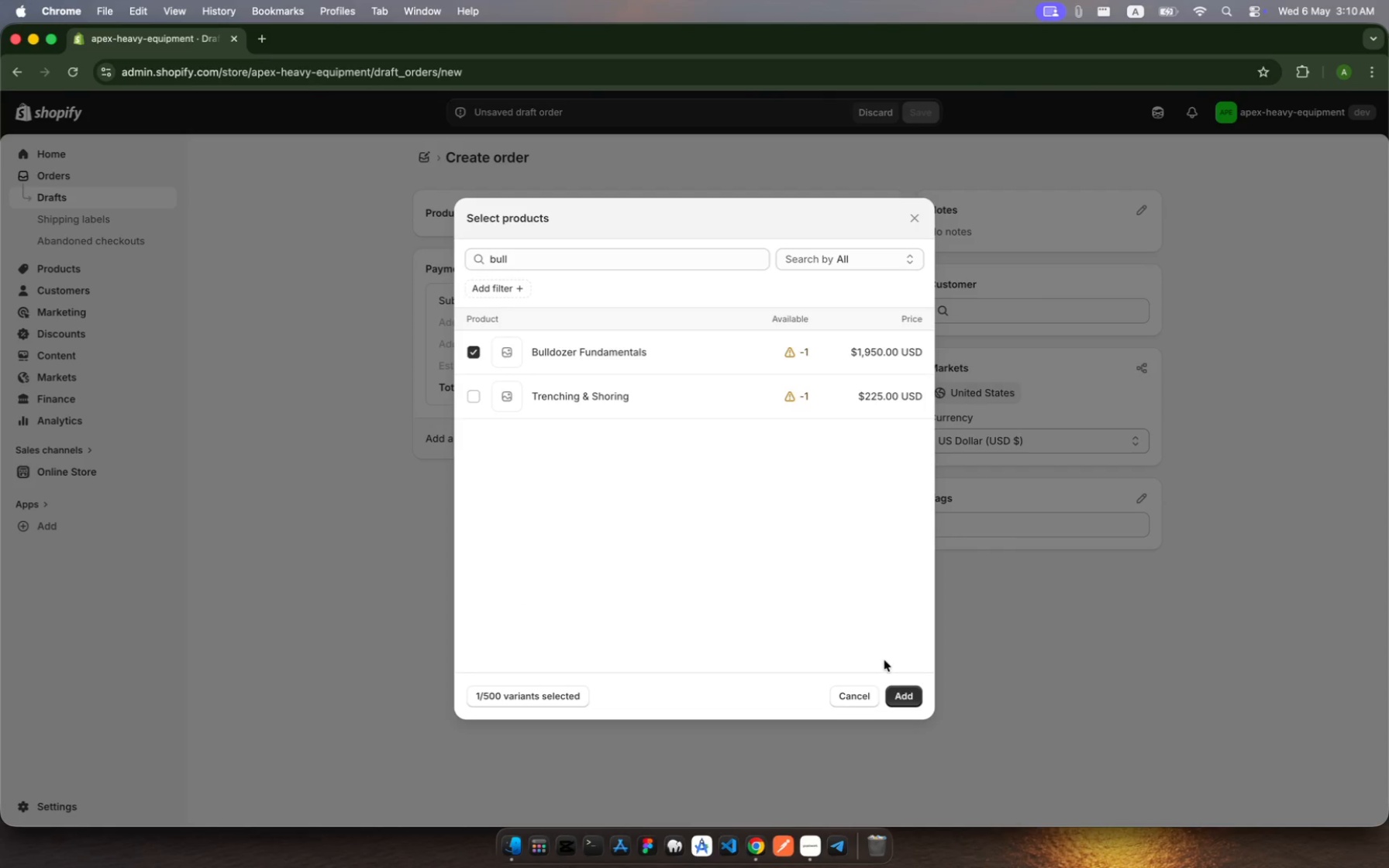 
wait(5.28)
 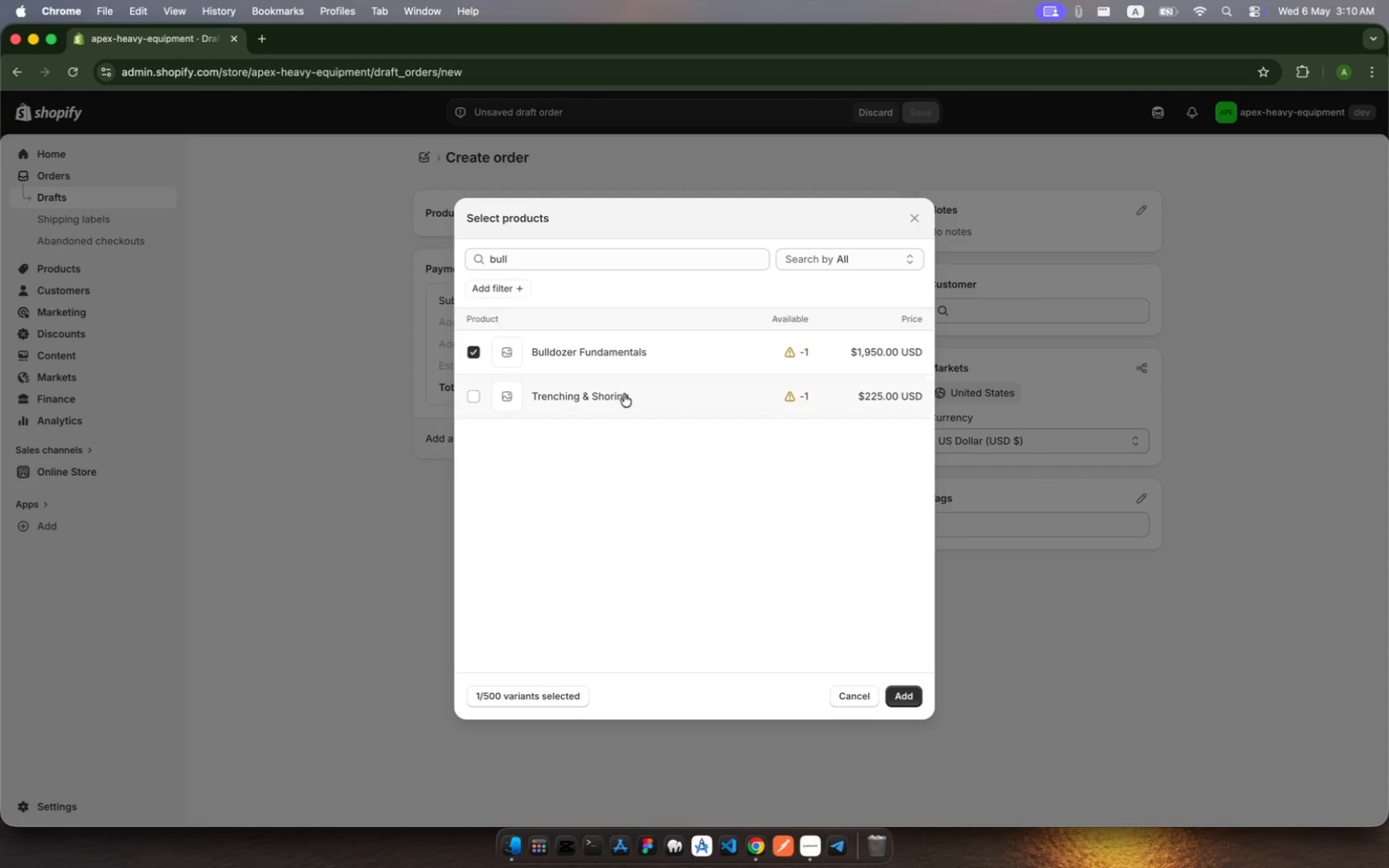 
left_click([909, 696])
 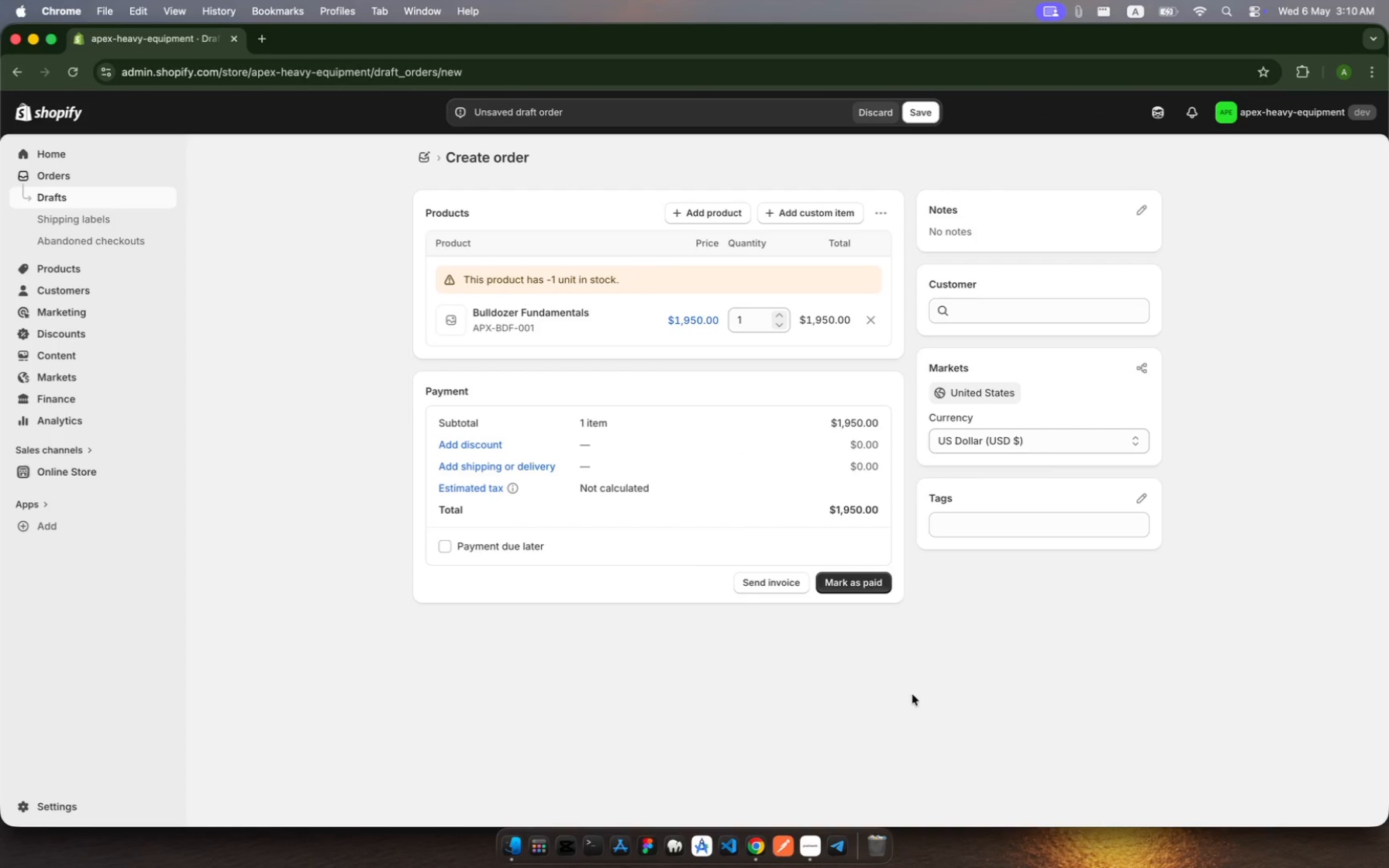 
left_click([843, 587])
 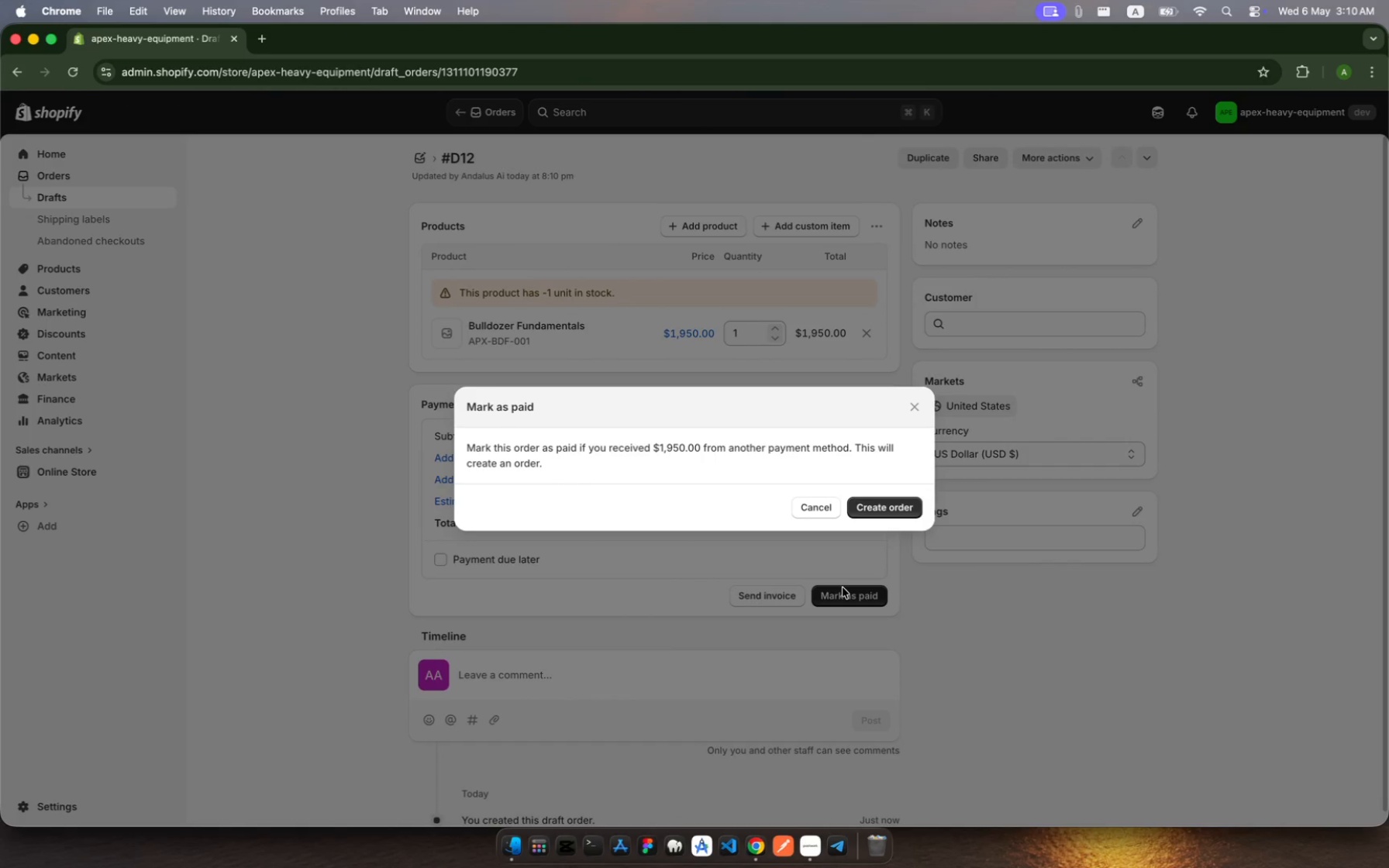 
wait(10.32)
 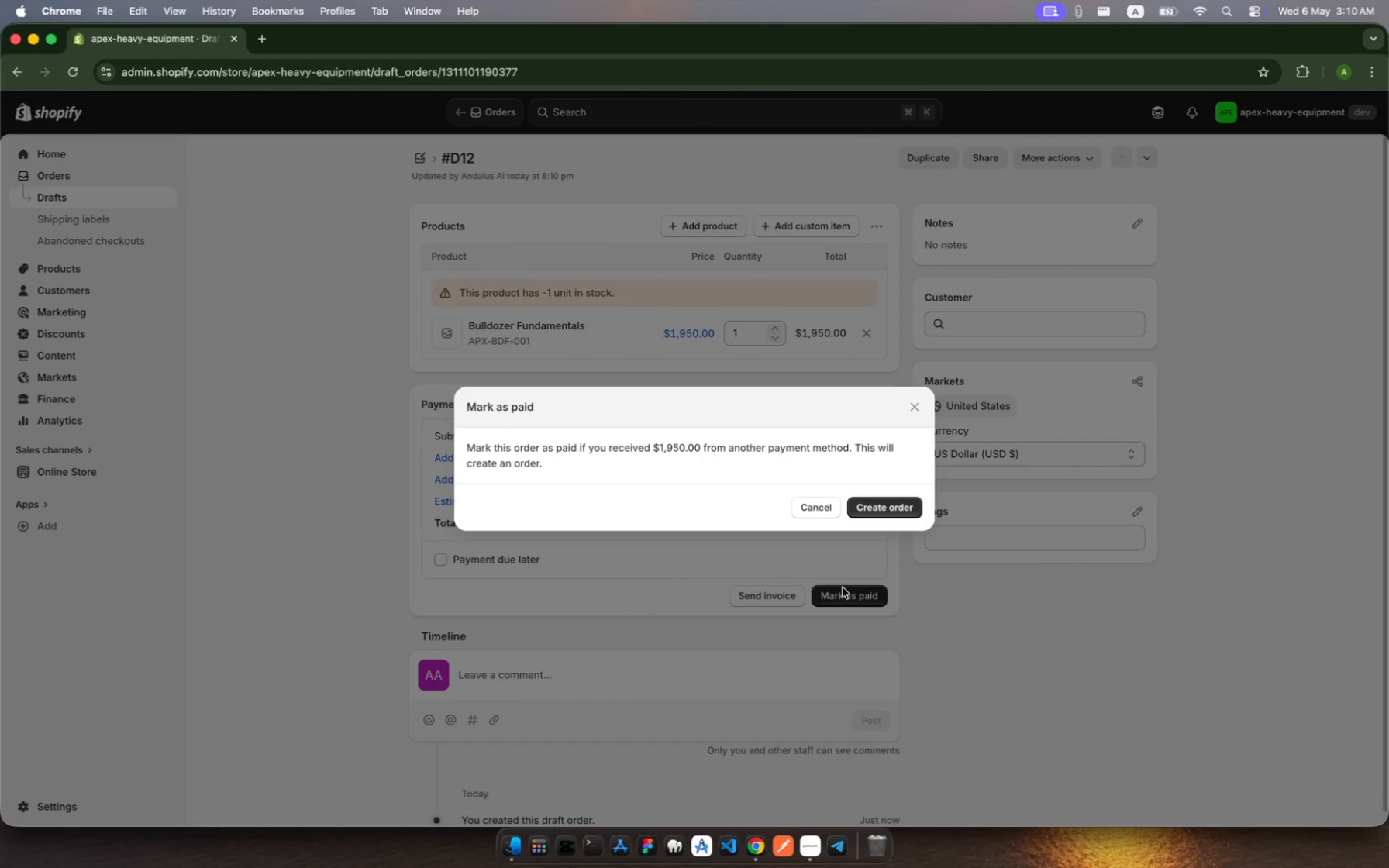 
left_click([904, 506])
 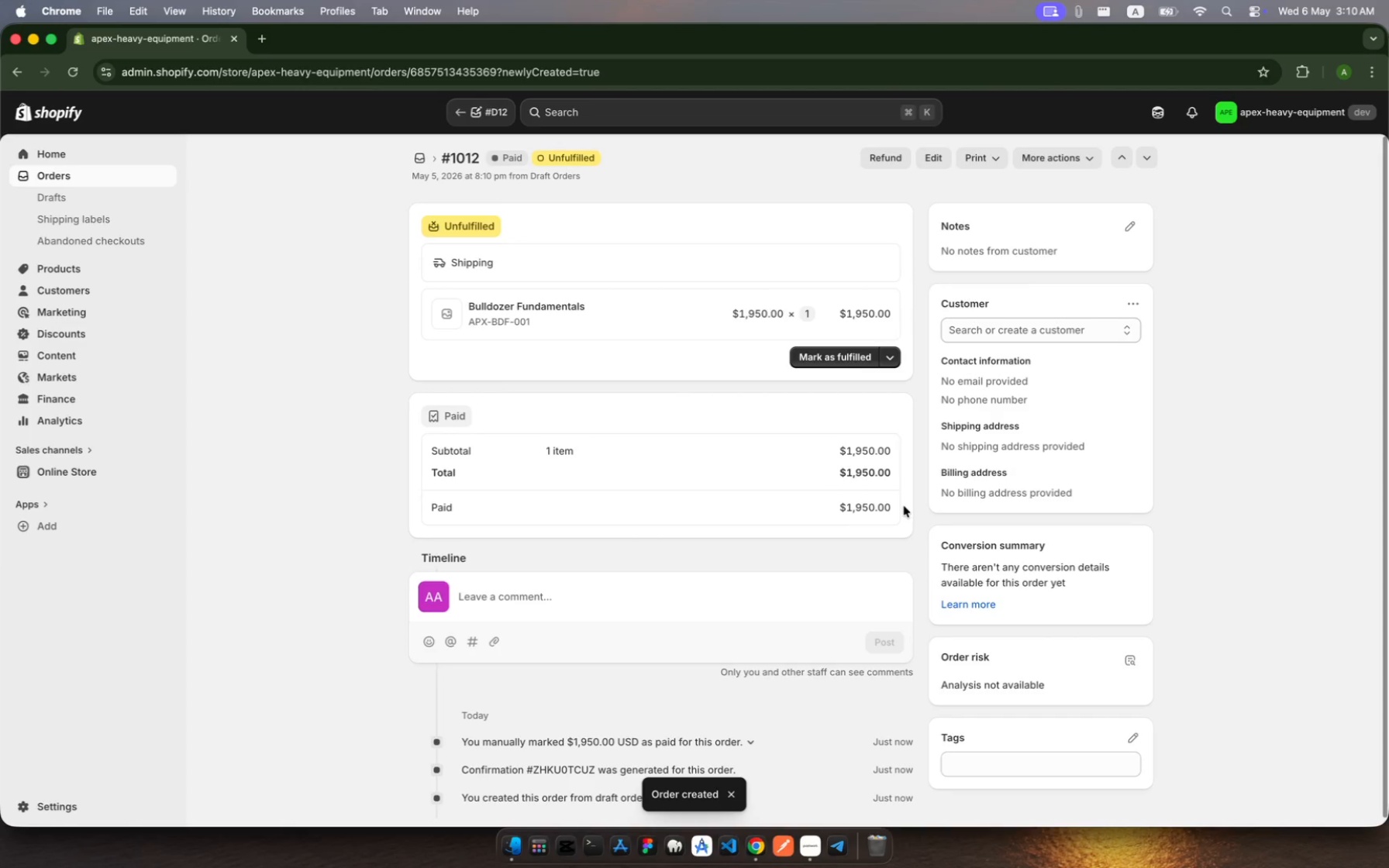 
wait(5.11)
 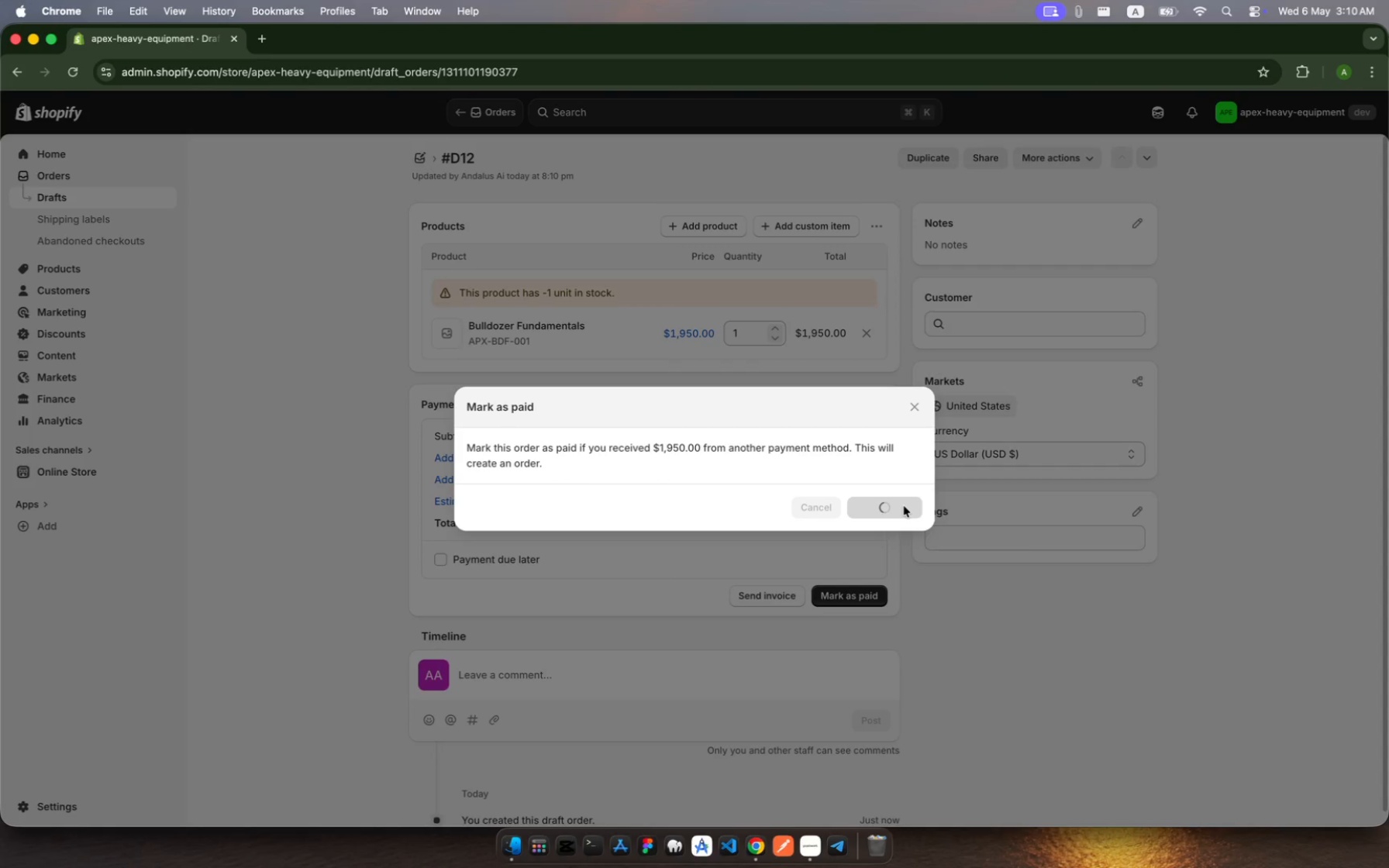 
left_click([840, 364])
 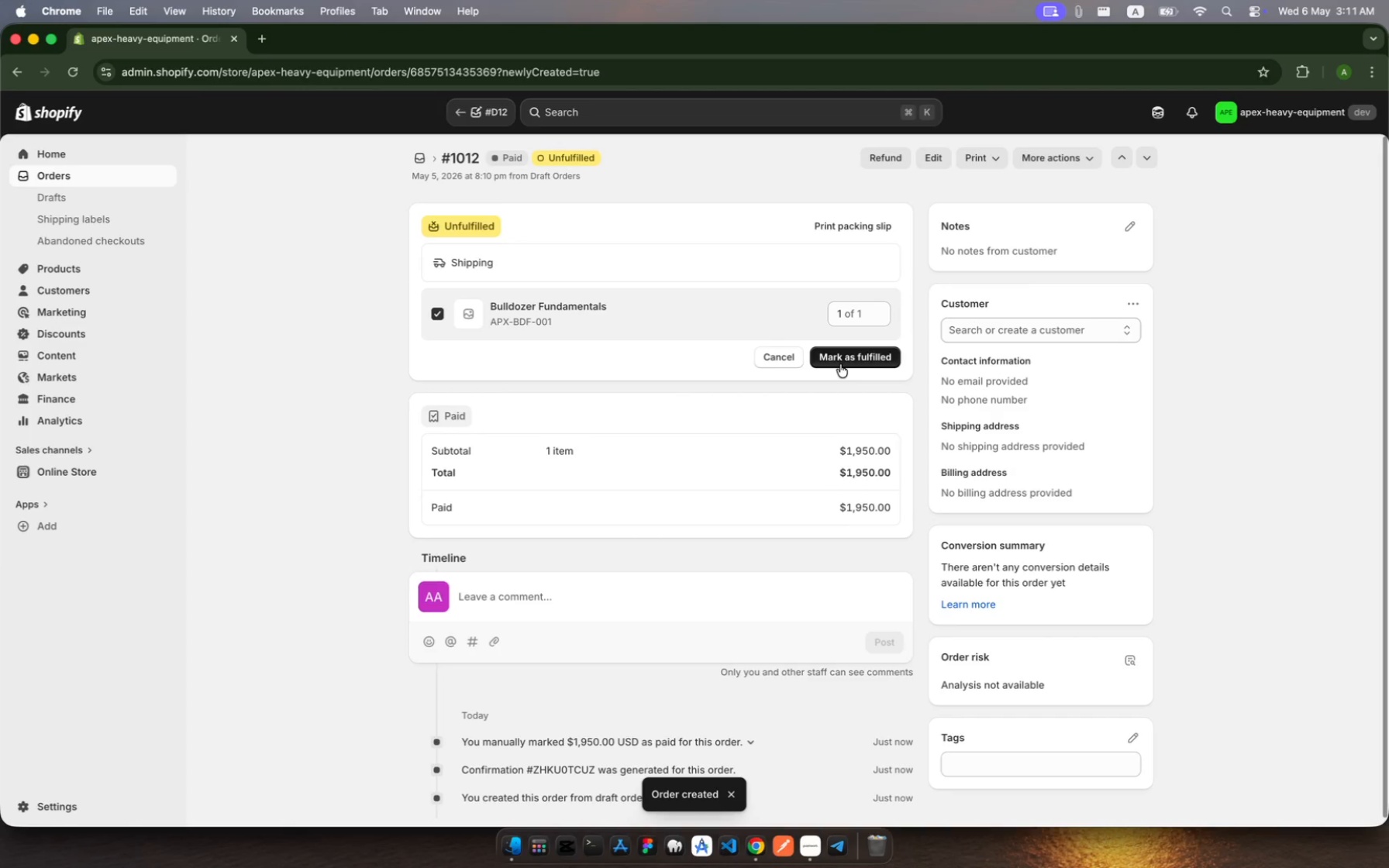 
left_click([840, 364])
 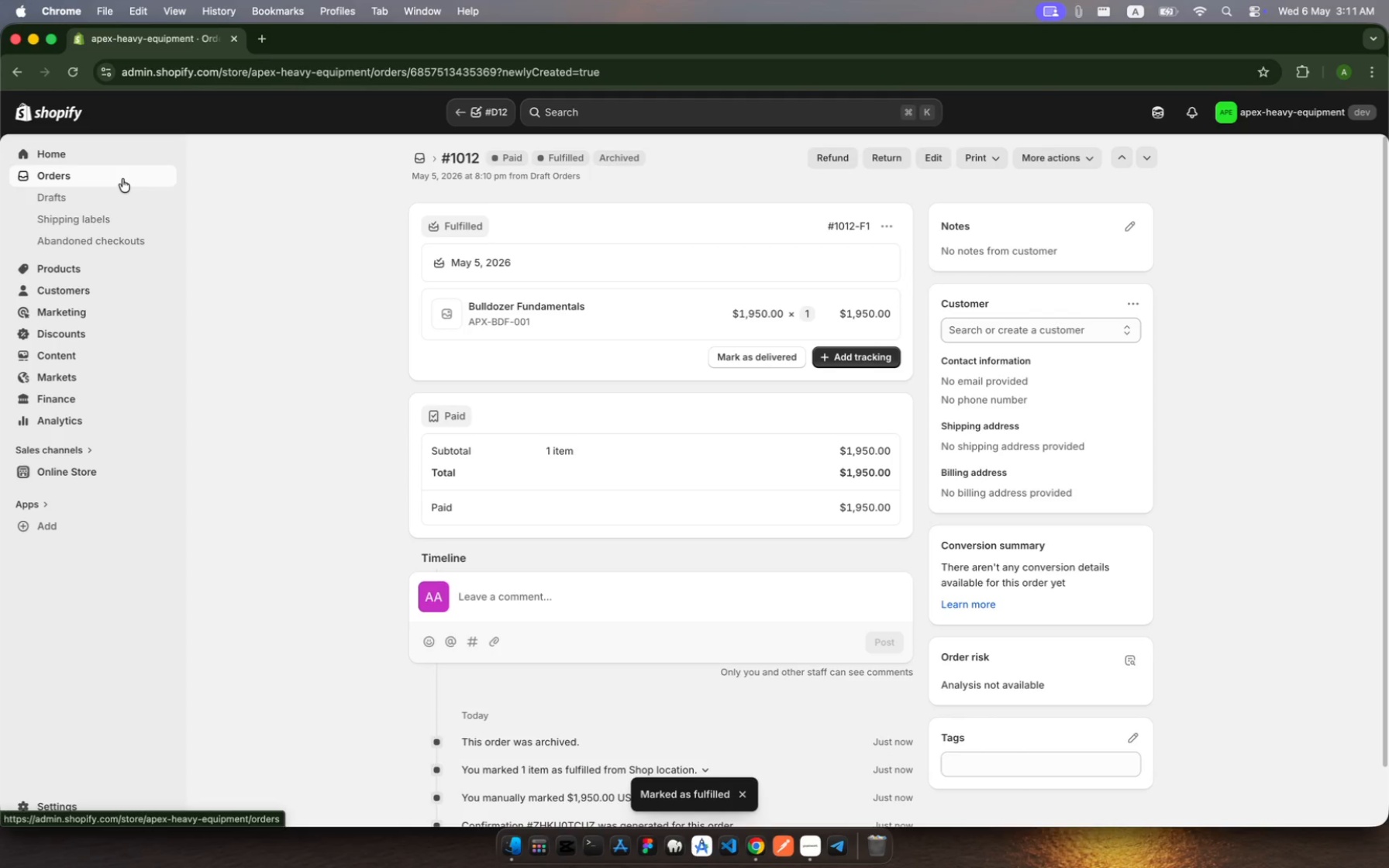 
wait(5.64)
 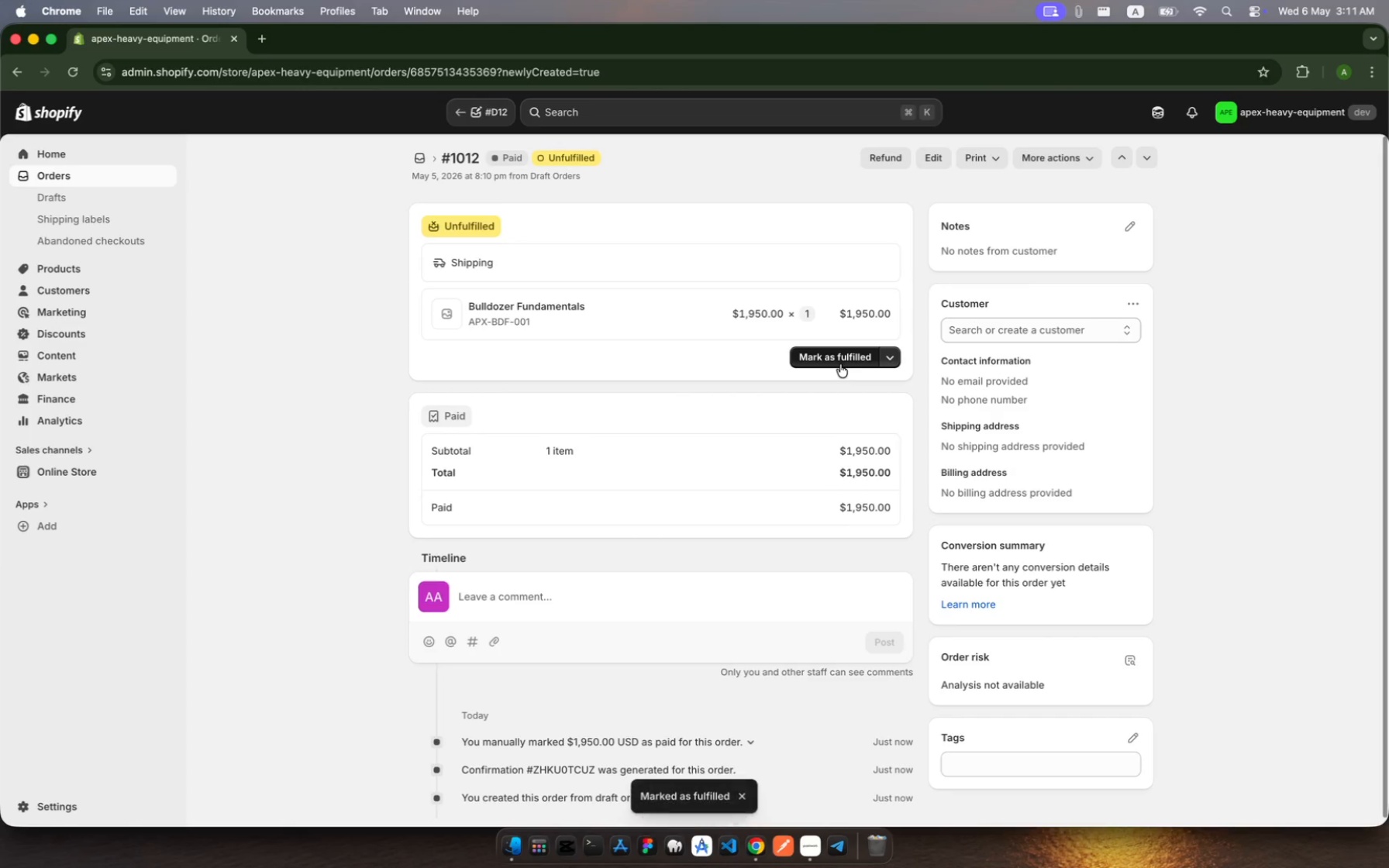 
left_click([122, 179])
 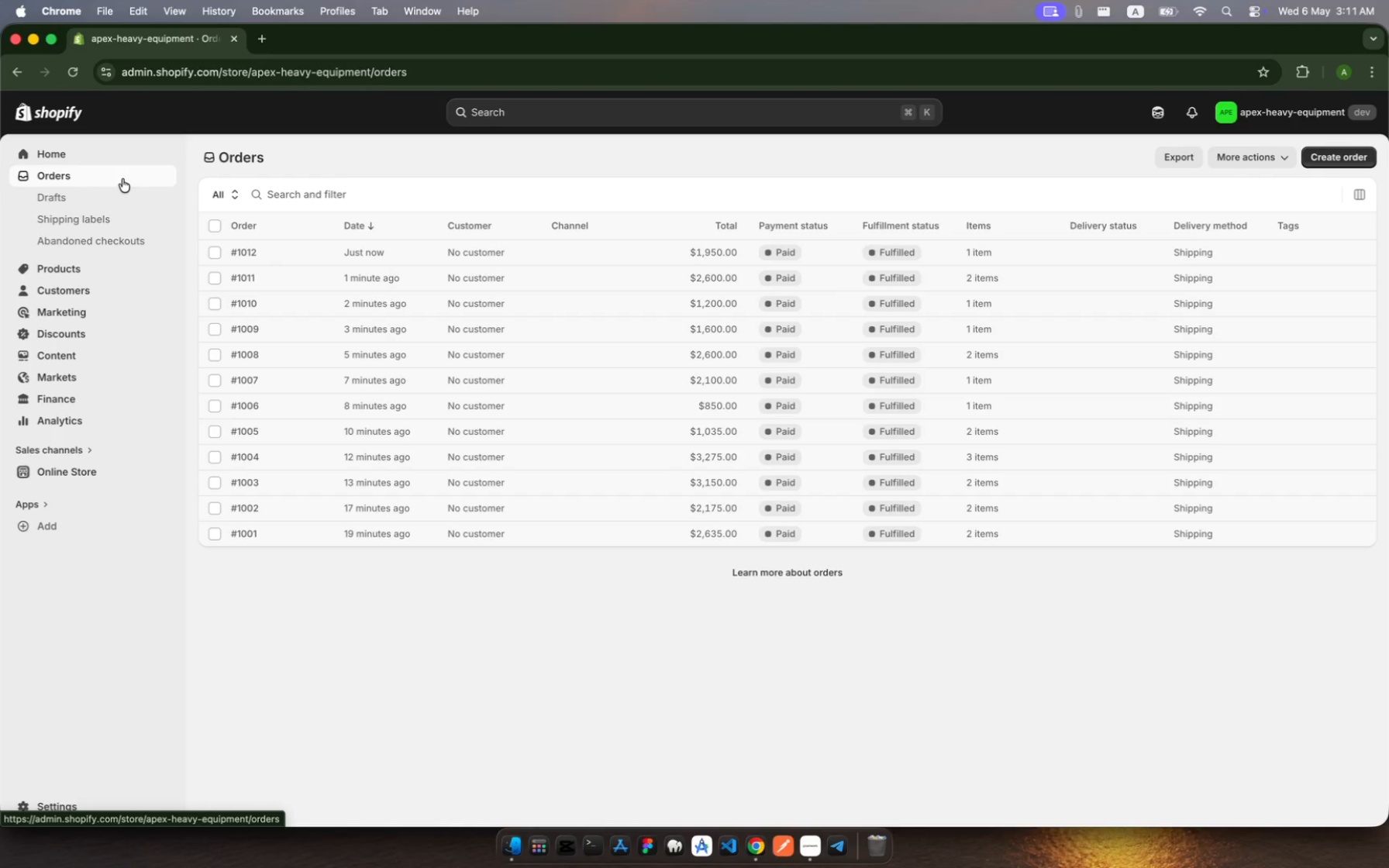 
wait(13.7)
 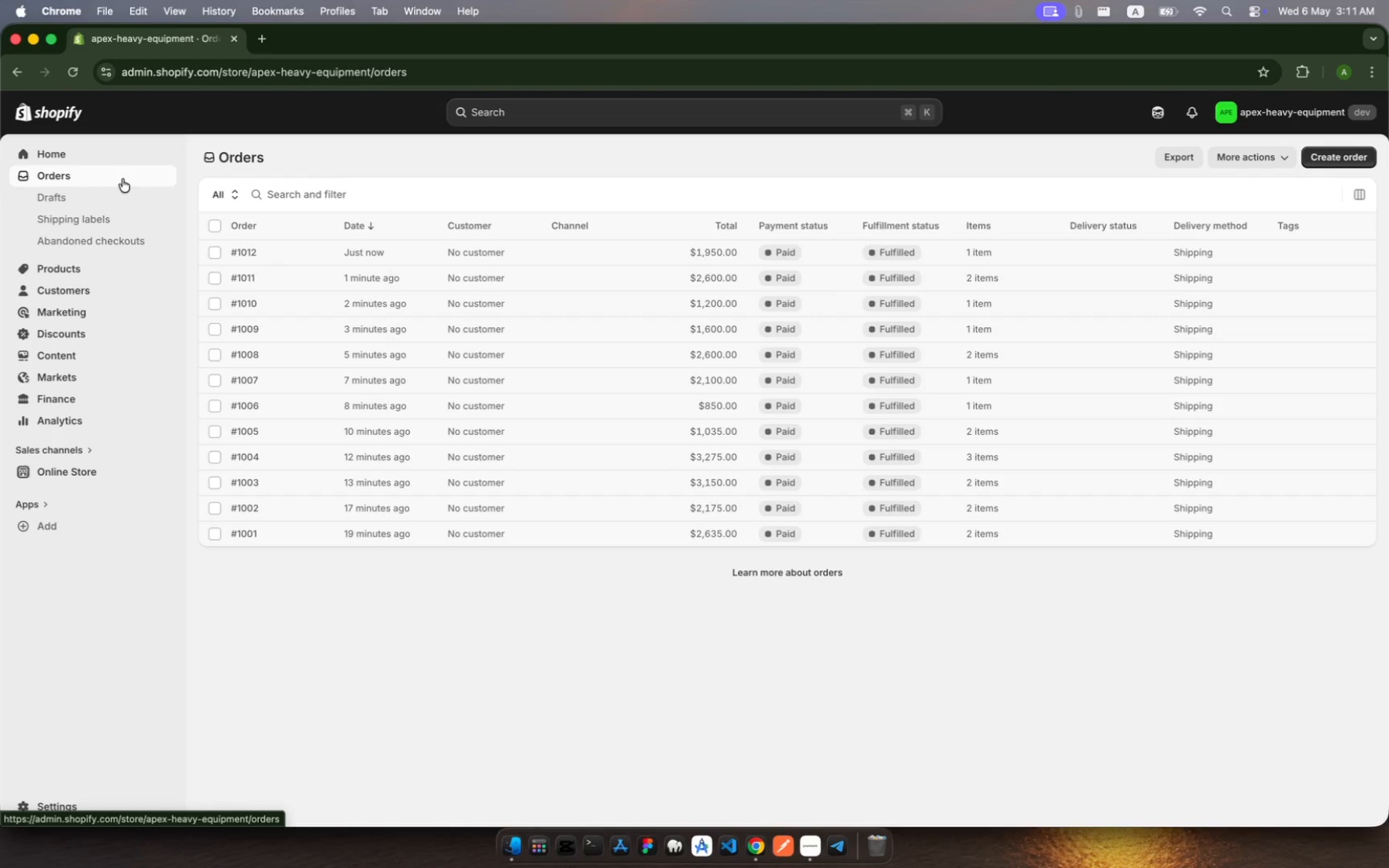 
left_click([1336, 157])
 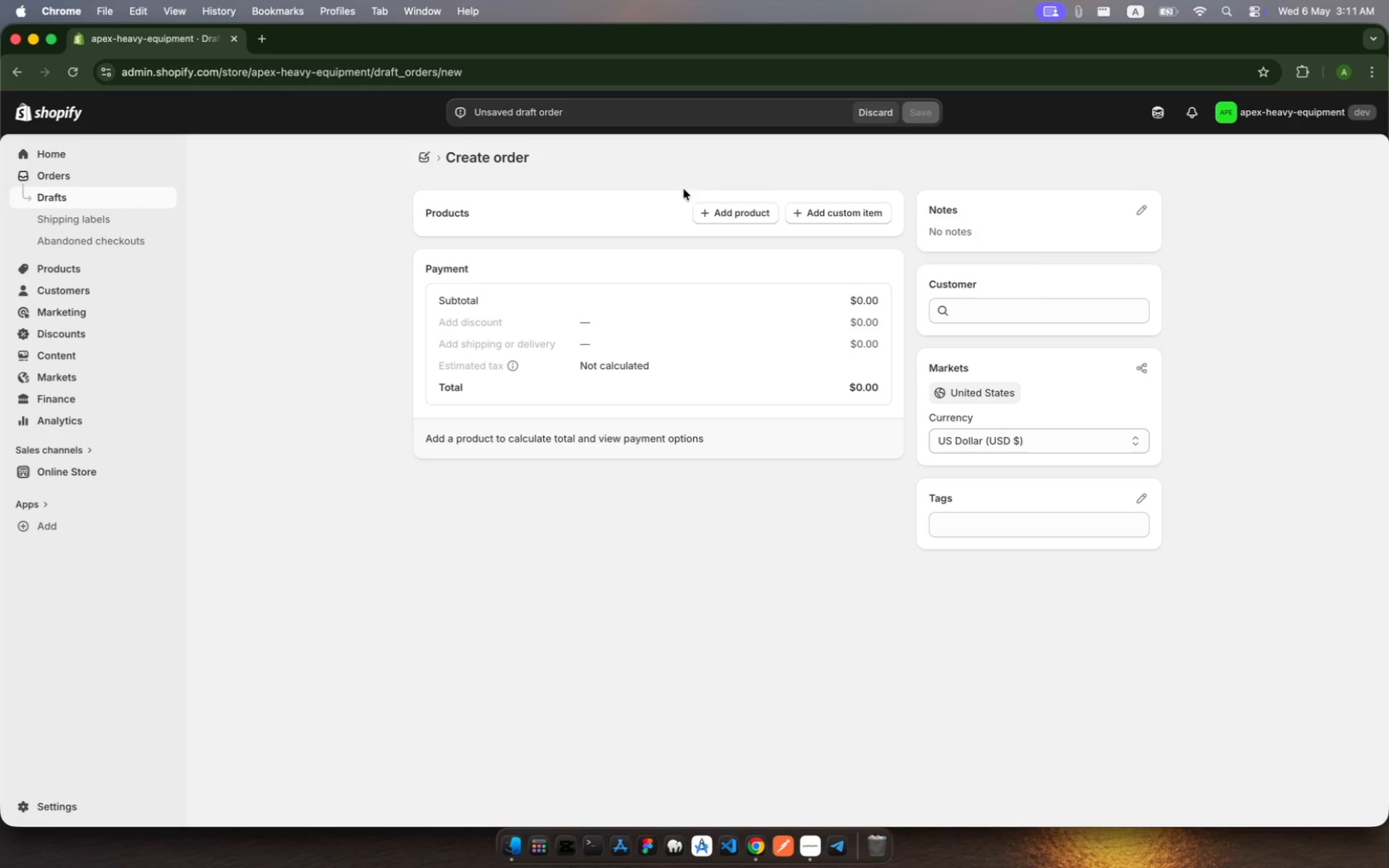 
left_click([742, 224])
 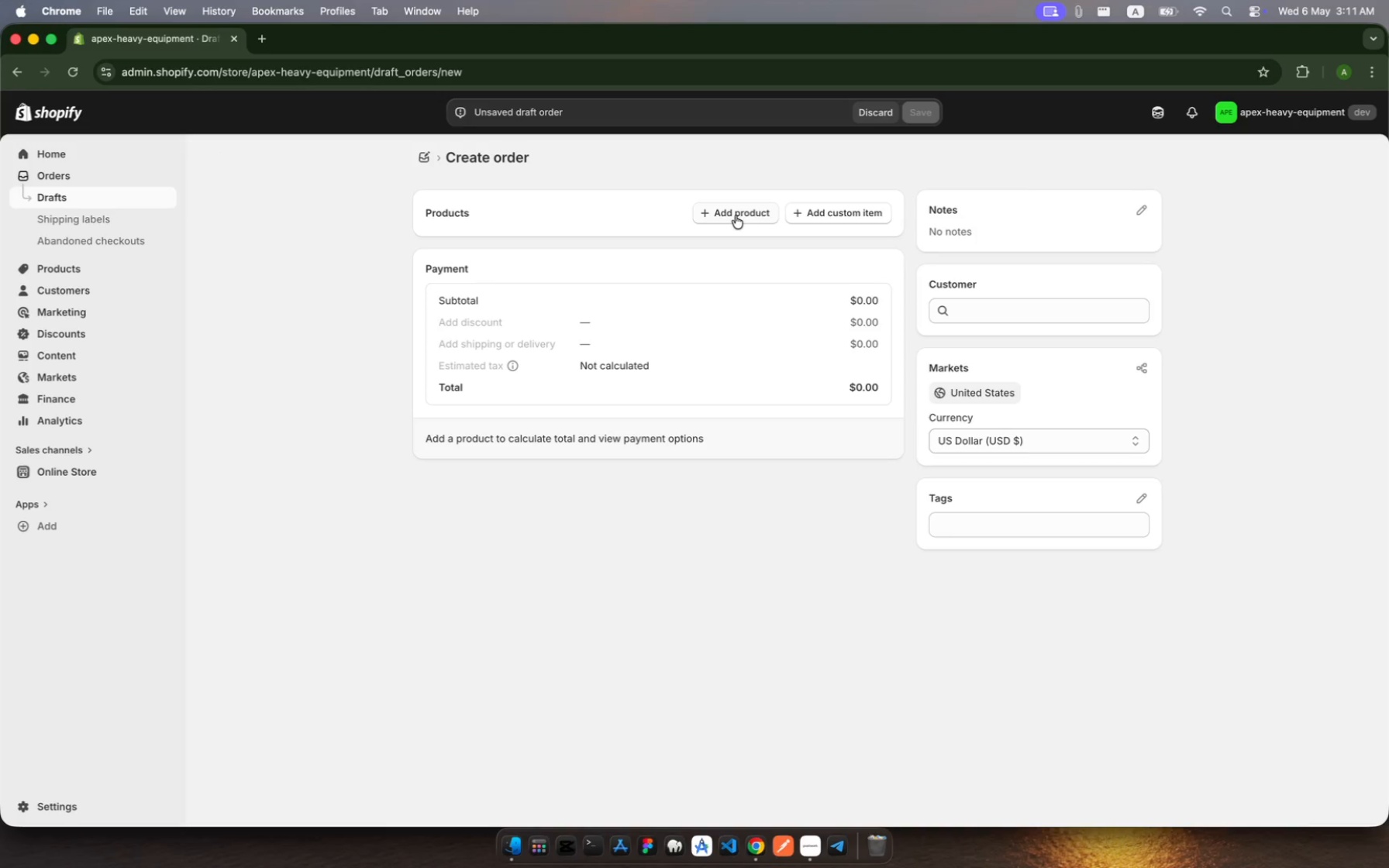 
left_click([736, 215])
 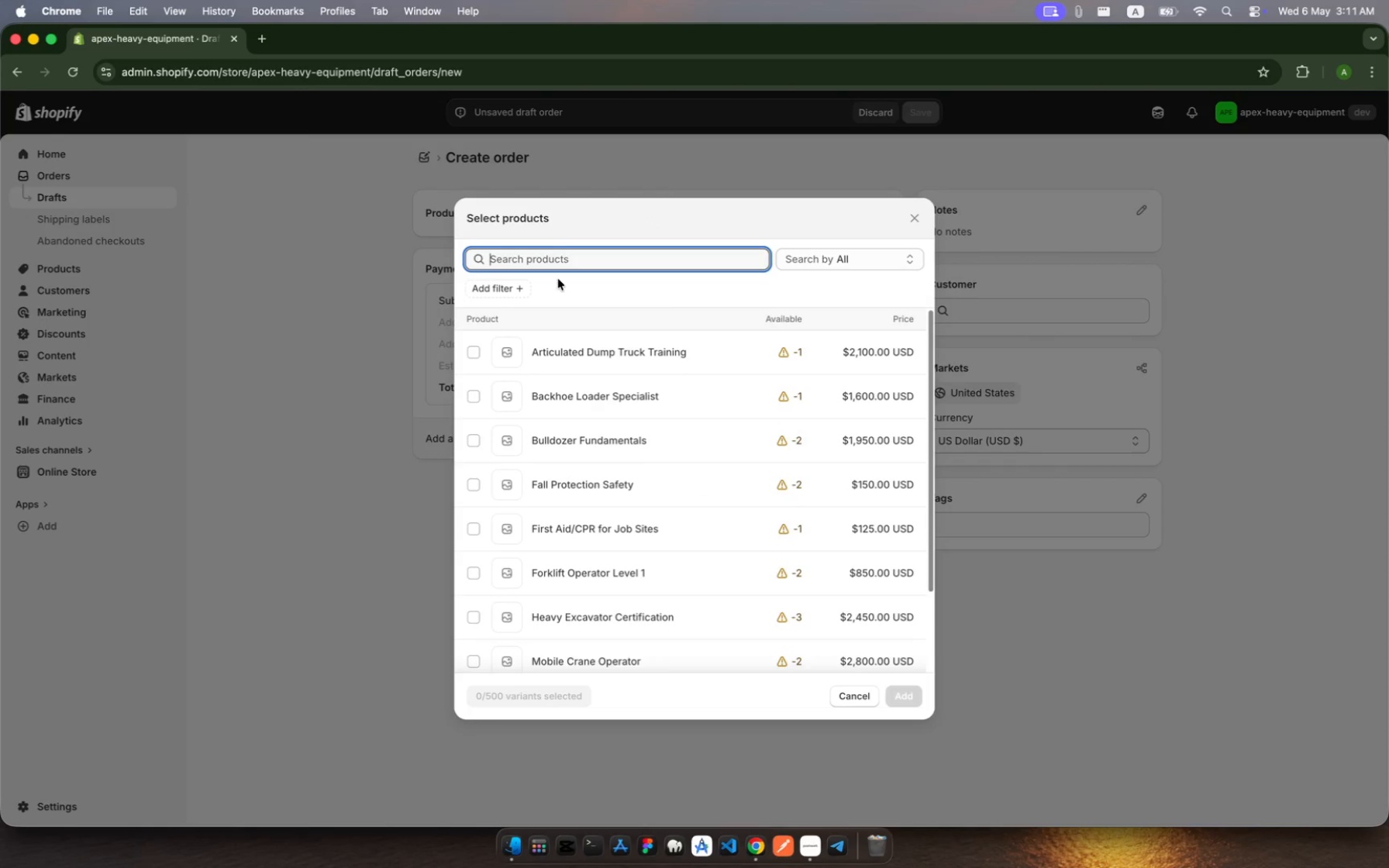 
type(forklif)
 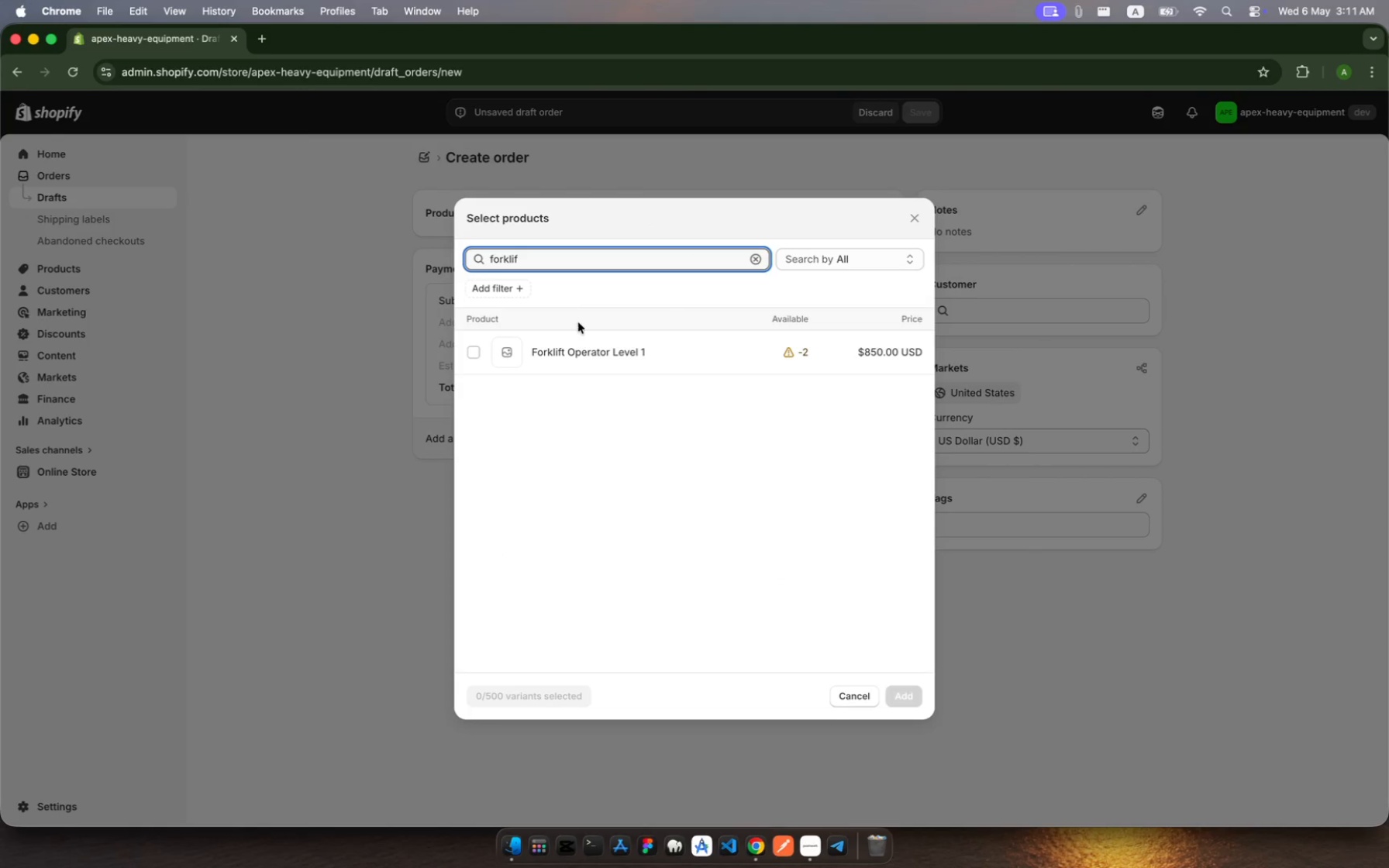 
left_click([588, 342])
 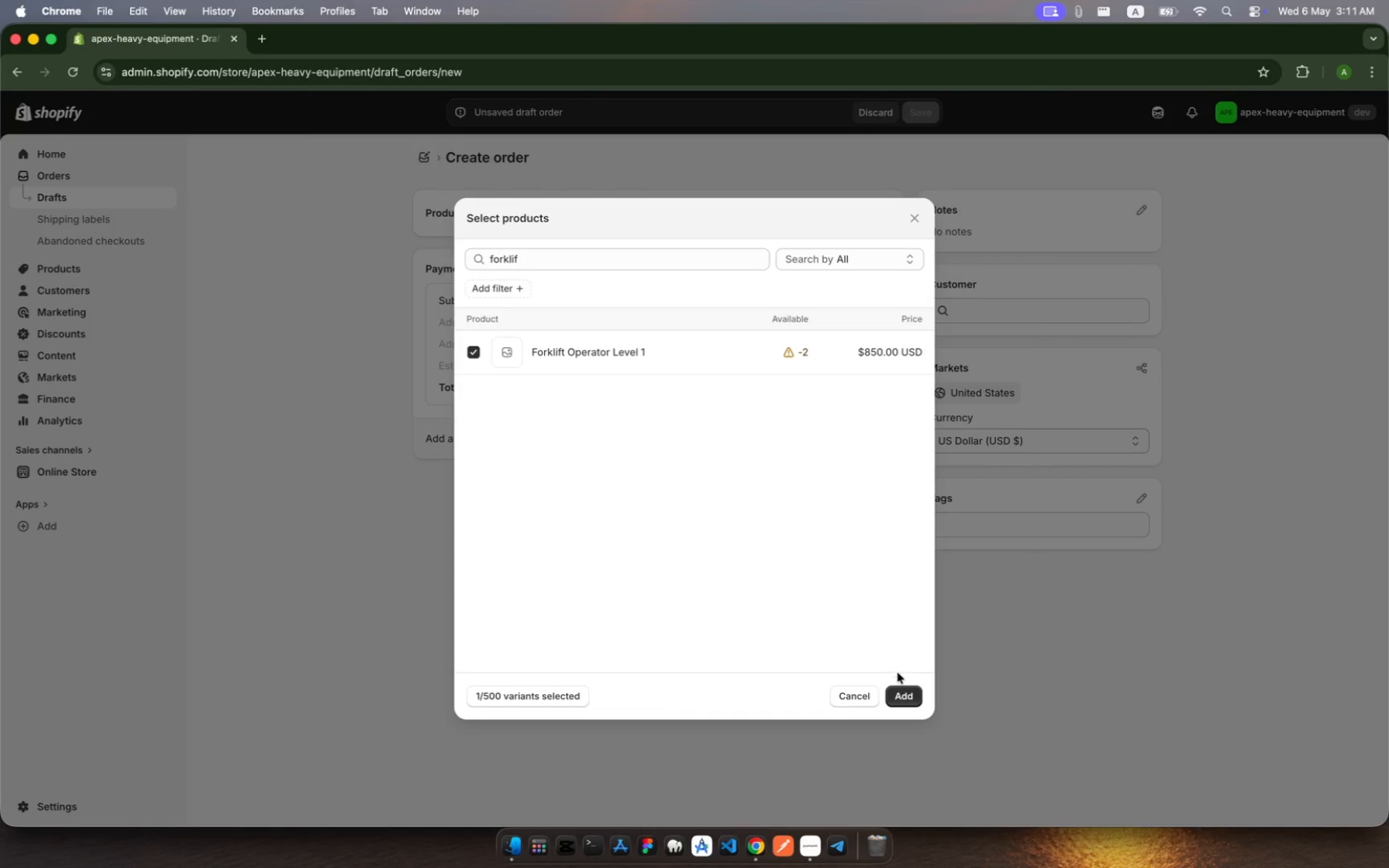 
left_click([902, 686])
 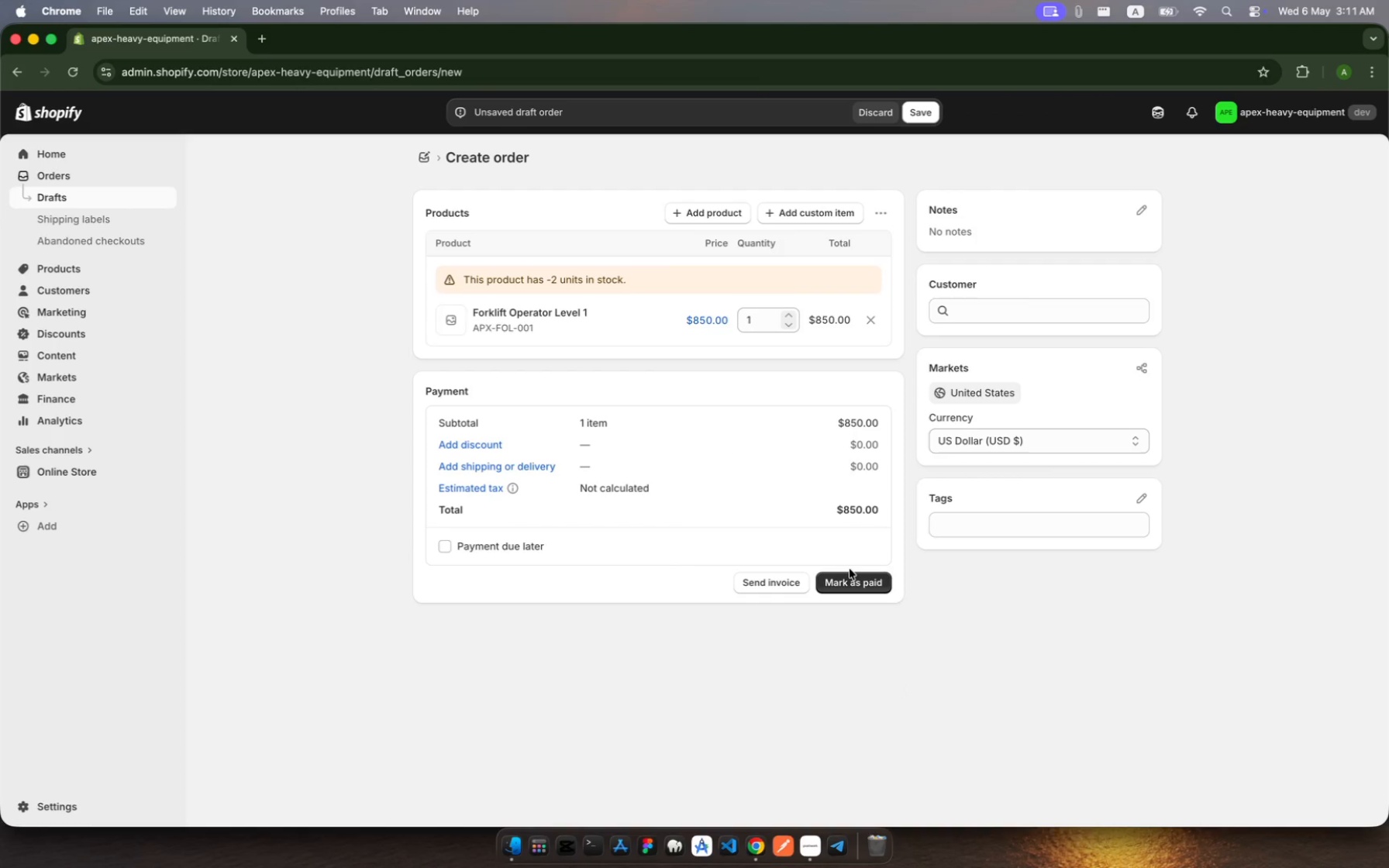 
wait(6.42)
 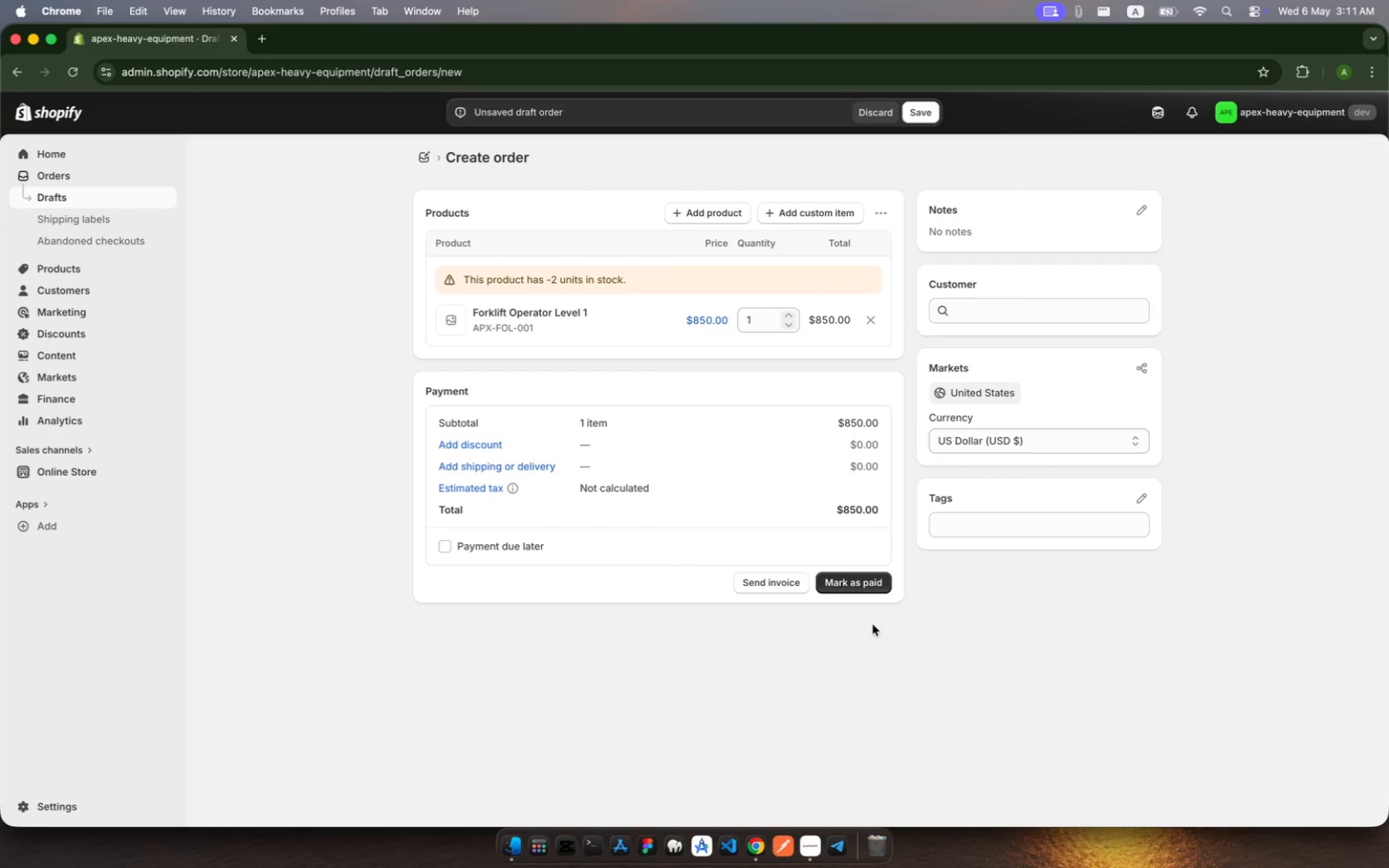 
left_click([719, 212])
 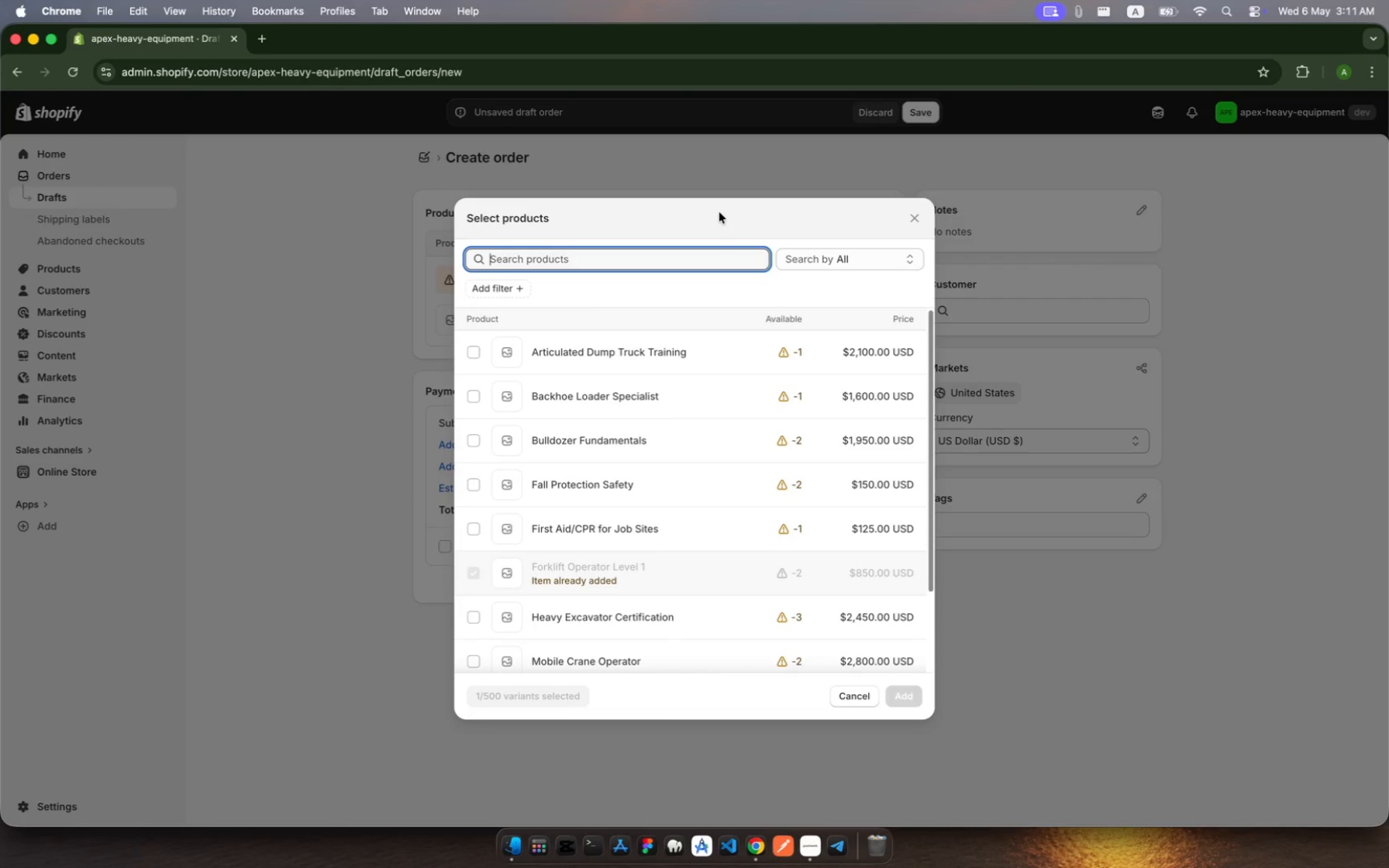 
type(tre)
 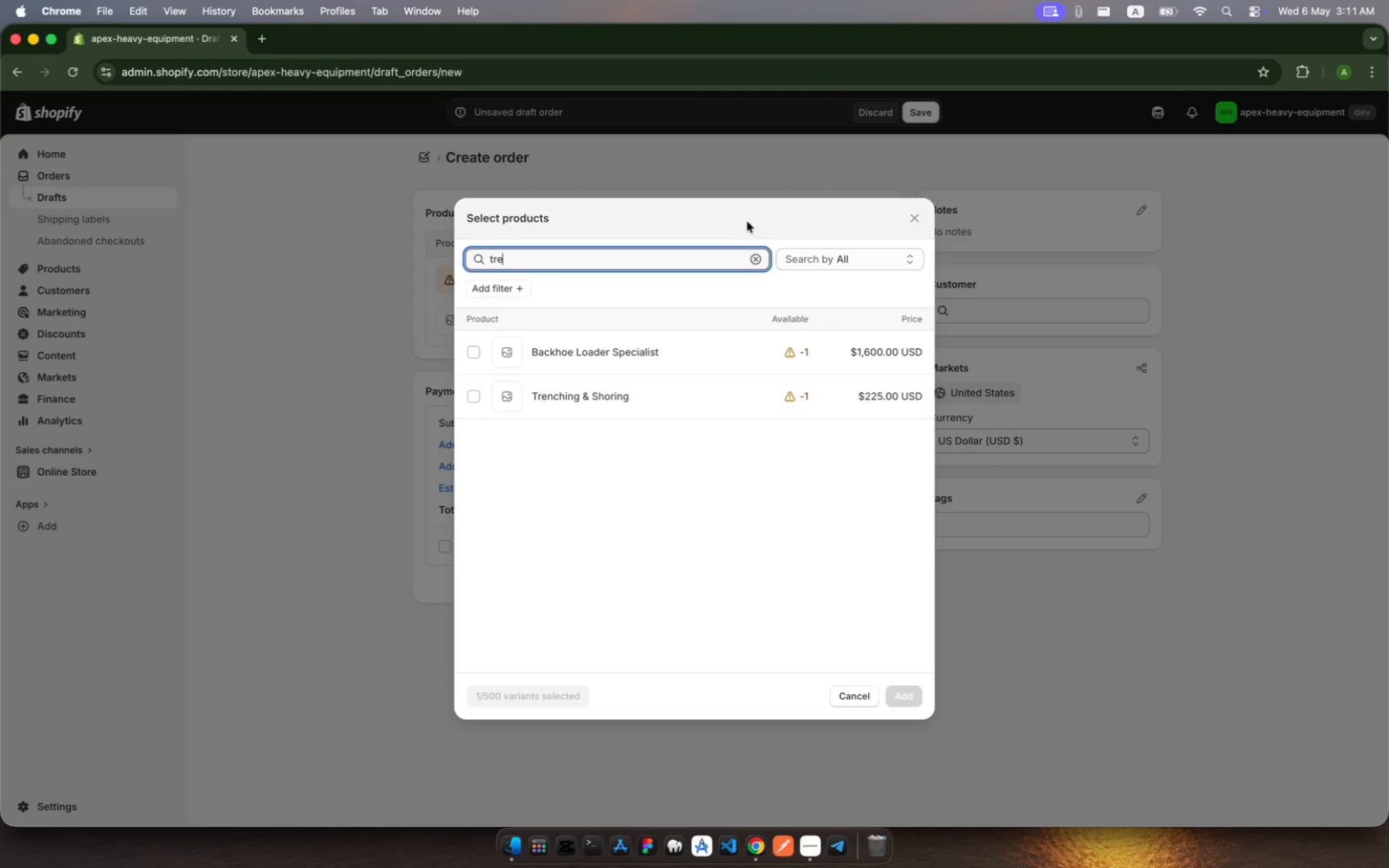 
left_click([715, 397])
 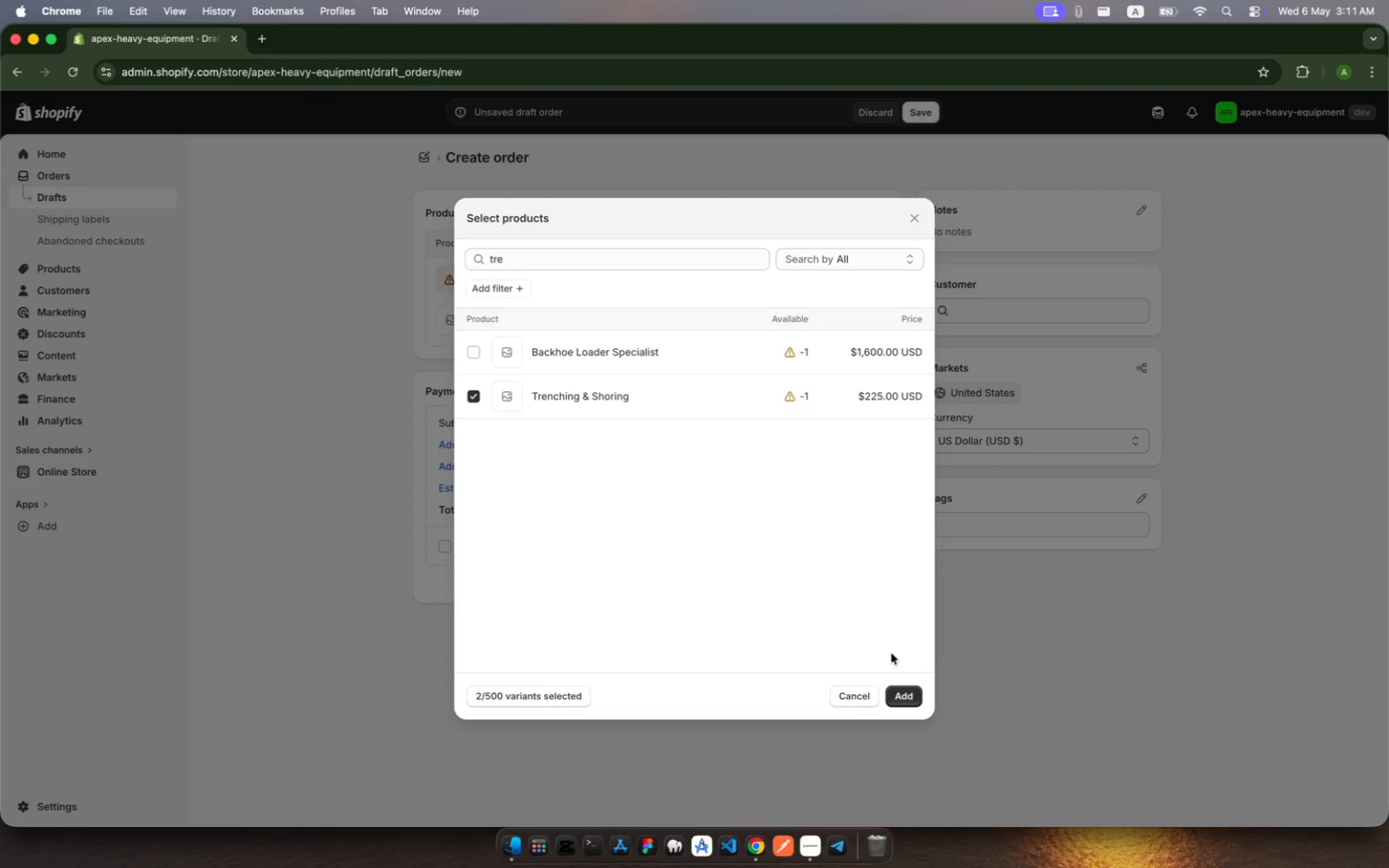 
left_click([909, 702])
 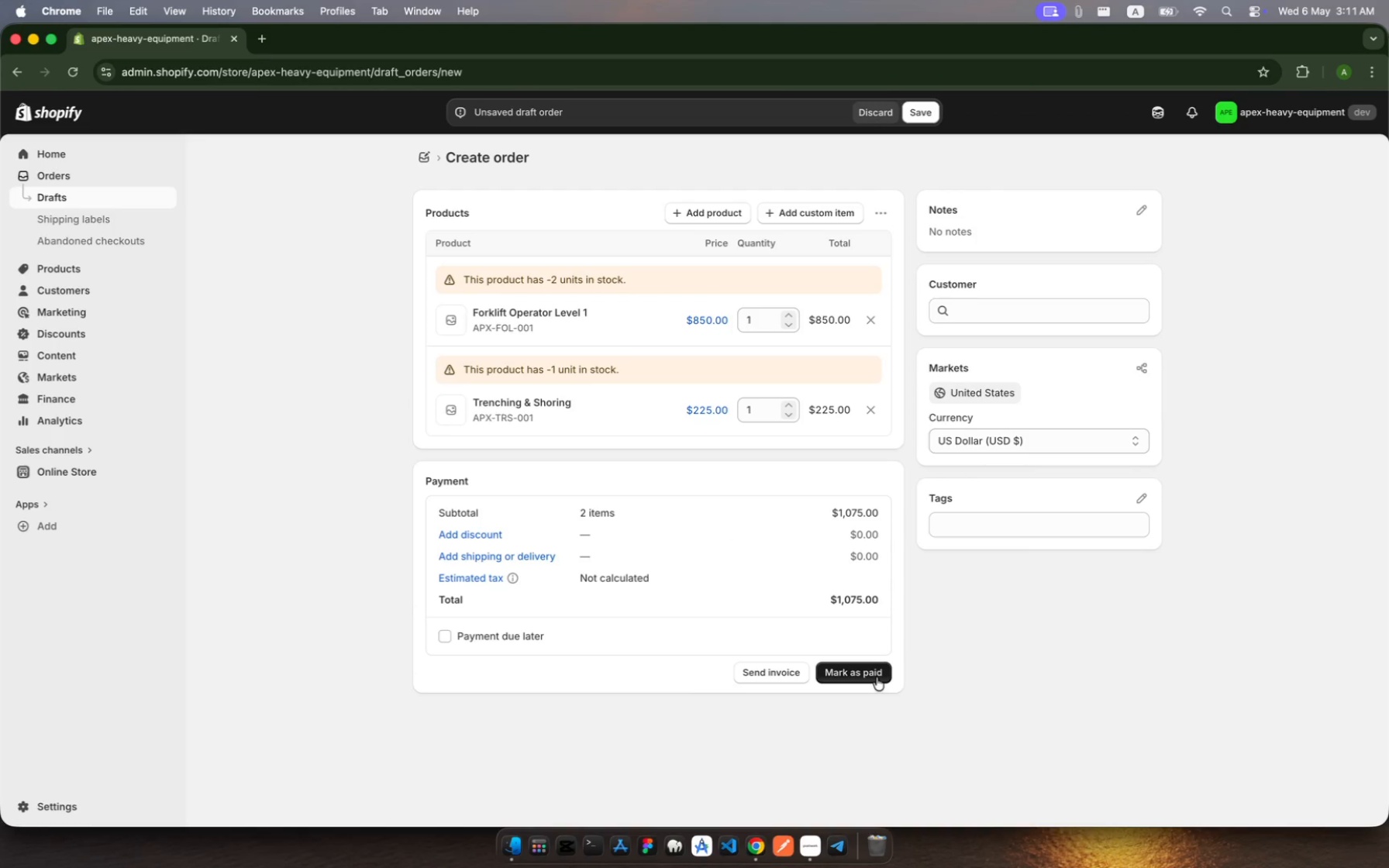 
left_click([876, 677])
 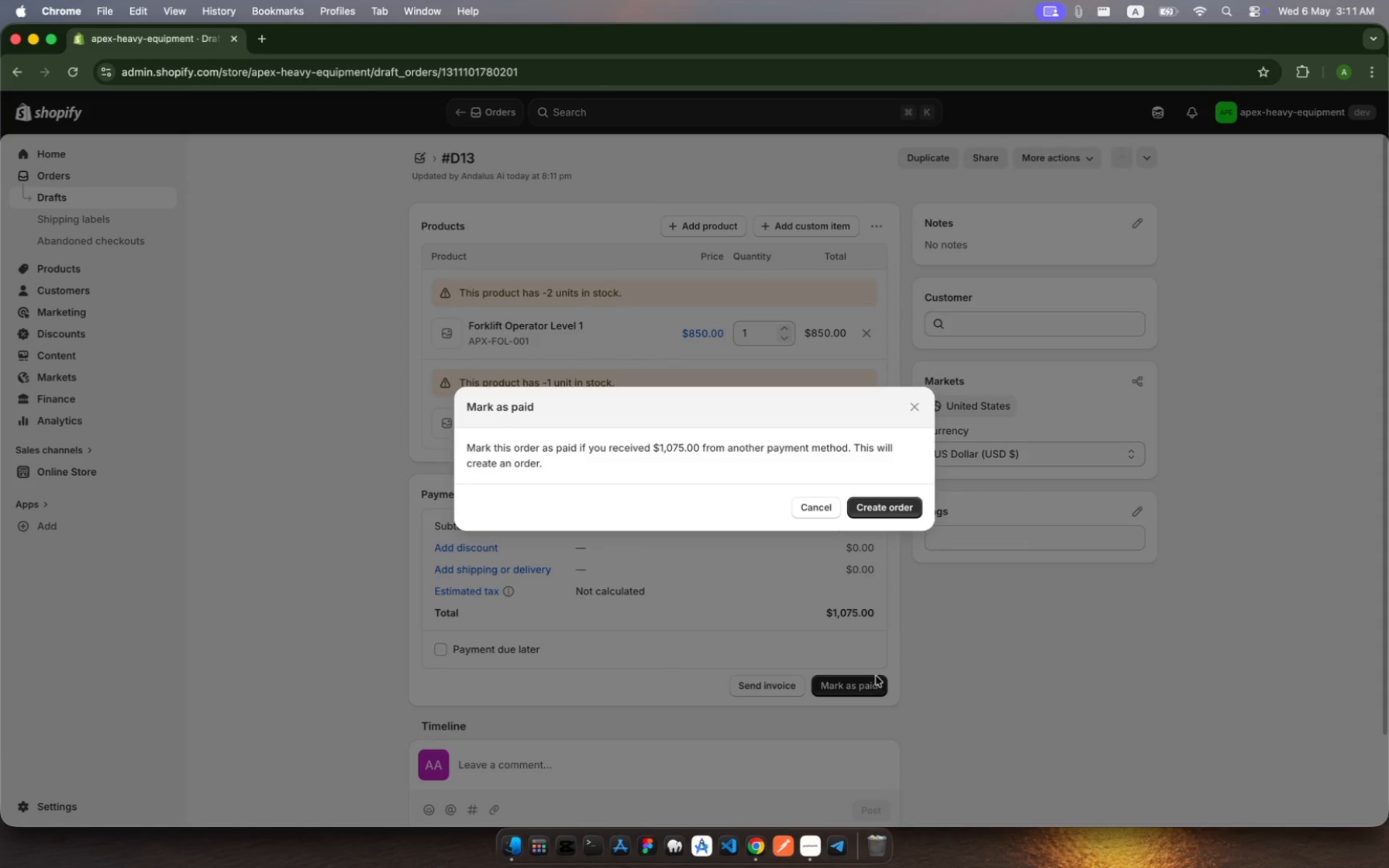 
left_click([905, 504])
 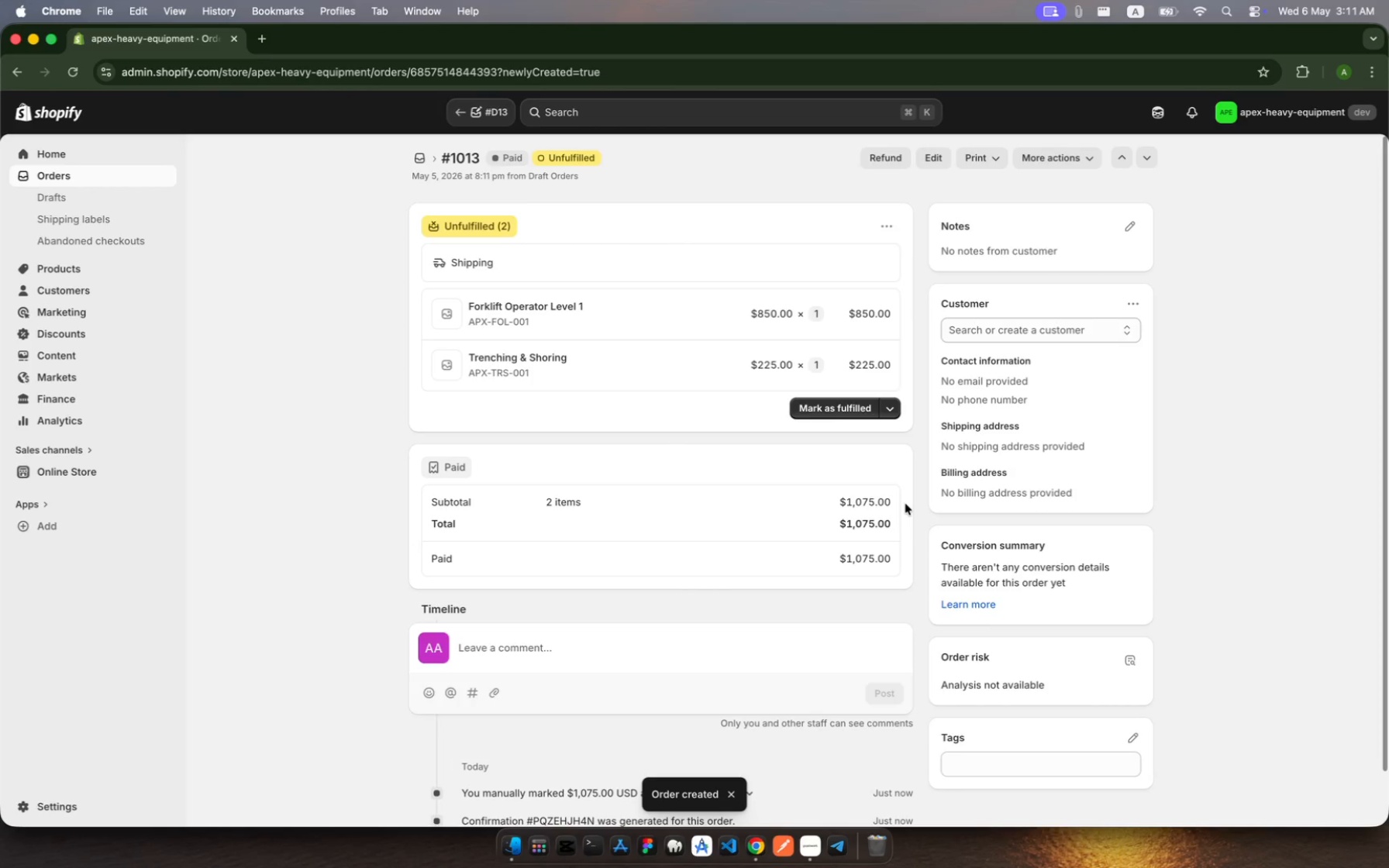 
wait(9.28)
 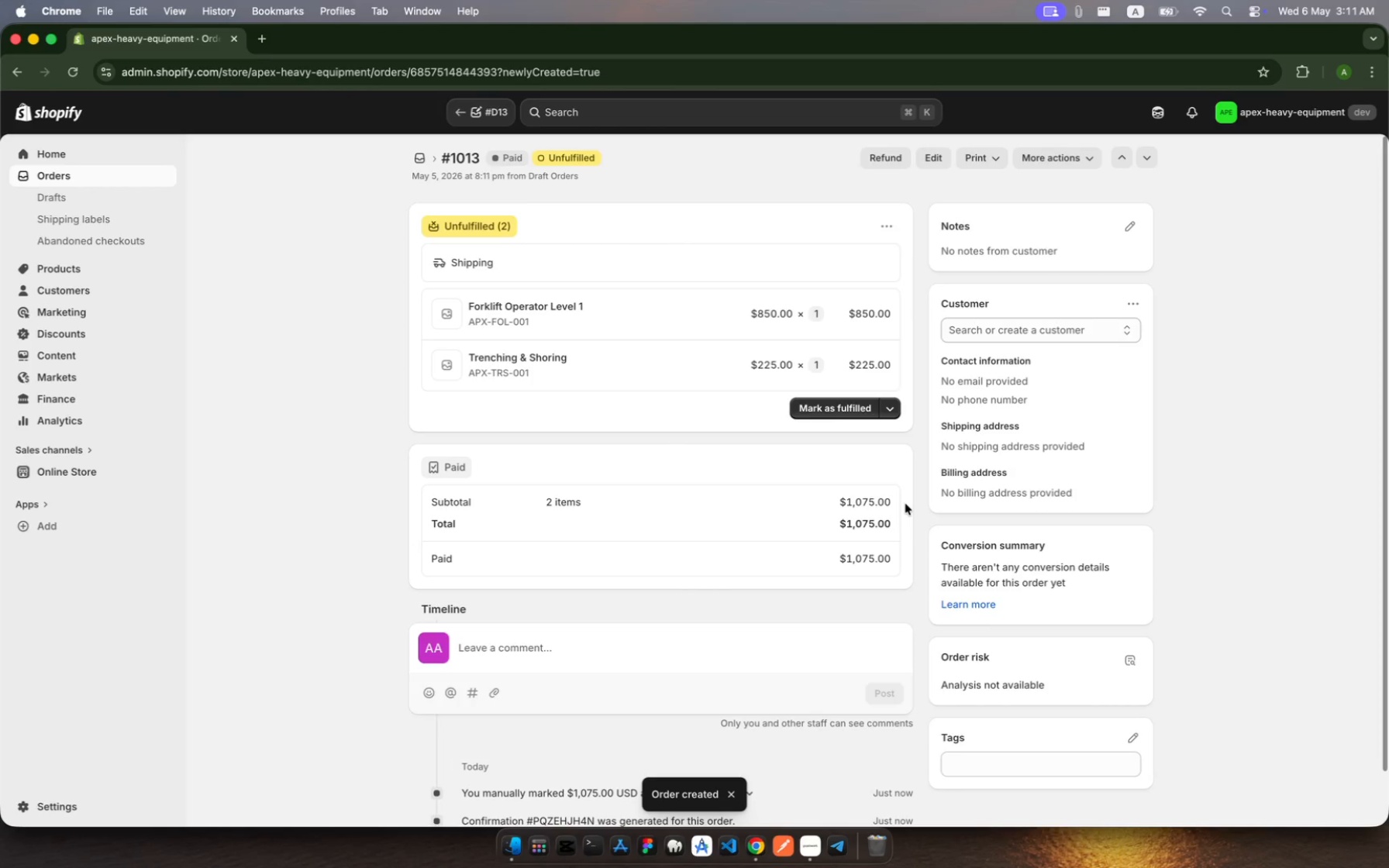 
left_click([833, 411])
 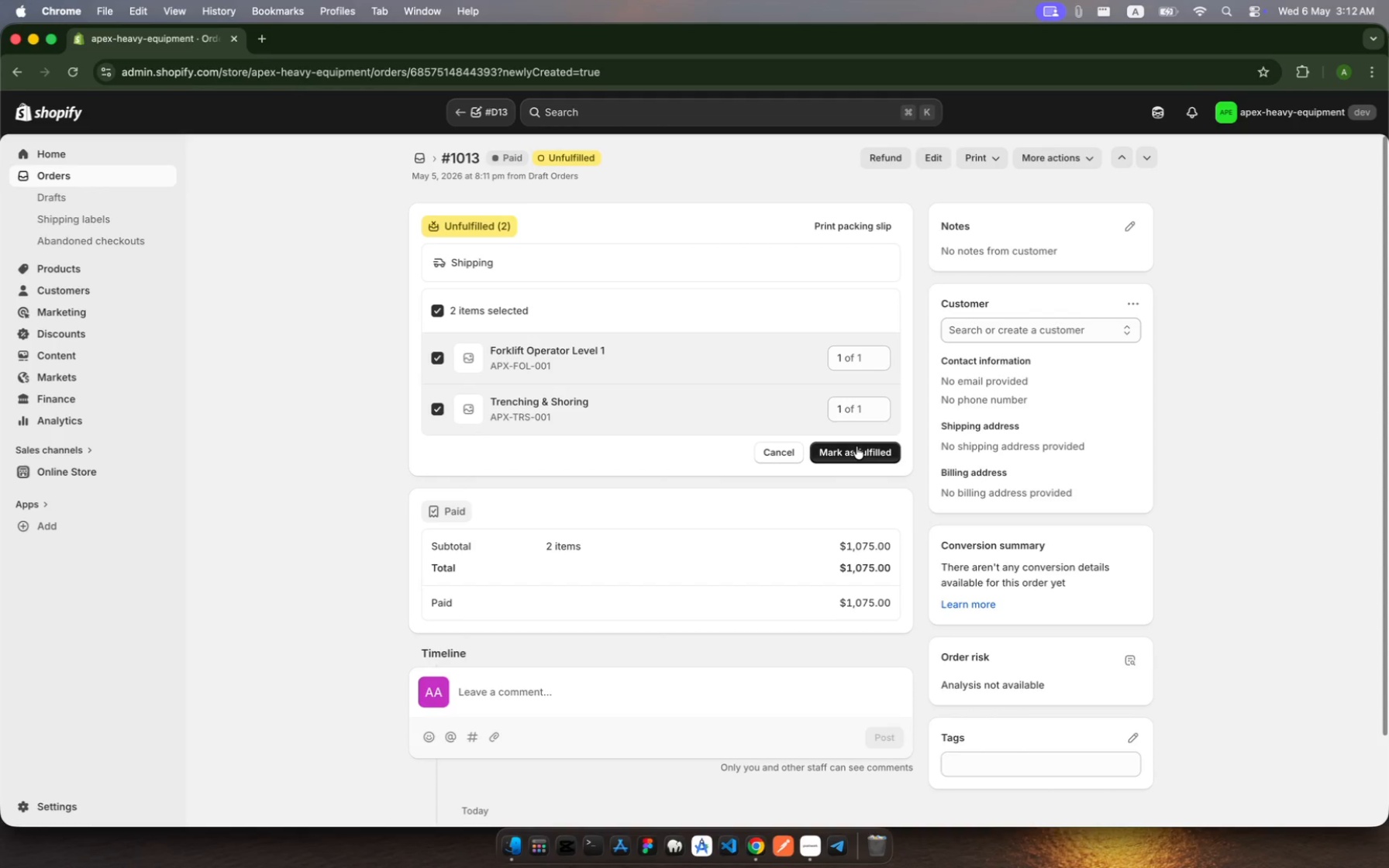 
left_click([859, 454])
 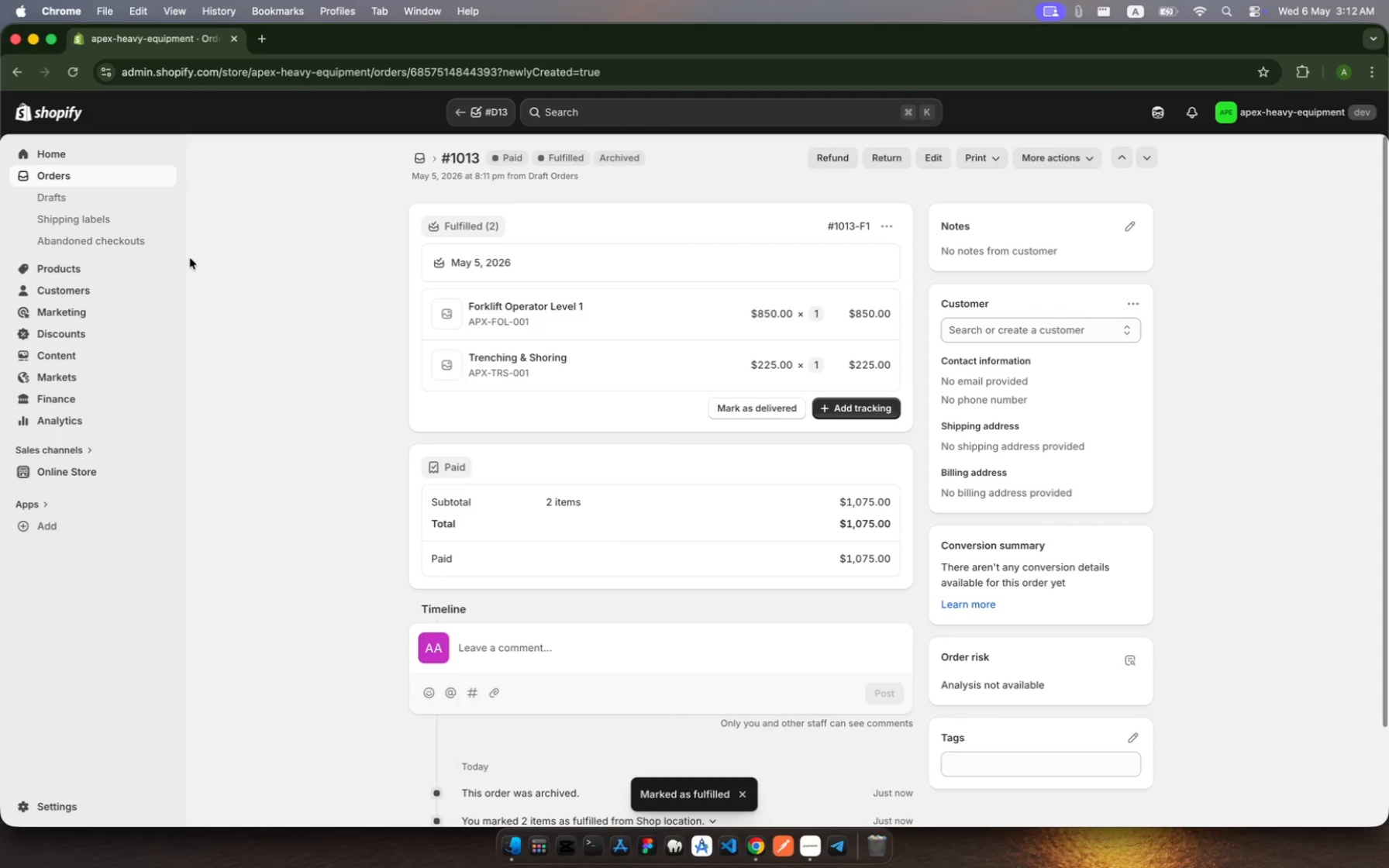 
wait(5.36)
 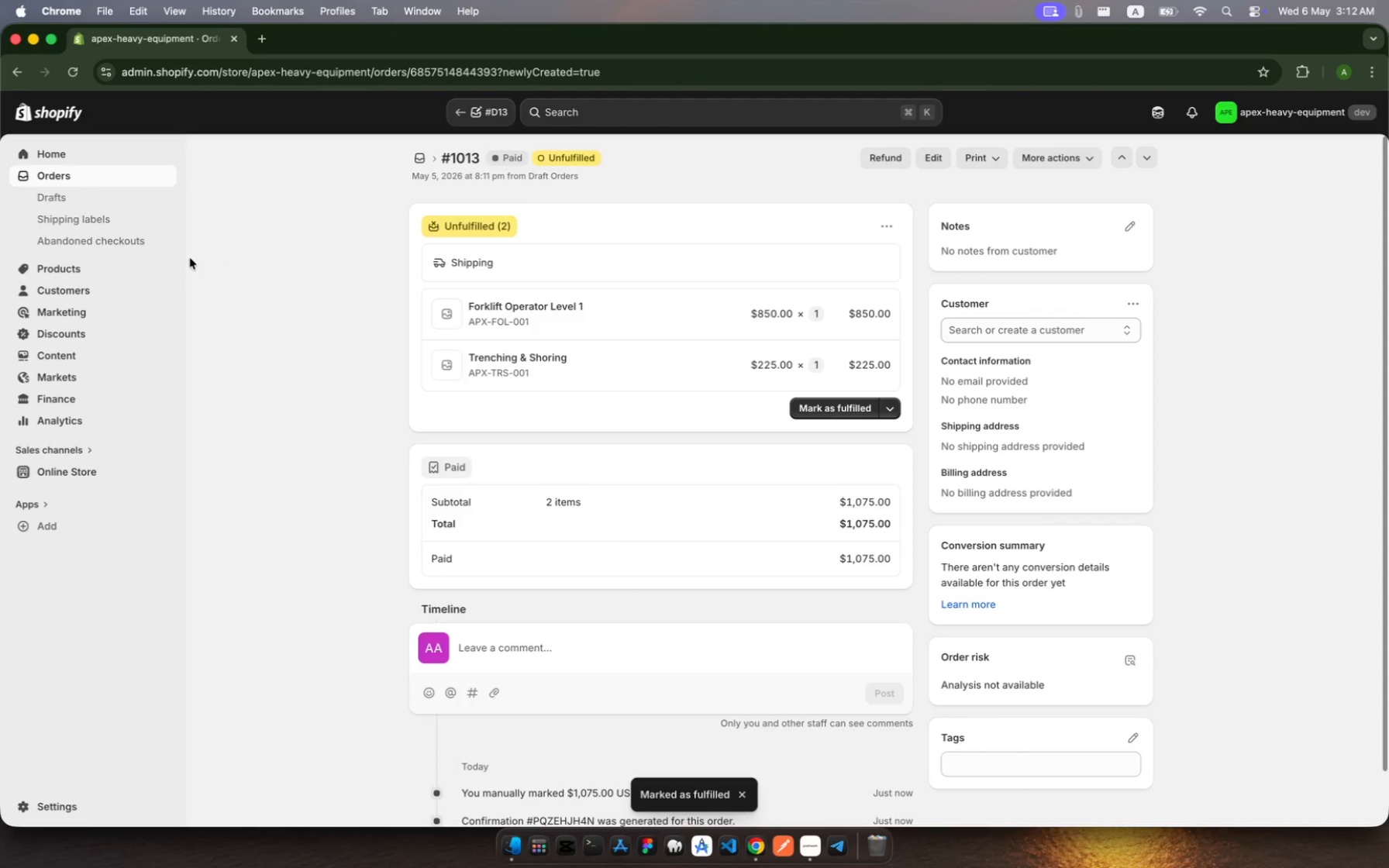 
left_click([87, 176])
 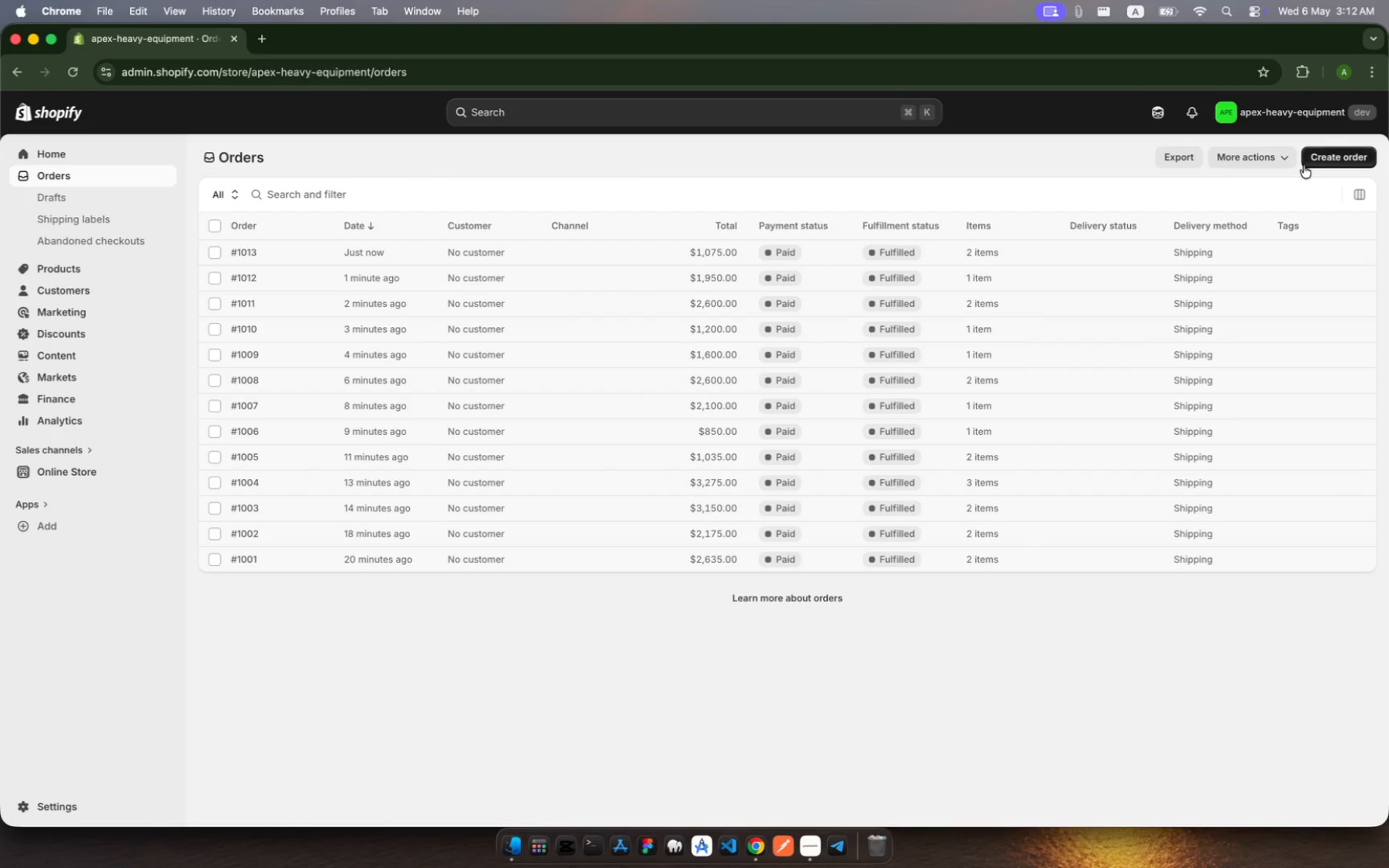 
left_click([1339, 155])
 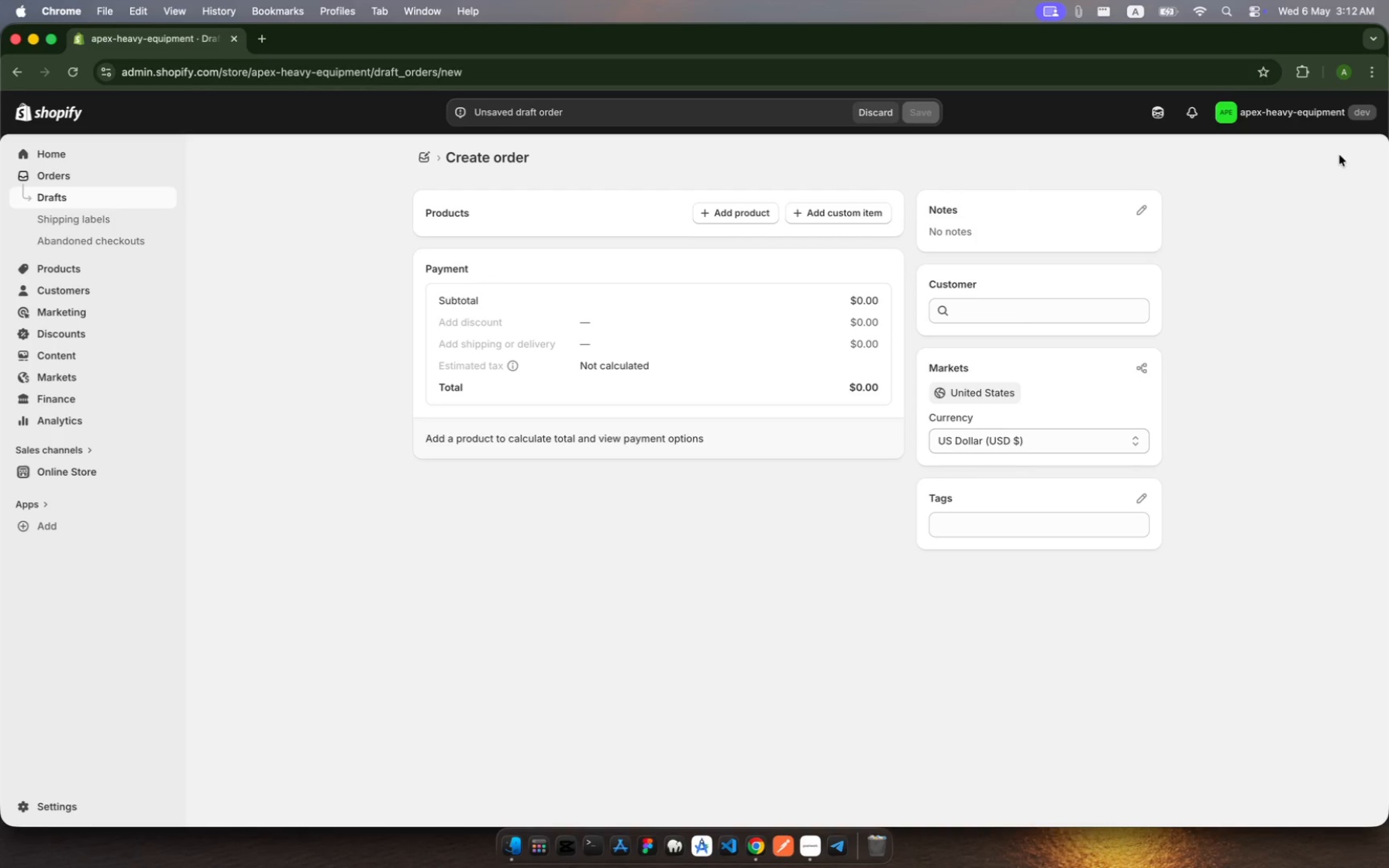 
wait(9.1)
 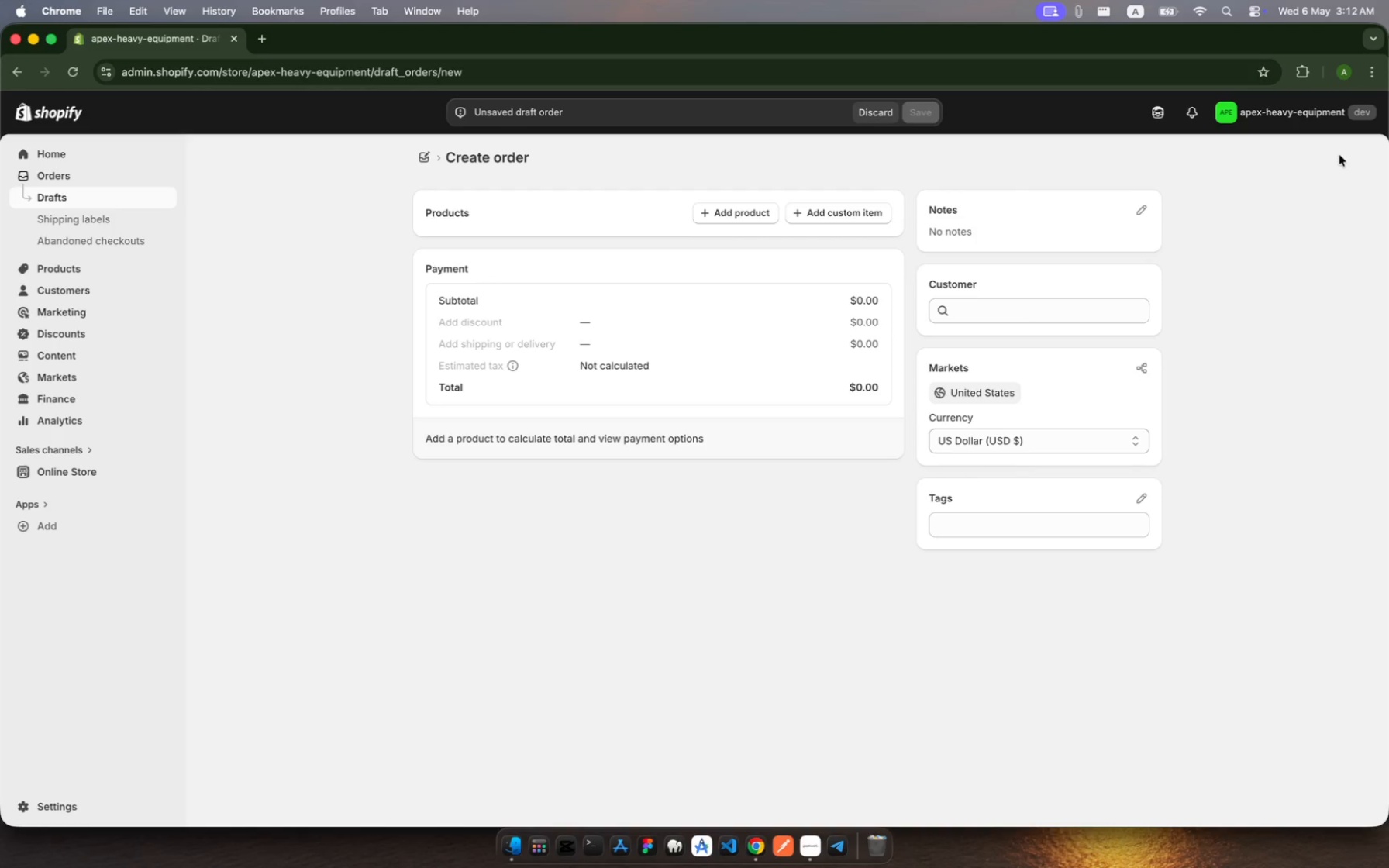 
left_click([747, 219])
 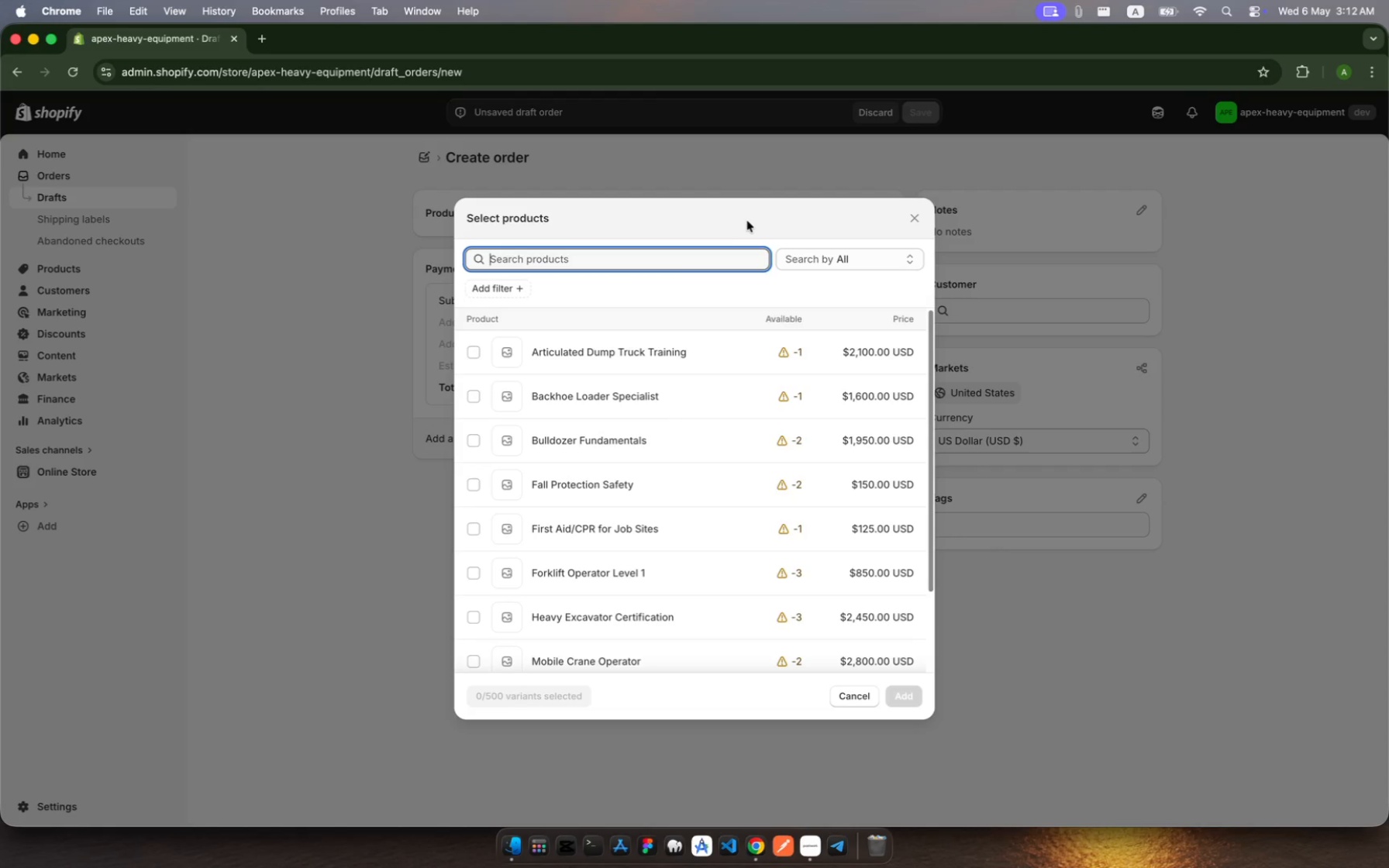 
type(mobi)
 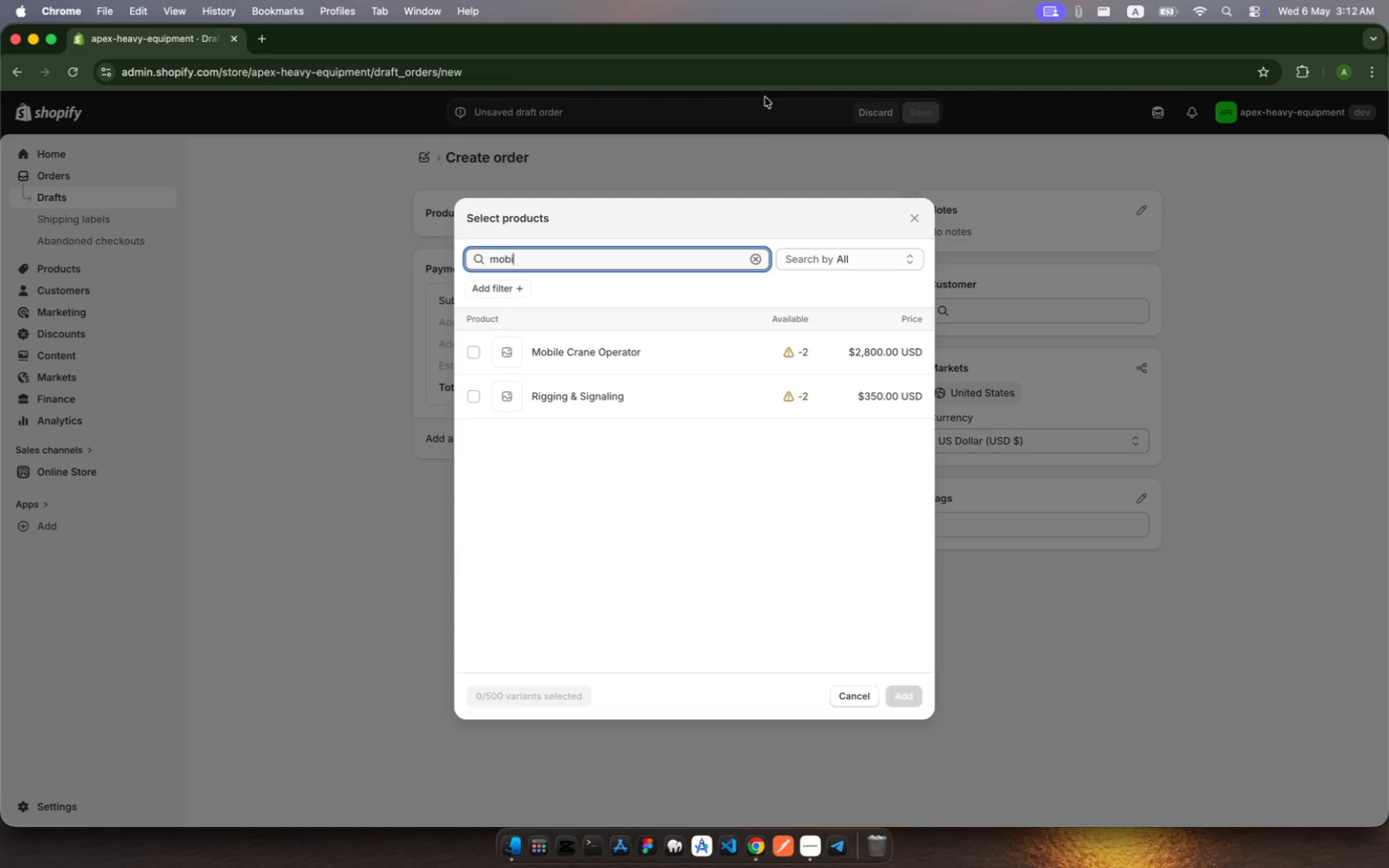 
left_click([669, 353])
 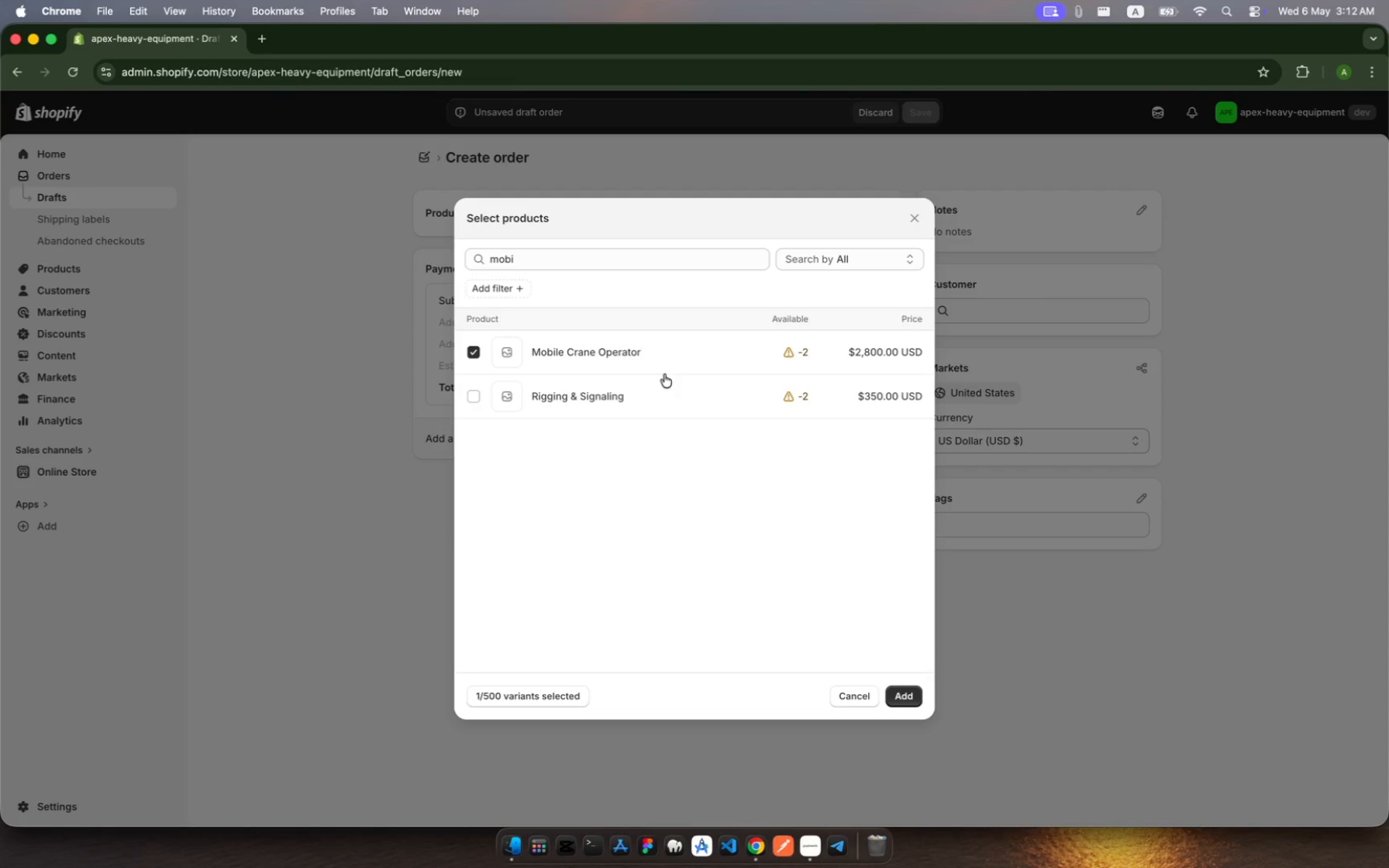 
left_click([665, 407])
 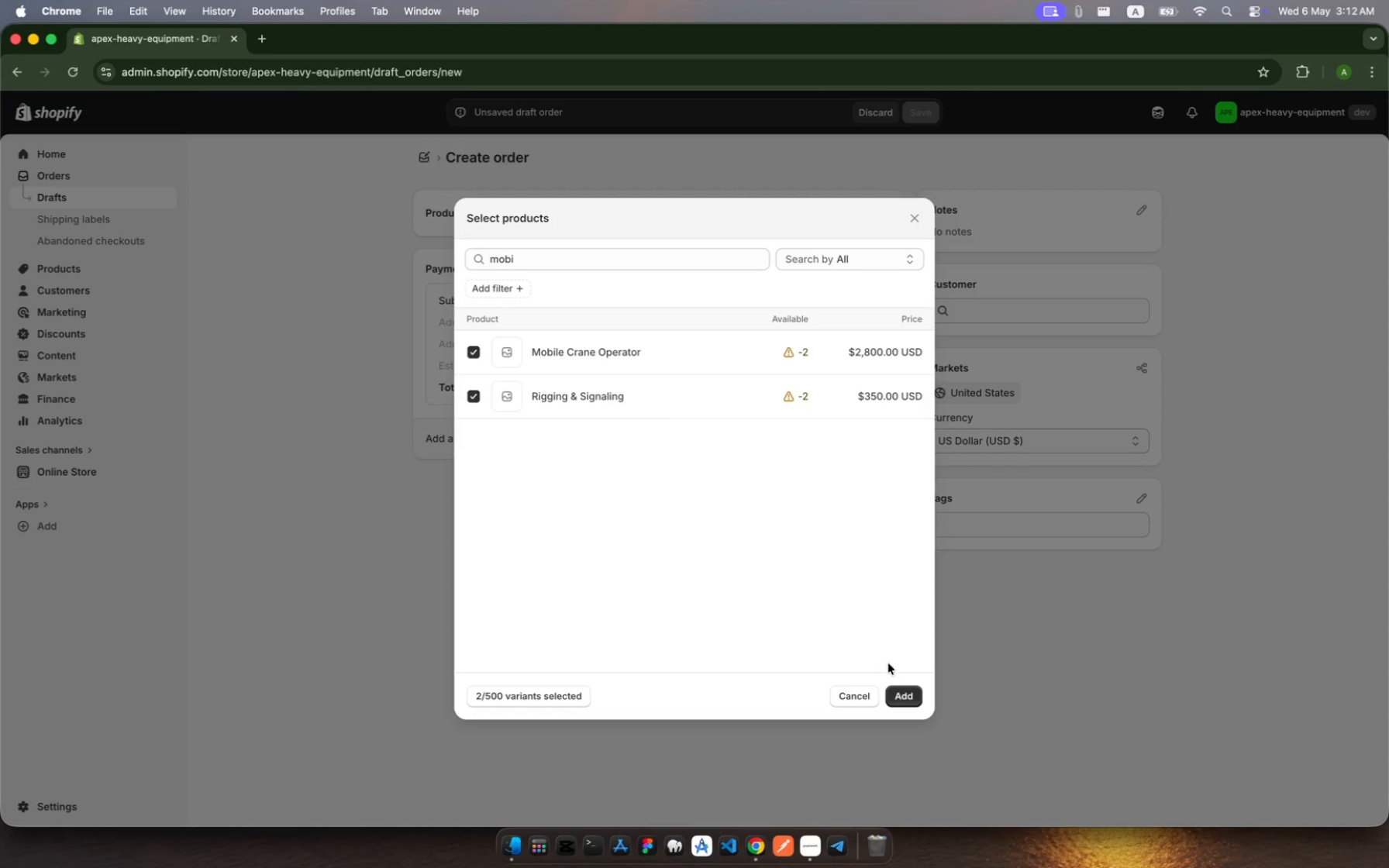 
left_click([904, 694])
 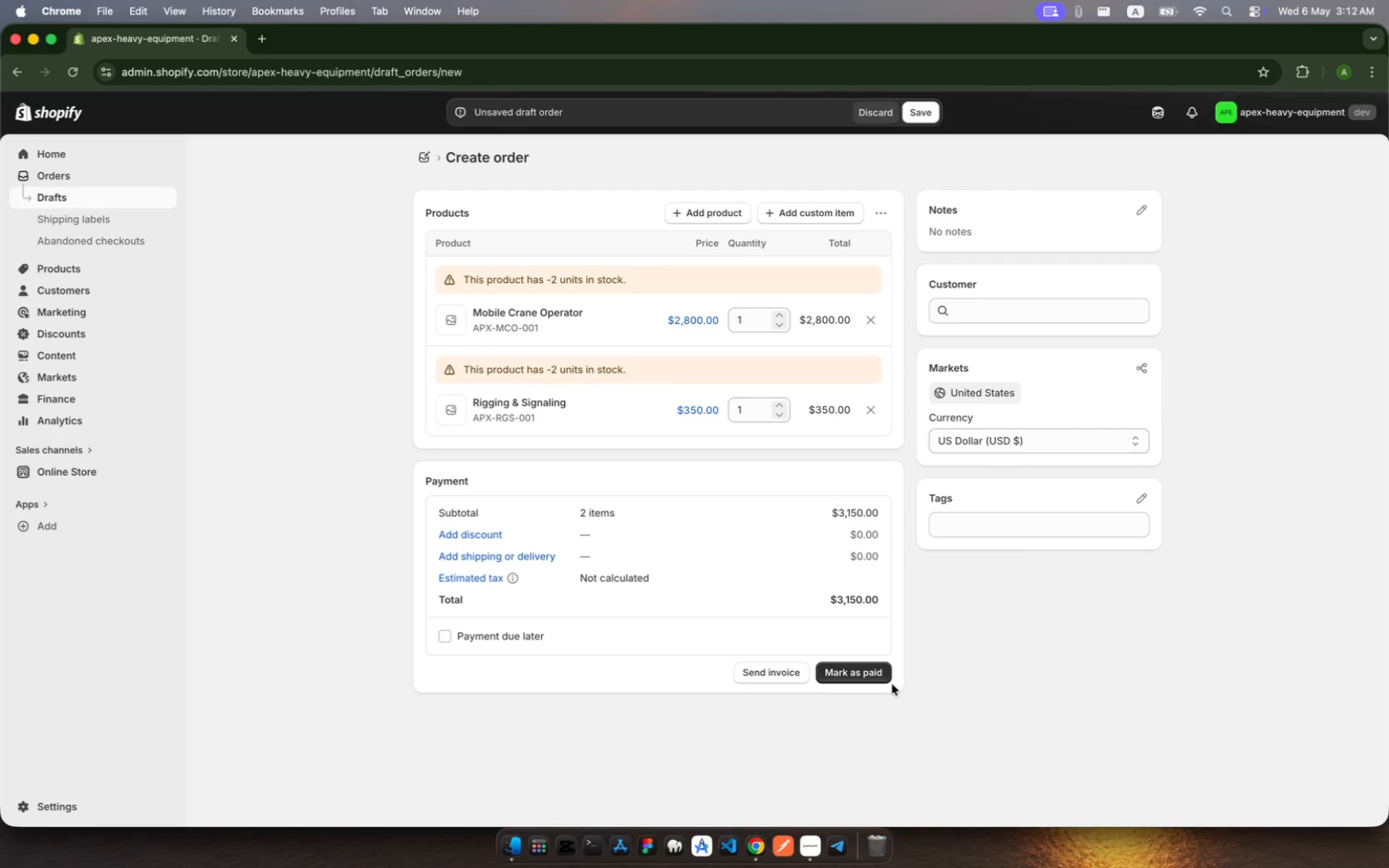 
left_click([862, 673])
 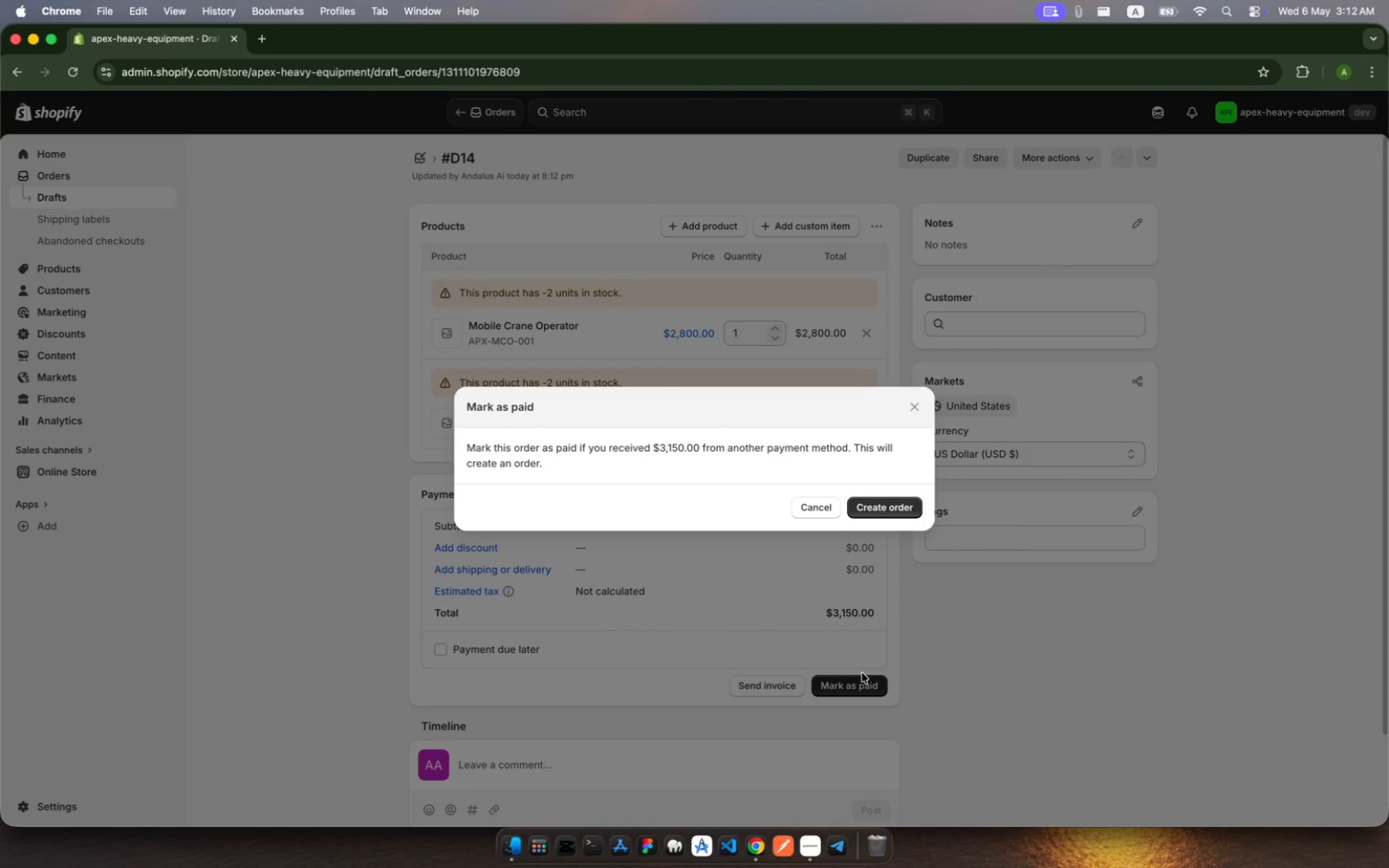 
wait(7.81)
 